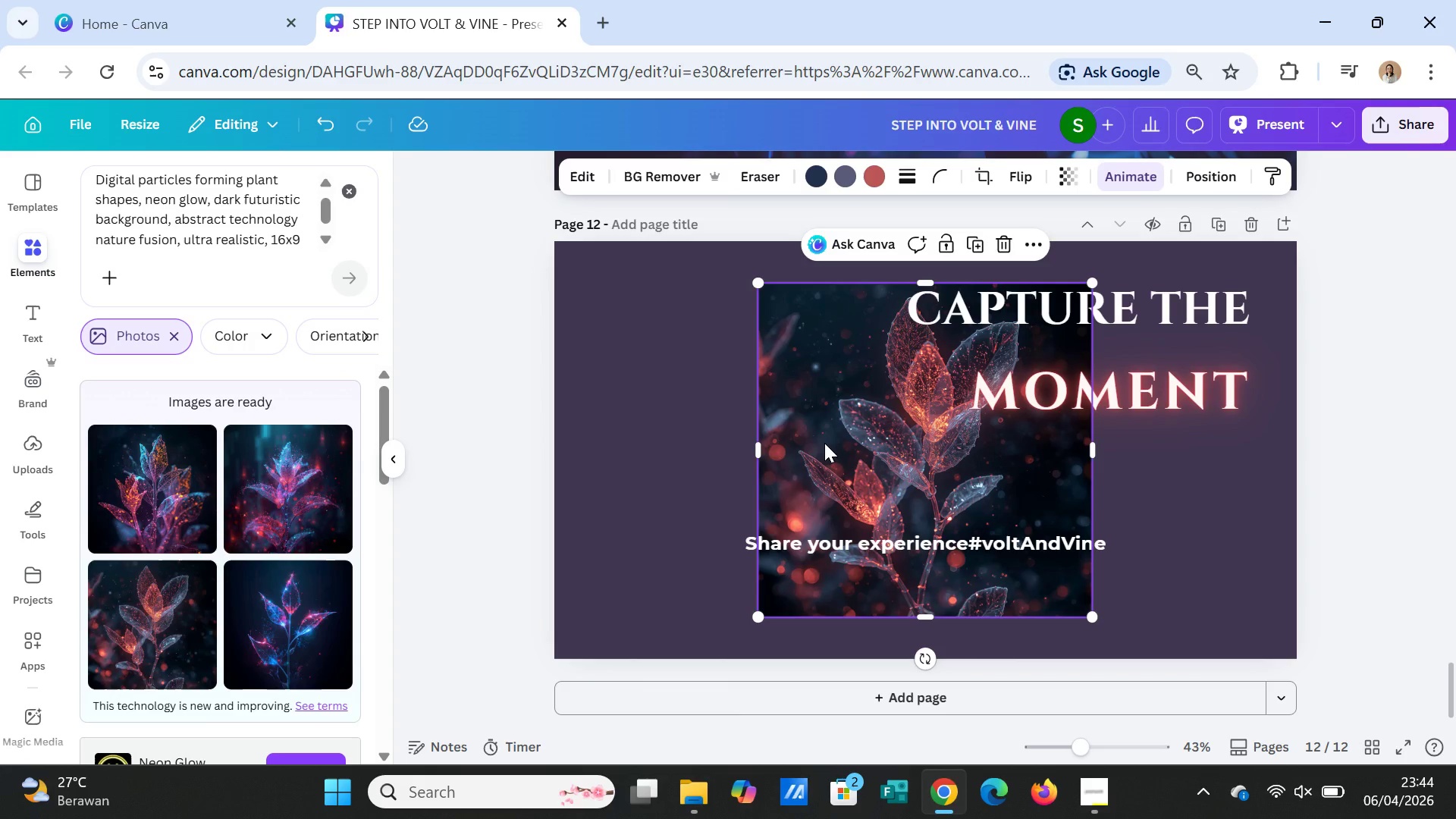 
key(Delete)
 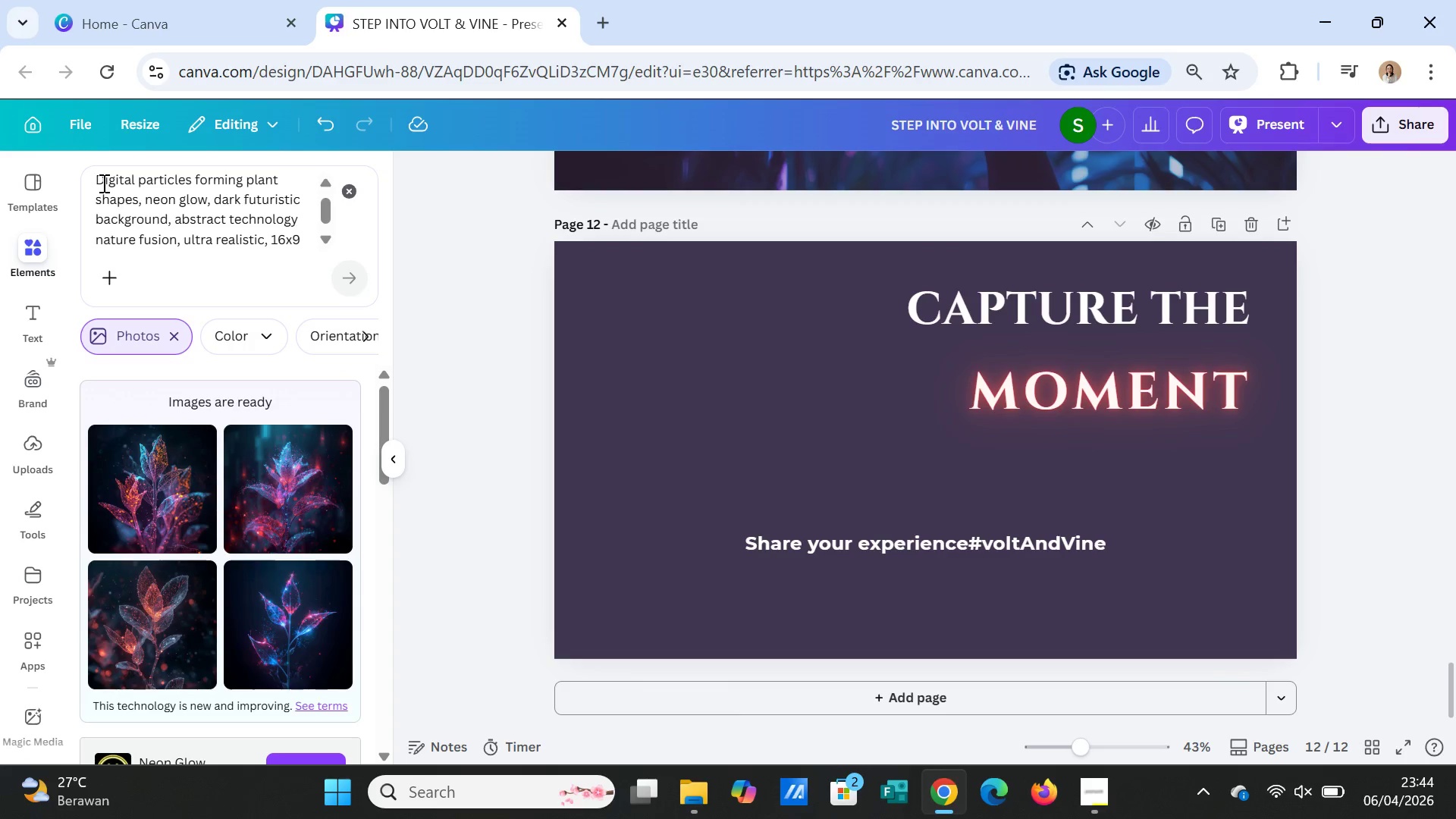 
left_click_drag(start_coordinate=[97, 182], to_coordinate=[303, 245])
 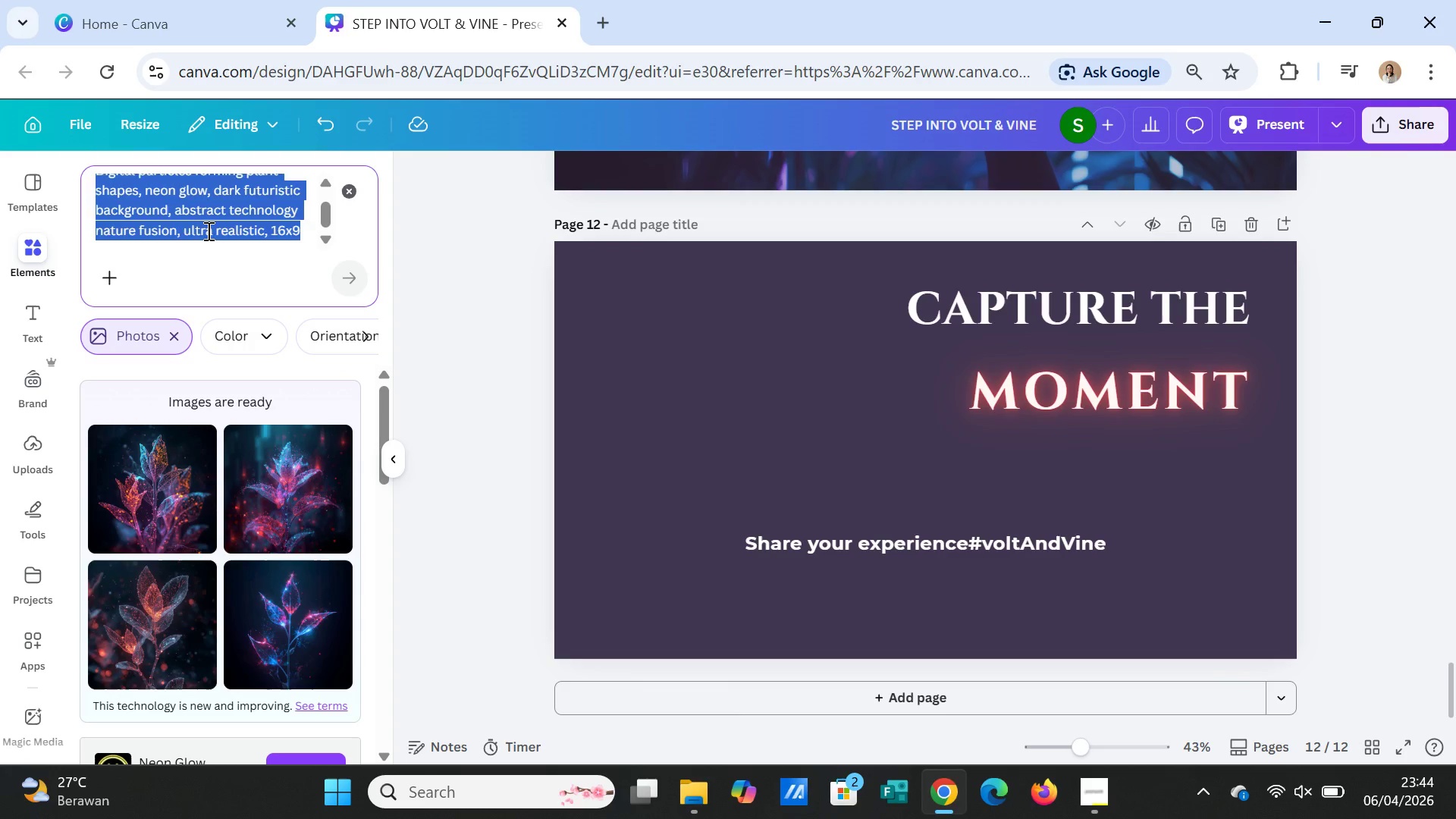 
left_click([207, 231])
 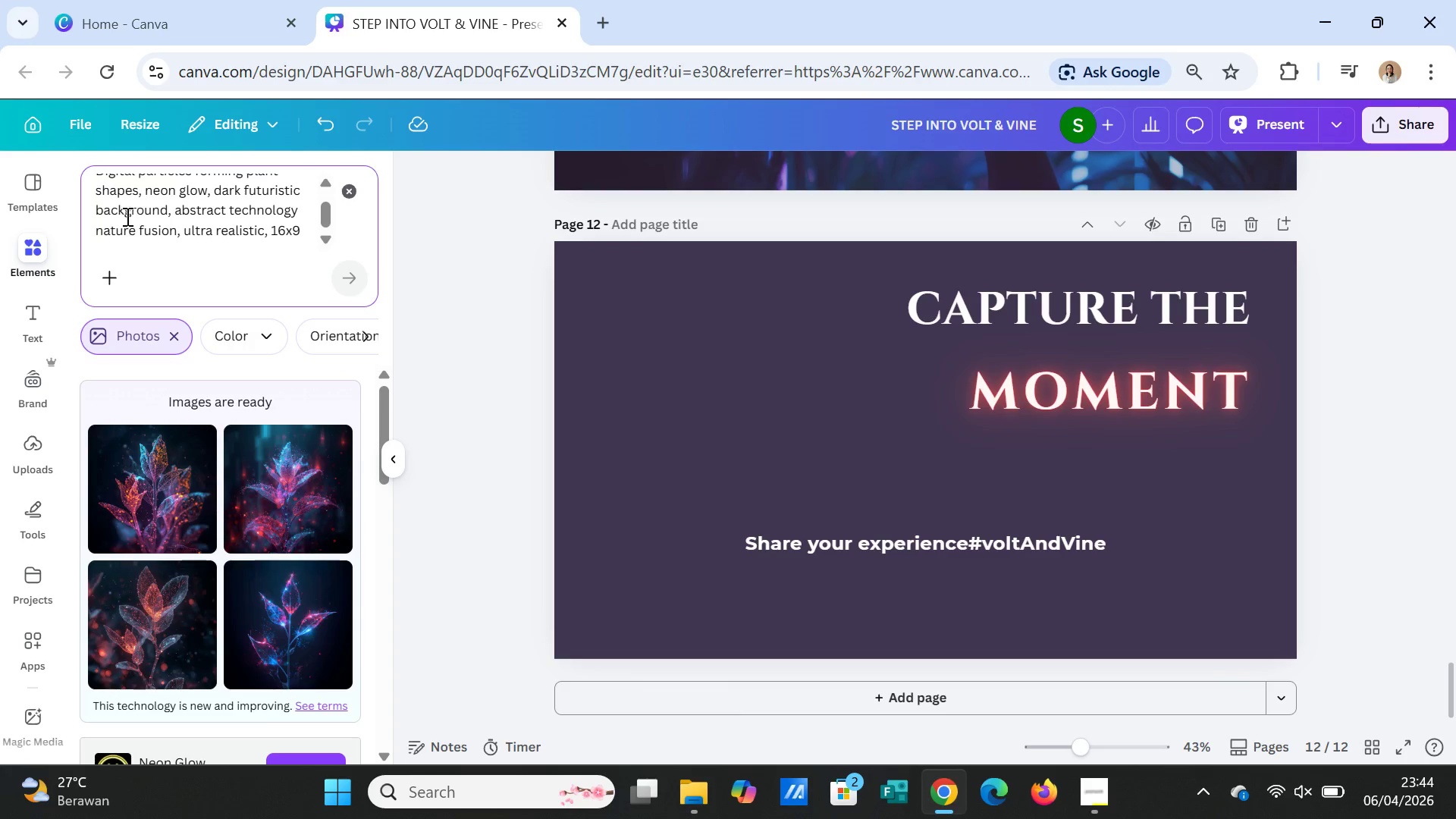 
scroll: coordinate [126, 216], scroll_direction: up, amount: 2.0
 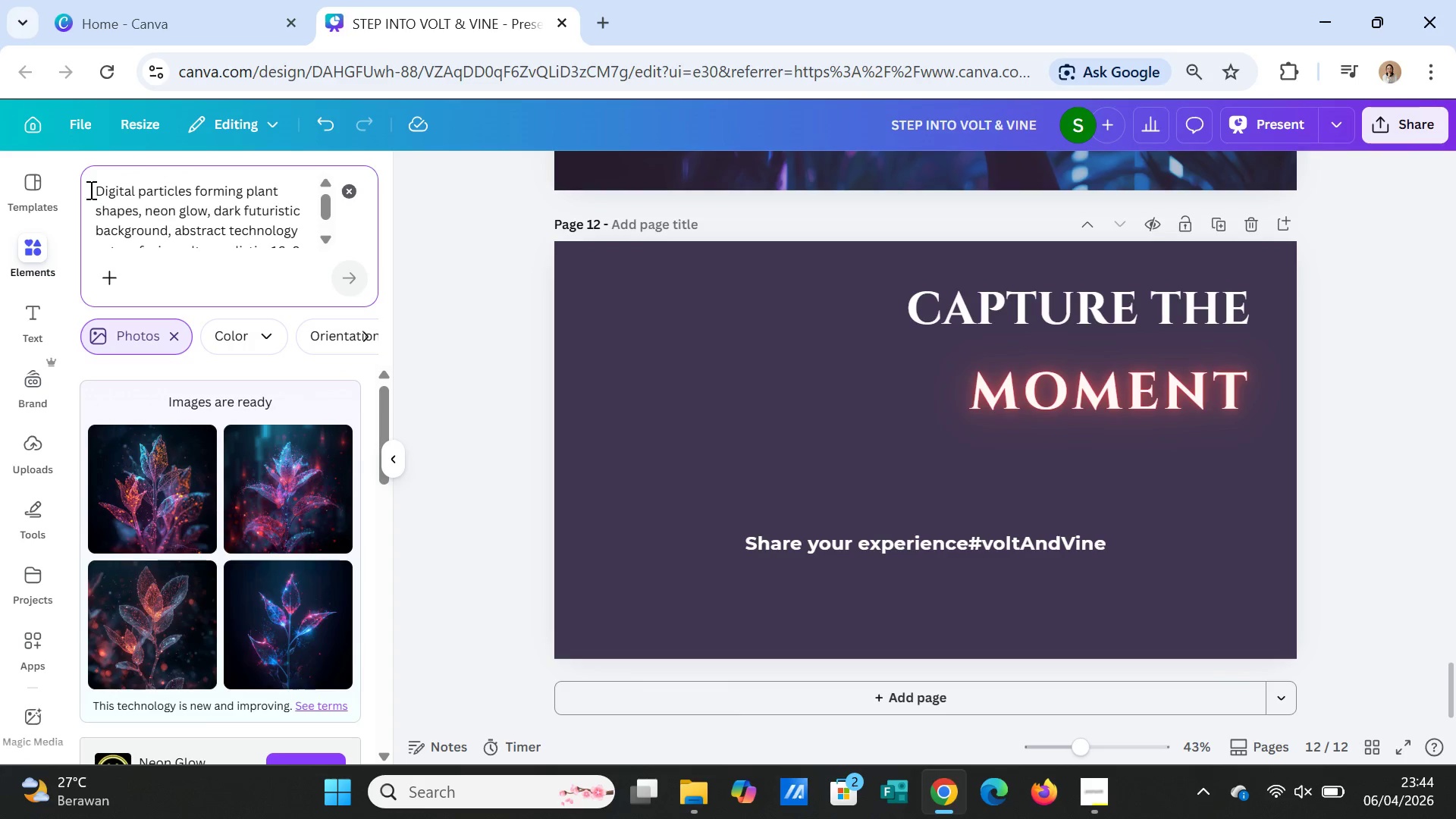 
left_click_drag(start_coordinate=[89, 190], to_coordinate=[175, 234])
 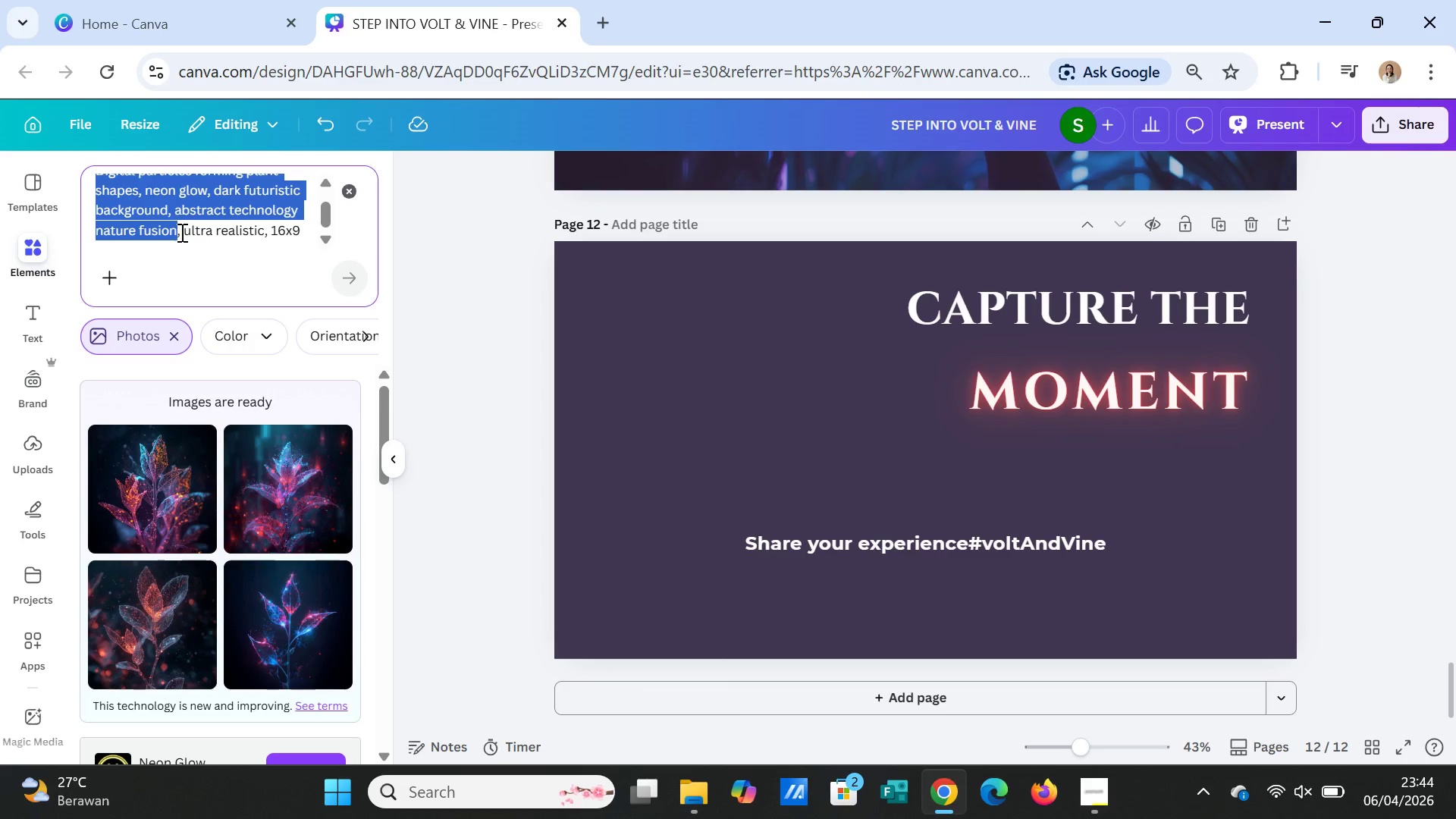 
type(glowing vines transforming into digital light, abstract tech nature fusin, neon green and bluelighting, dark background, cinematic lighting, futuristic aesthetic)
 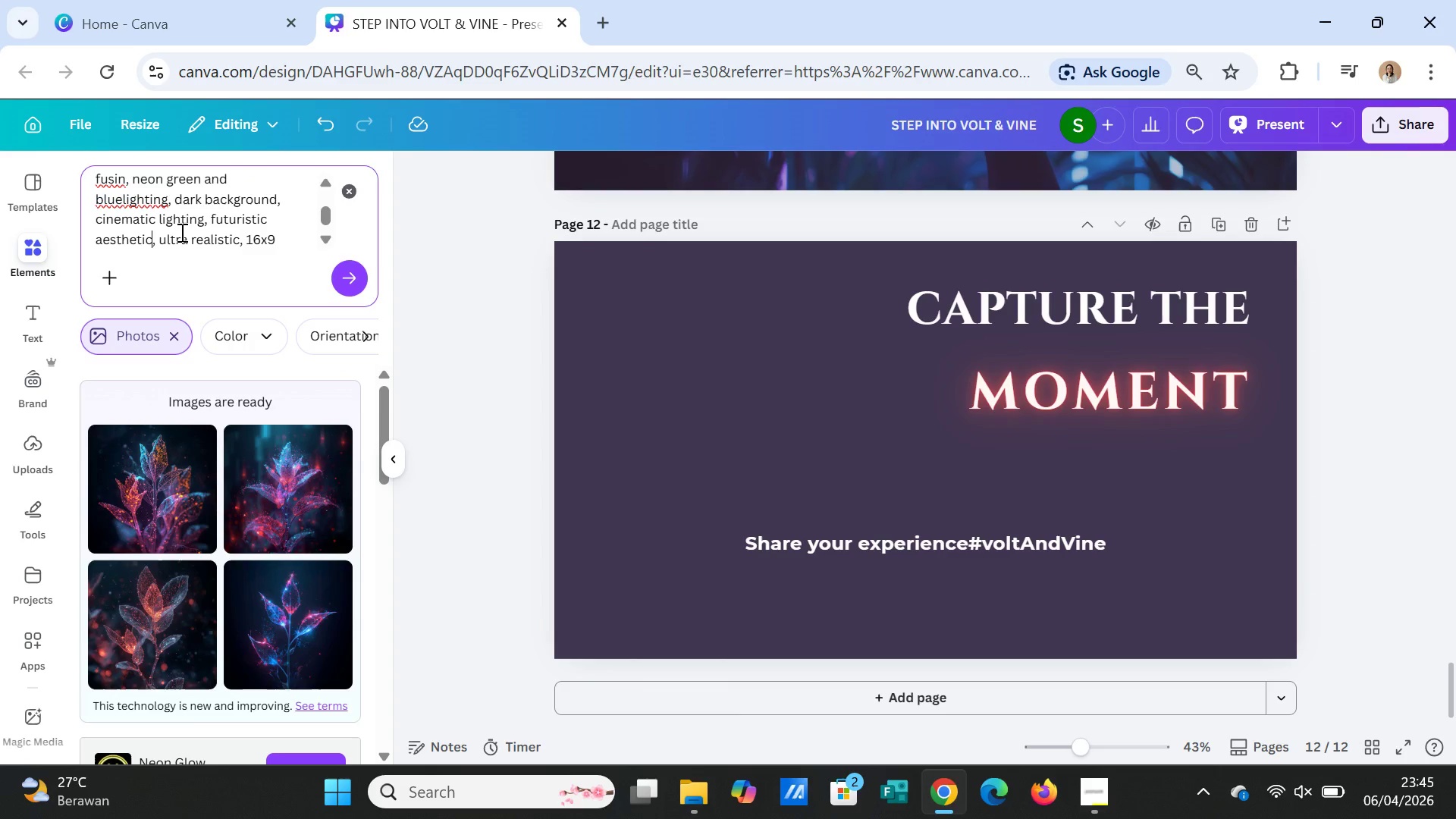 
left_click([350, 277])
 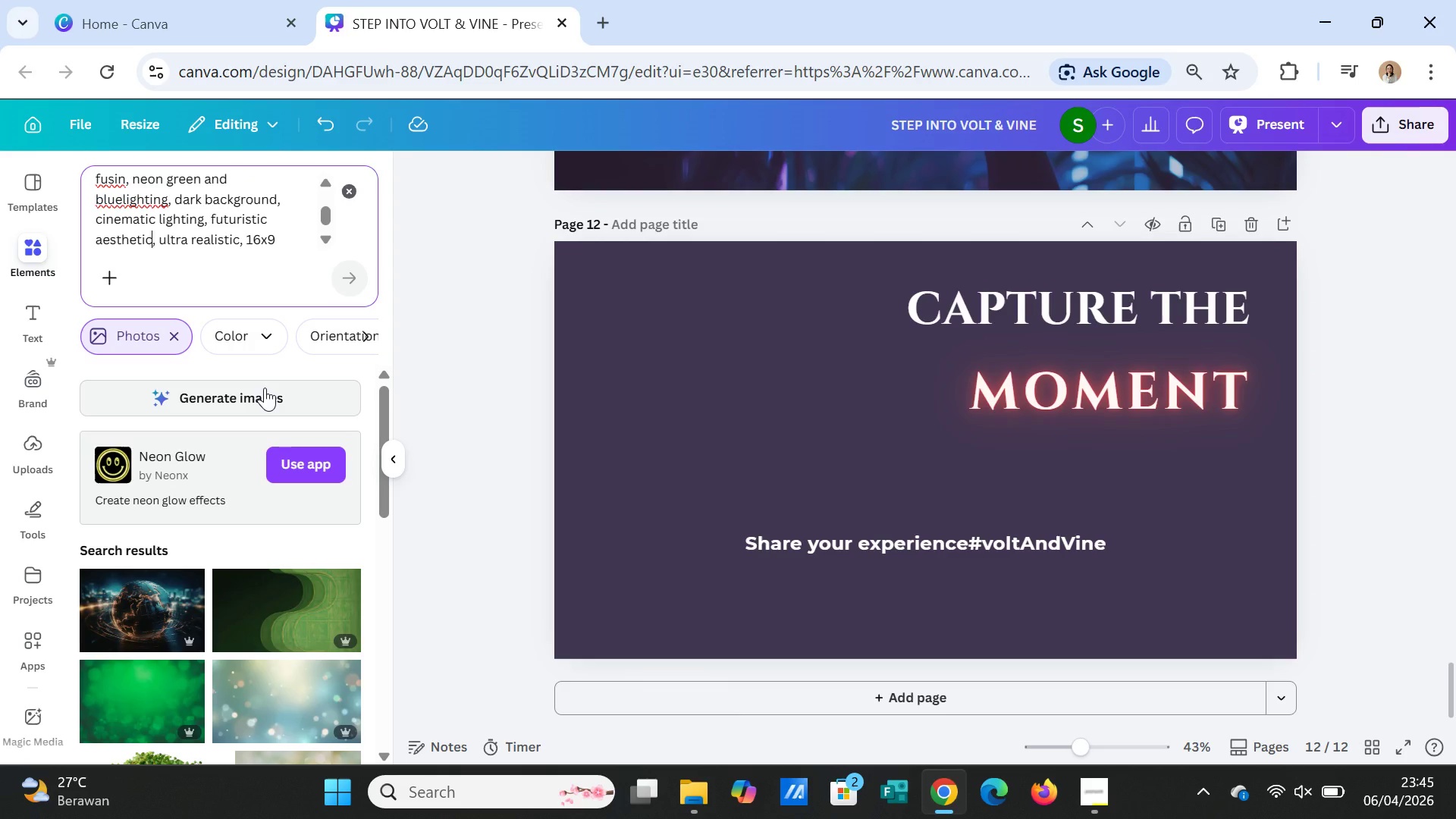 
left_click([265, 388])
 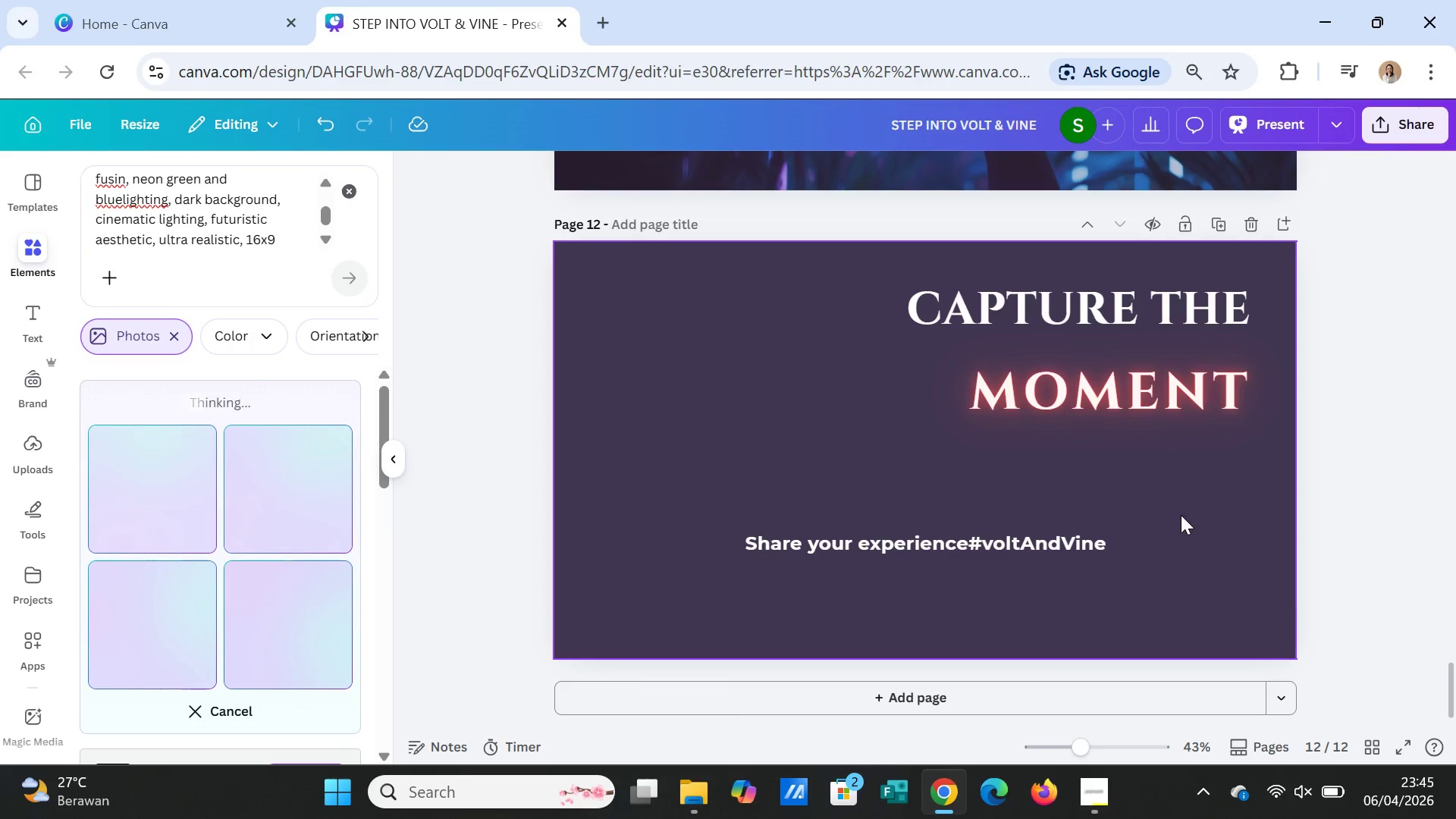 
scroll: coordinate [1182, 515], scroll_direction: up, amount: 19.0
 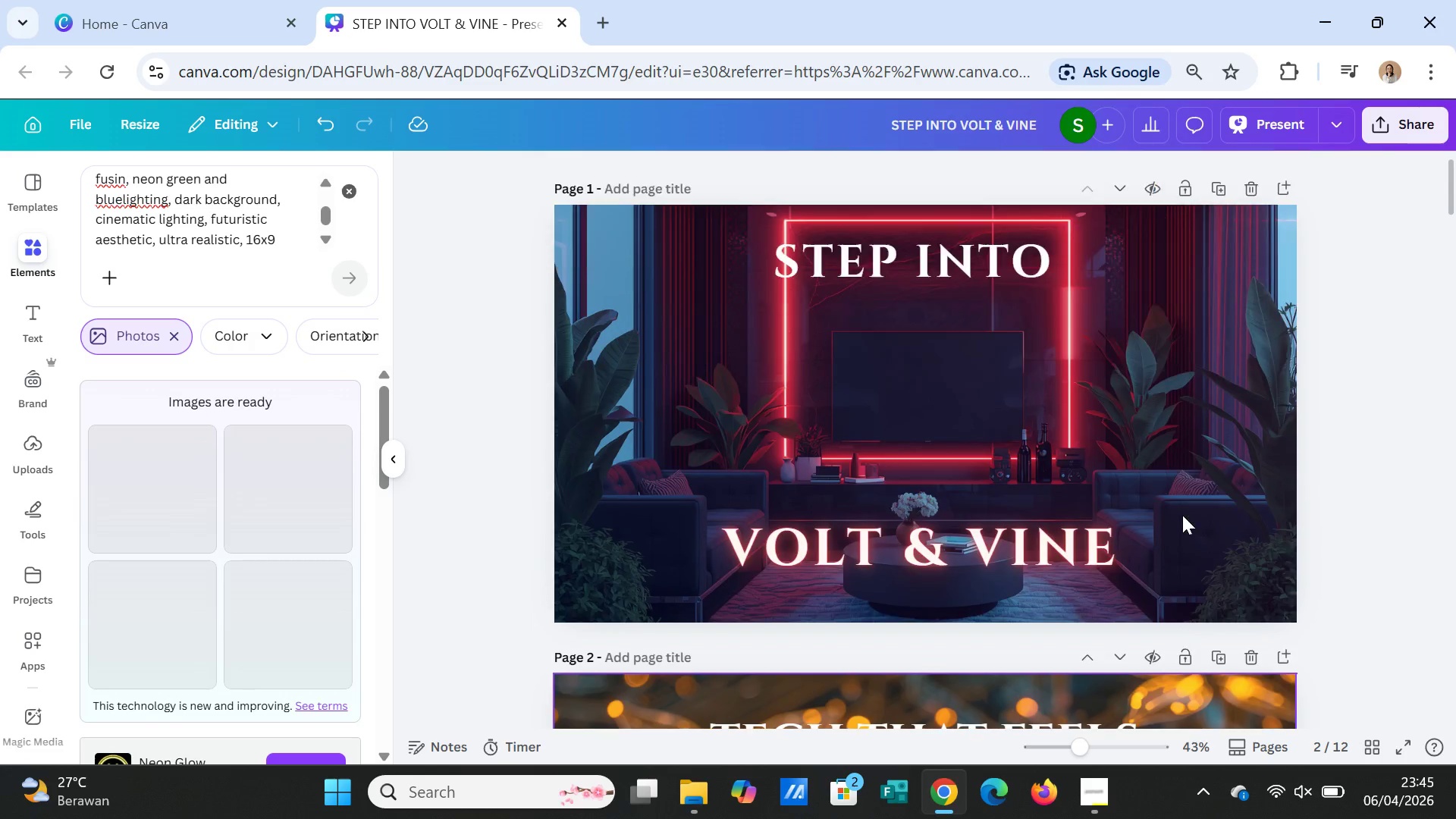 
scroll: coordinate [1182, 515], scroll_direction: down, amount: 49.0
 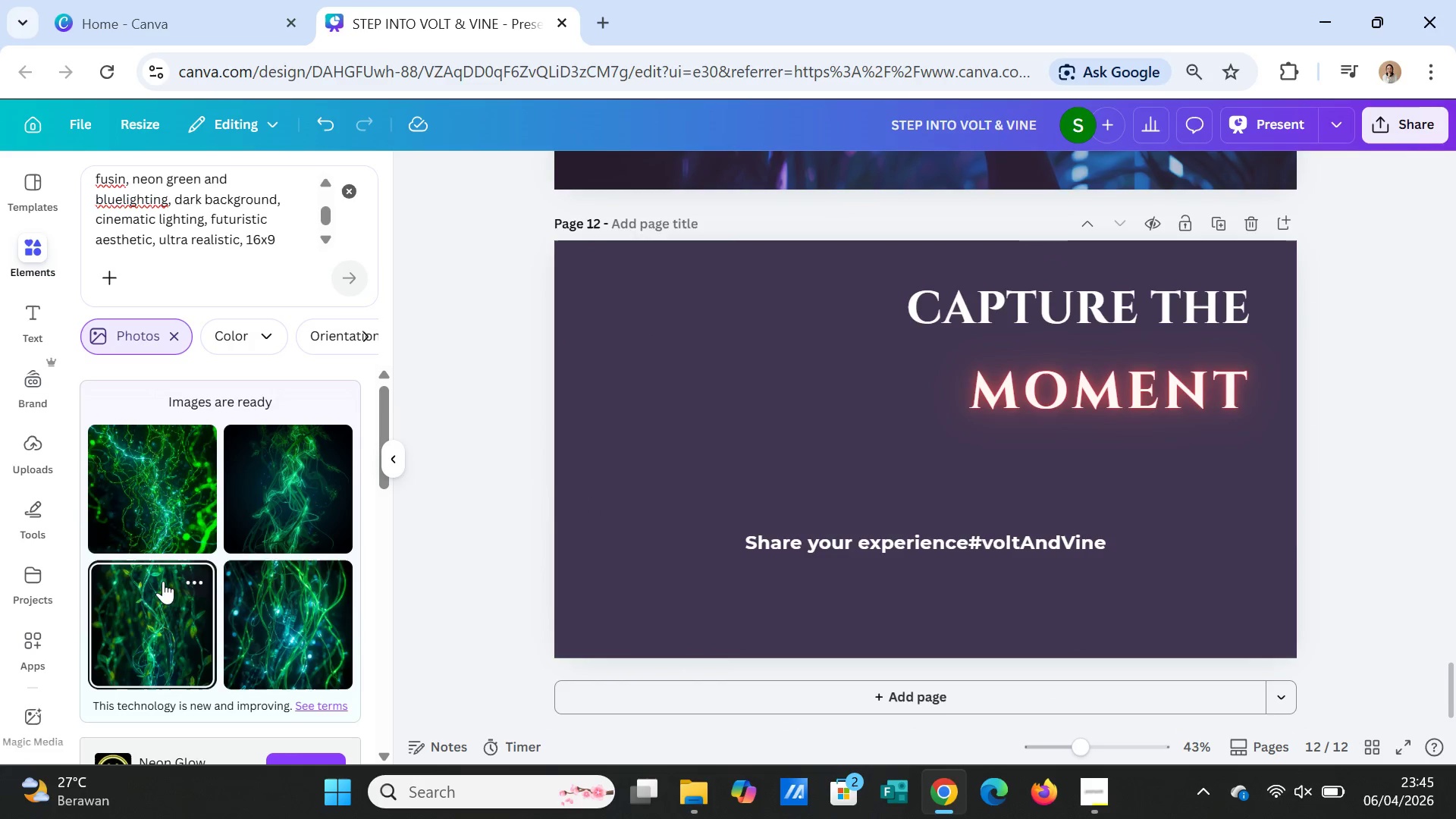 
left_click([163, 507])
 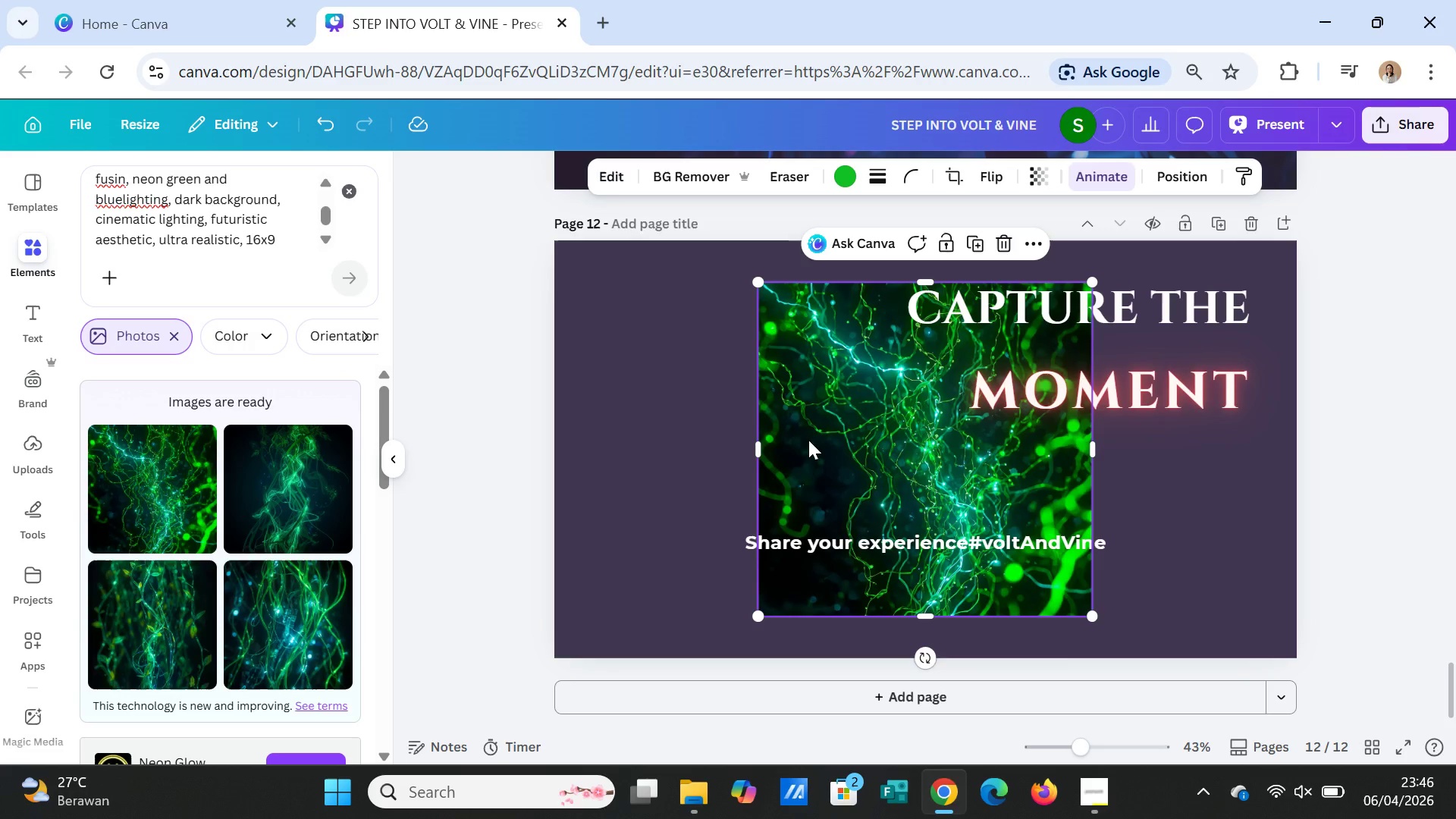 
wait(20.55)
 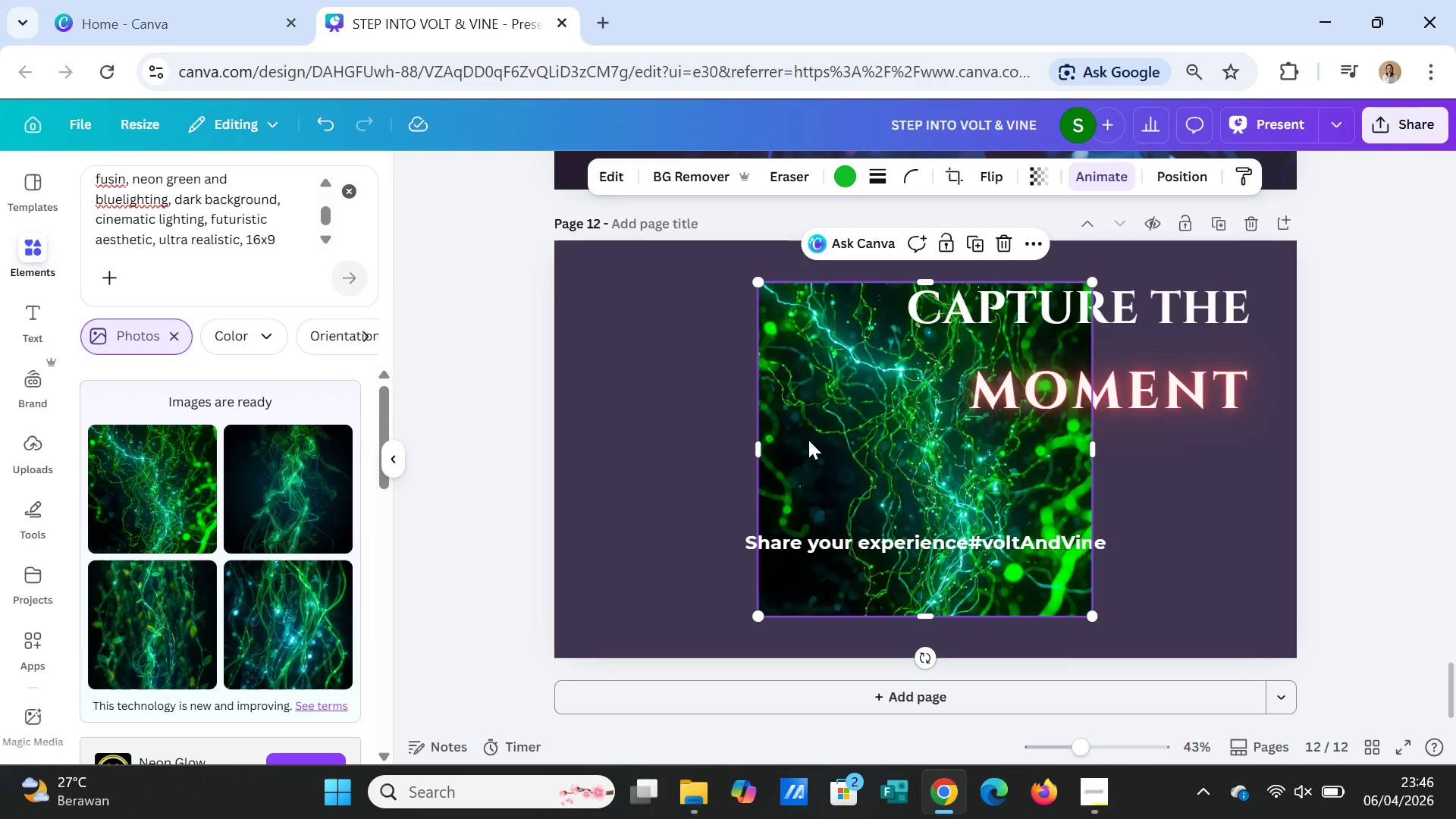 
scroll: coordinate [233, 220], scroll_direction: up, amount: 2.0
 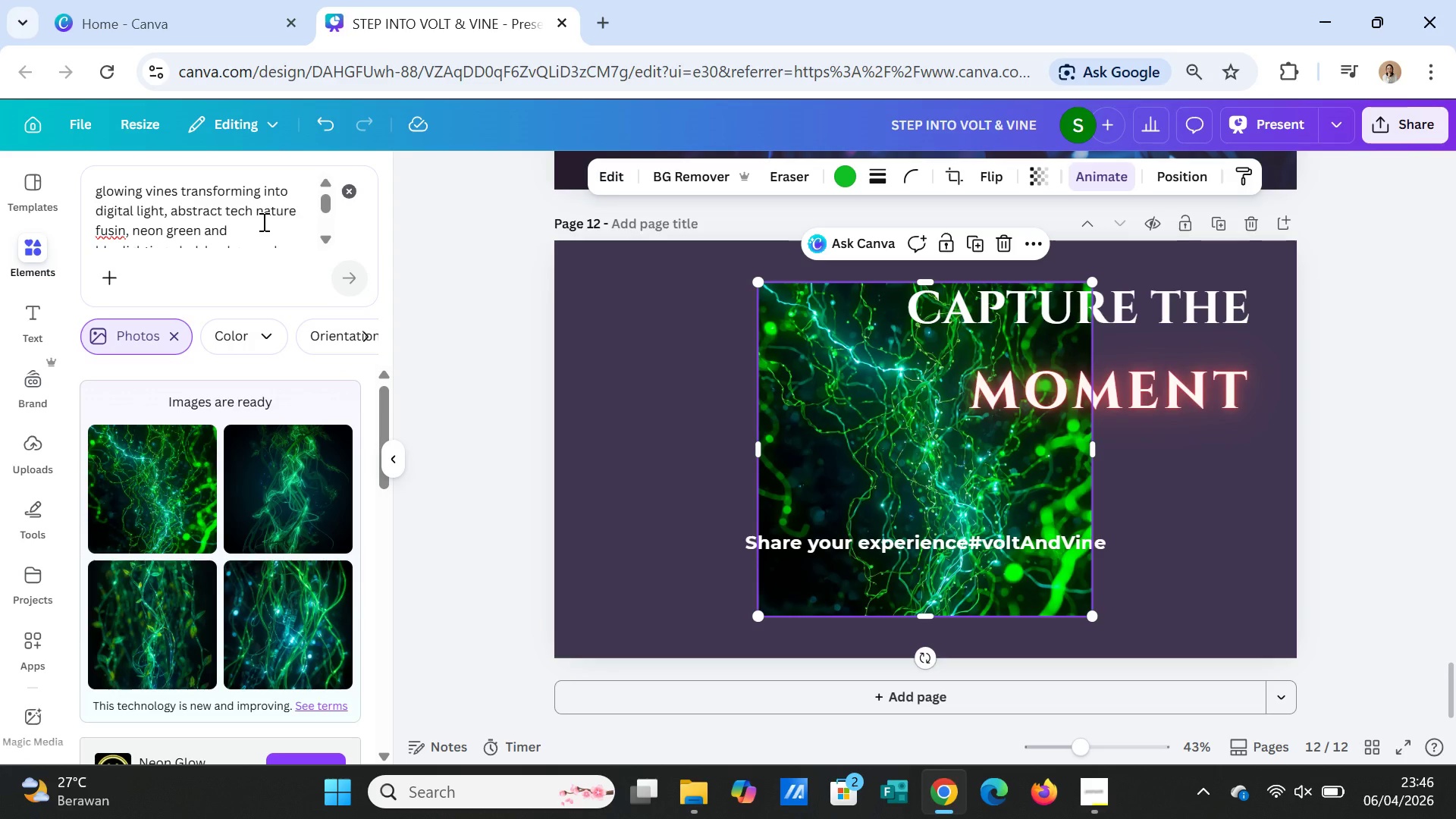 
scroll: coordinate [262, 221], scroll_direction: down, amount: 1.0
 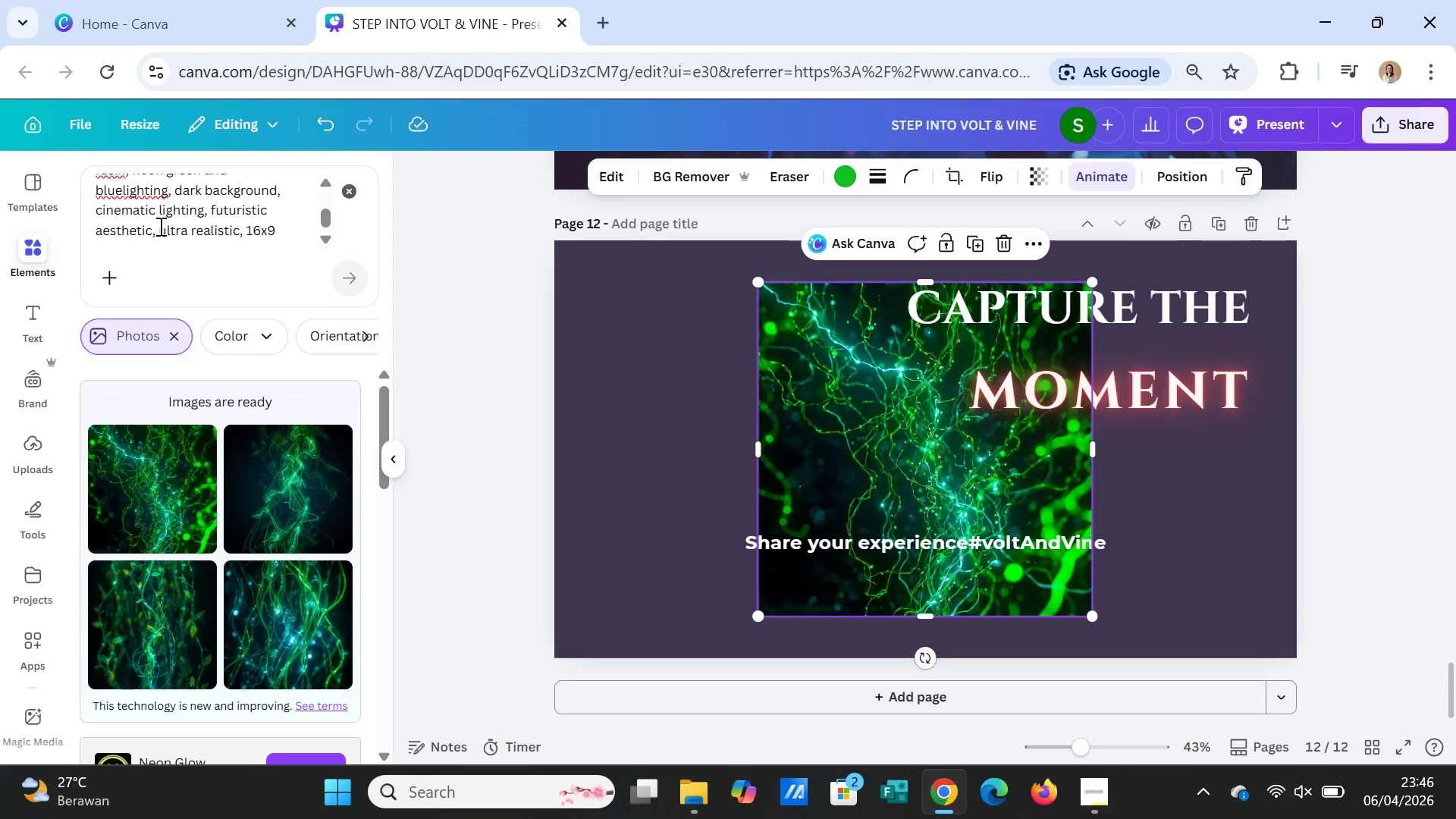 
scroll: coordinate [159, 226], scroll_direction: up, amount: 2.0
 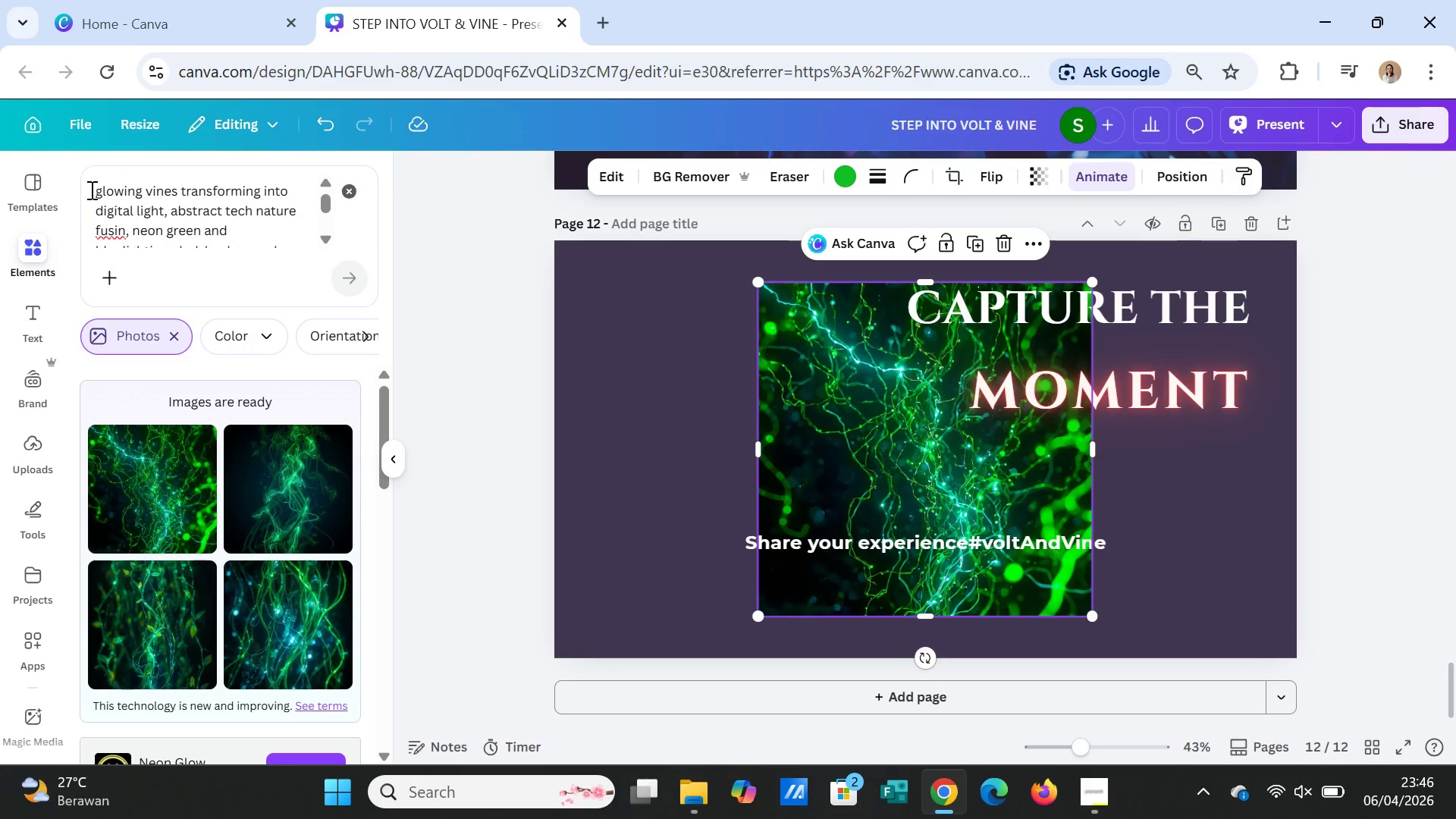 
left_click_drag(start_coordinate=[90, 190], to_coordinate=[151, 233])
 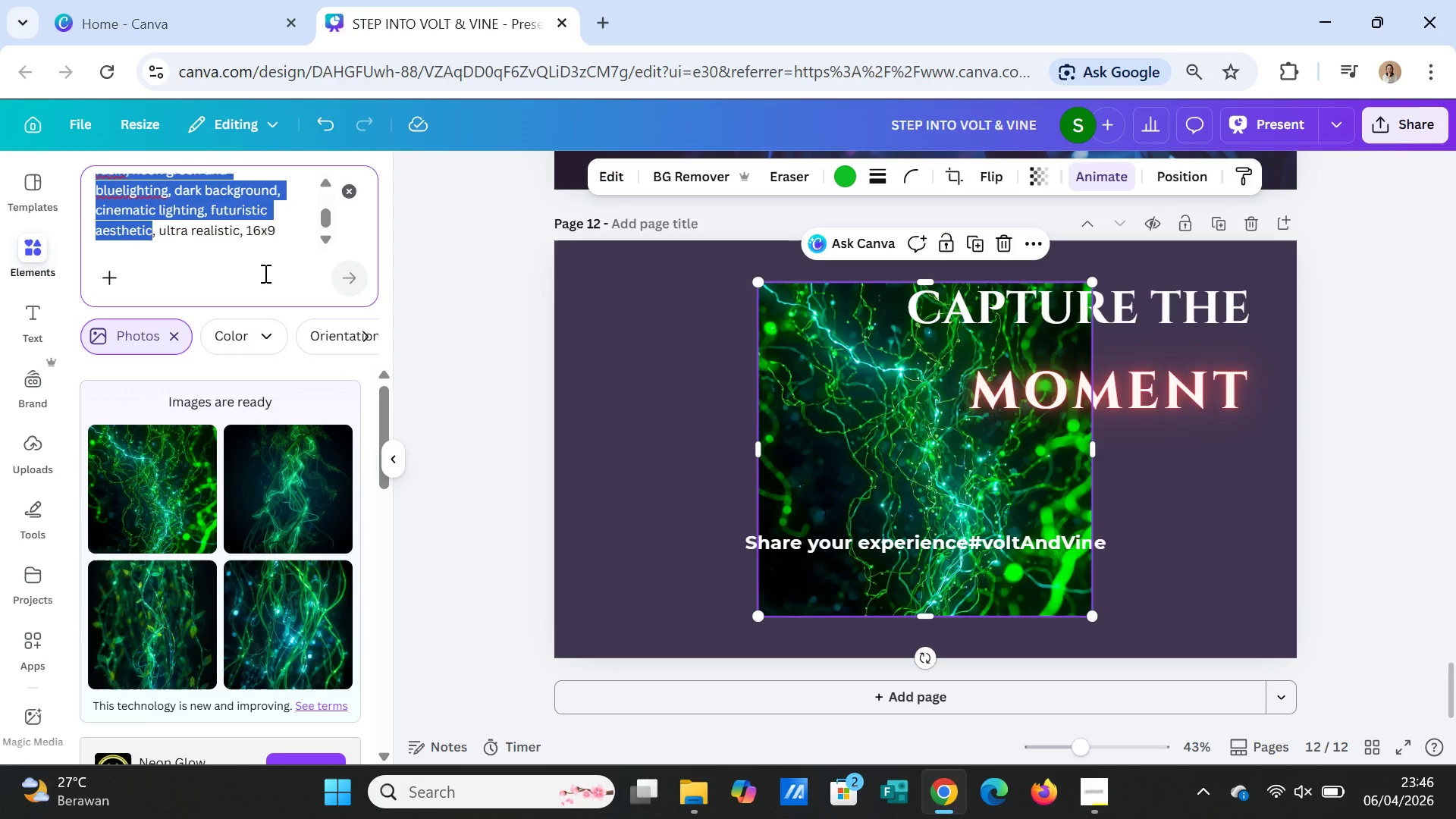 
key(Backspace)
 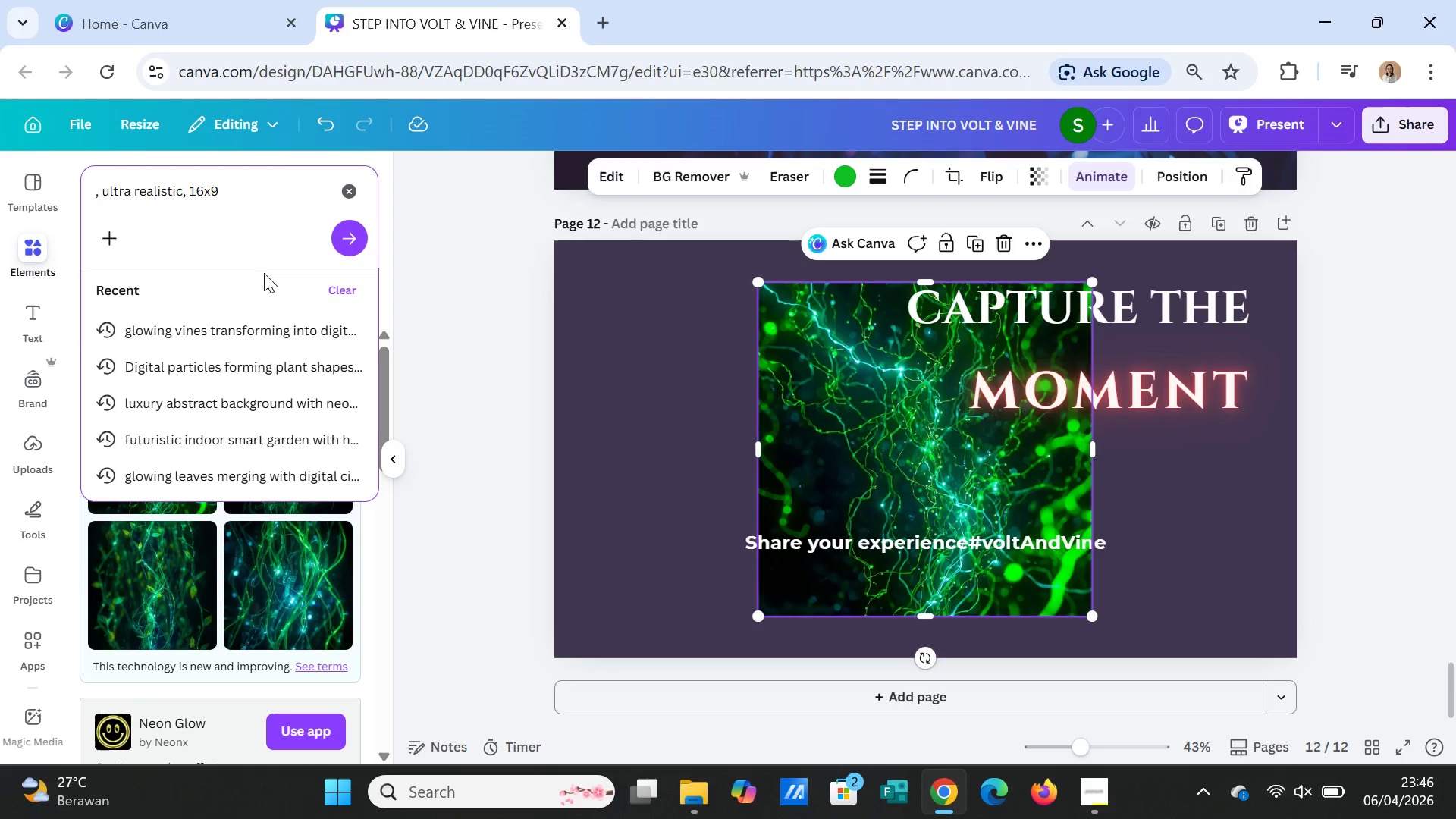 
wait(19.31)
 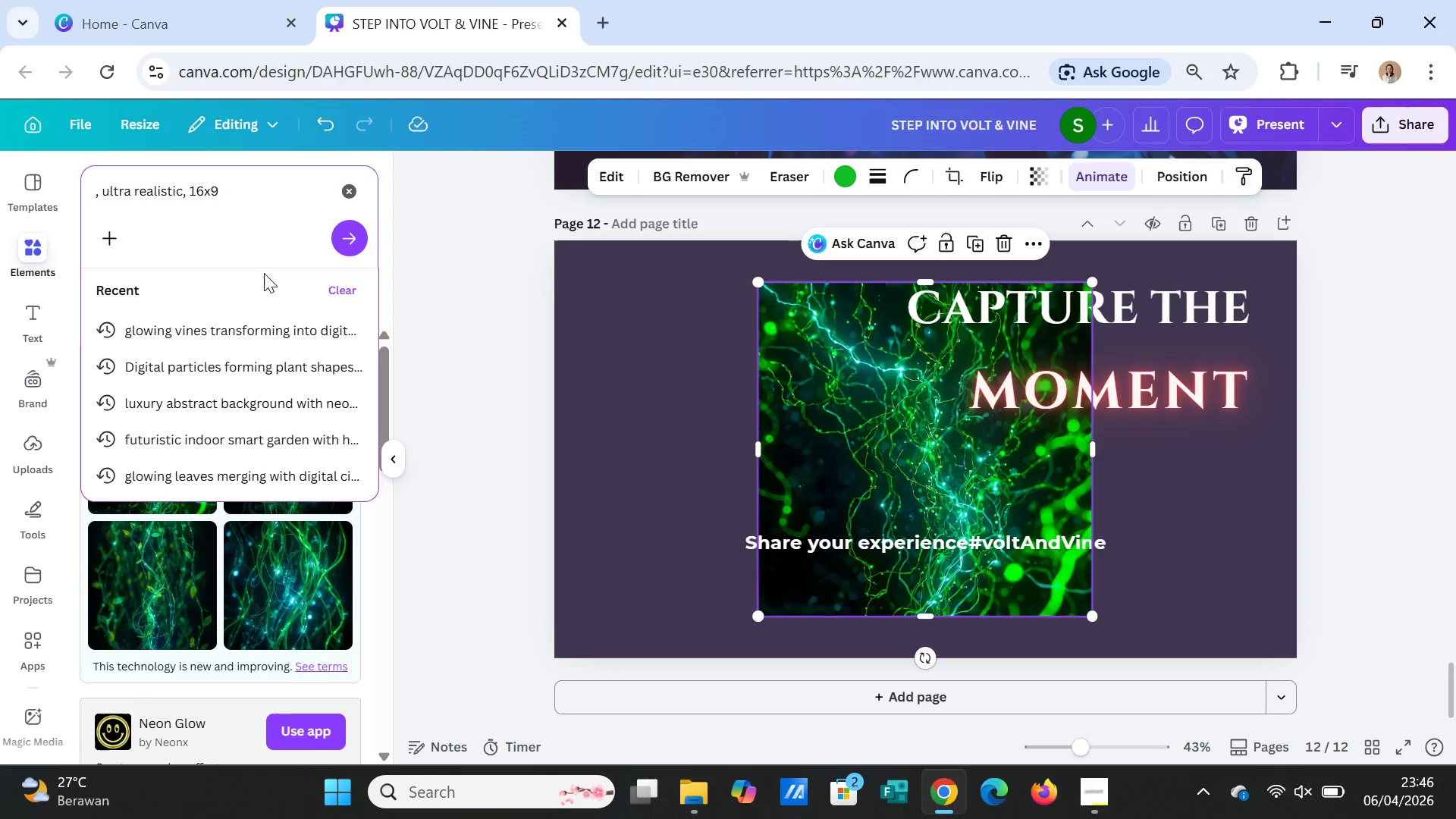 
scroll: coordinate [1313, 468], scroll_direction: up, amount: 17.0
 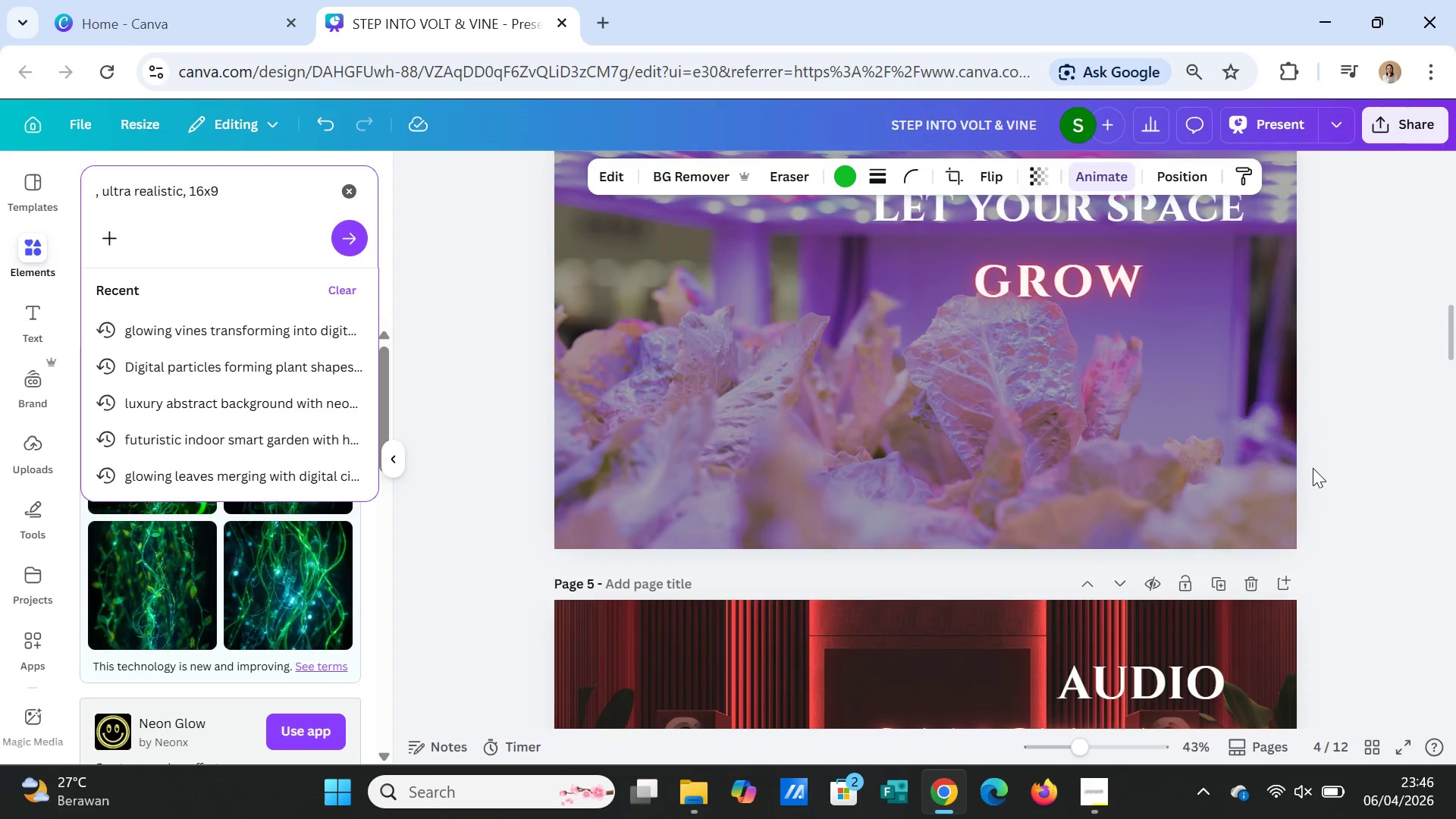 
scroll: coordinate [1313, 468], scroll_direction: down, amount: 1.0
 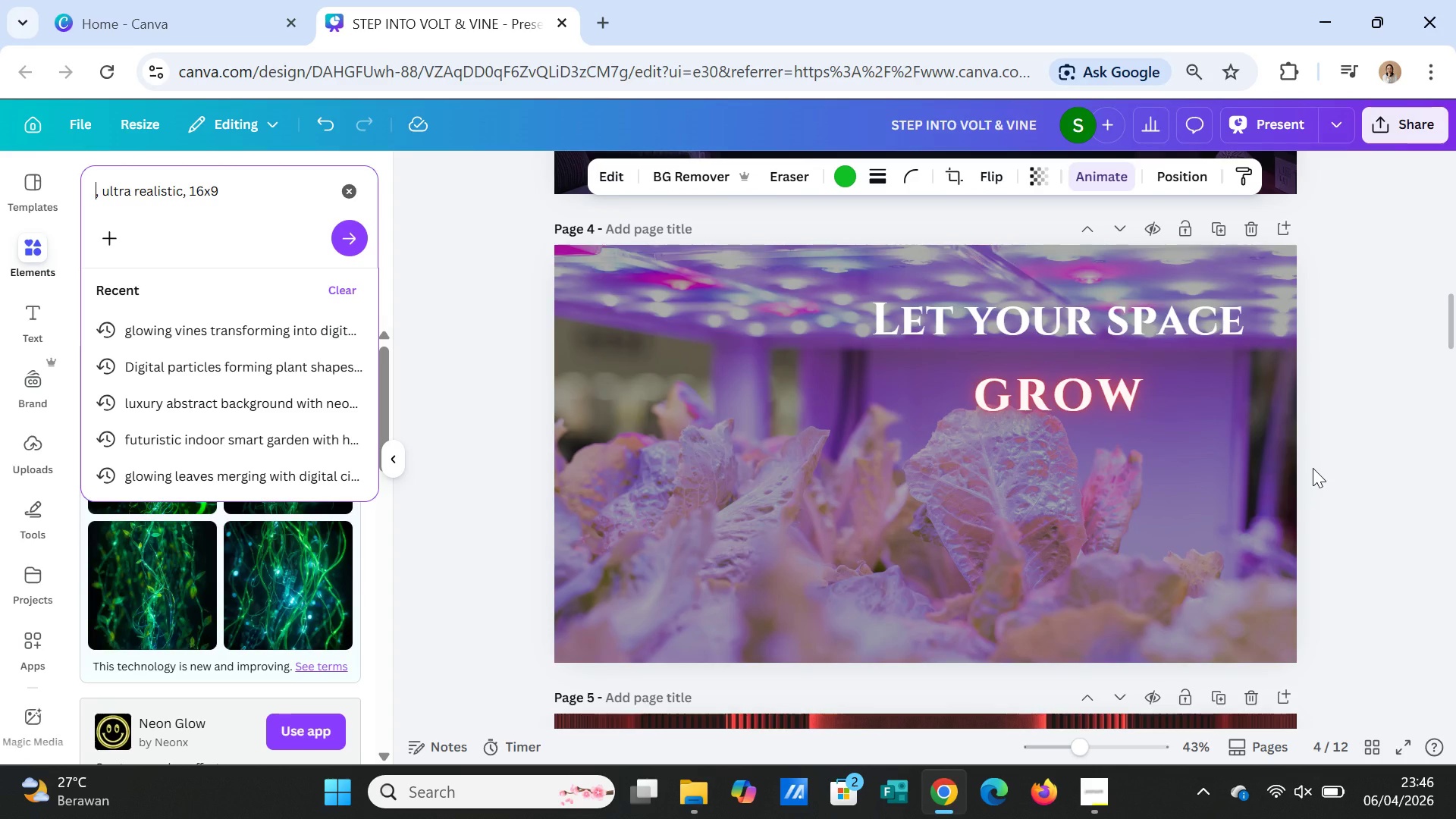 
scroll: coordinate [1313, 468], scroll_direction: up, amount: 5.0
 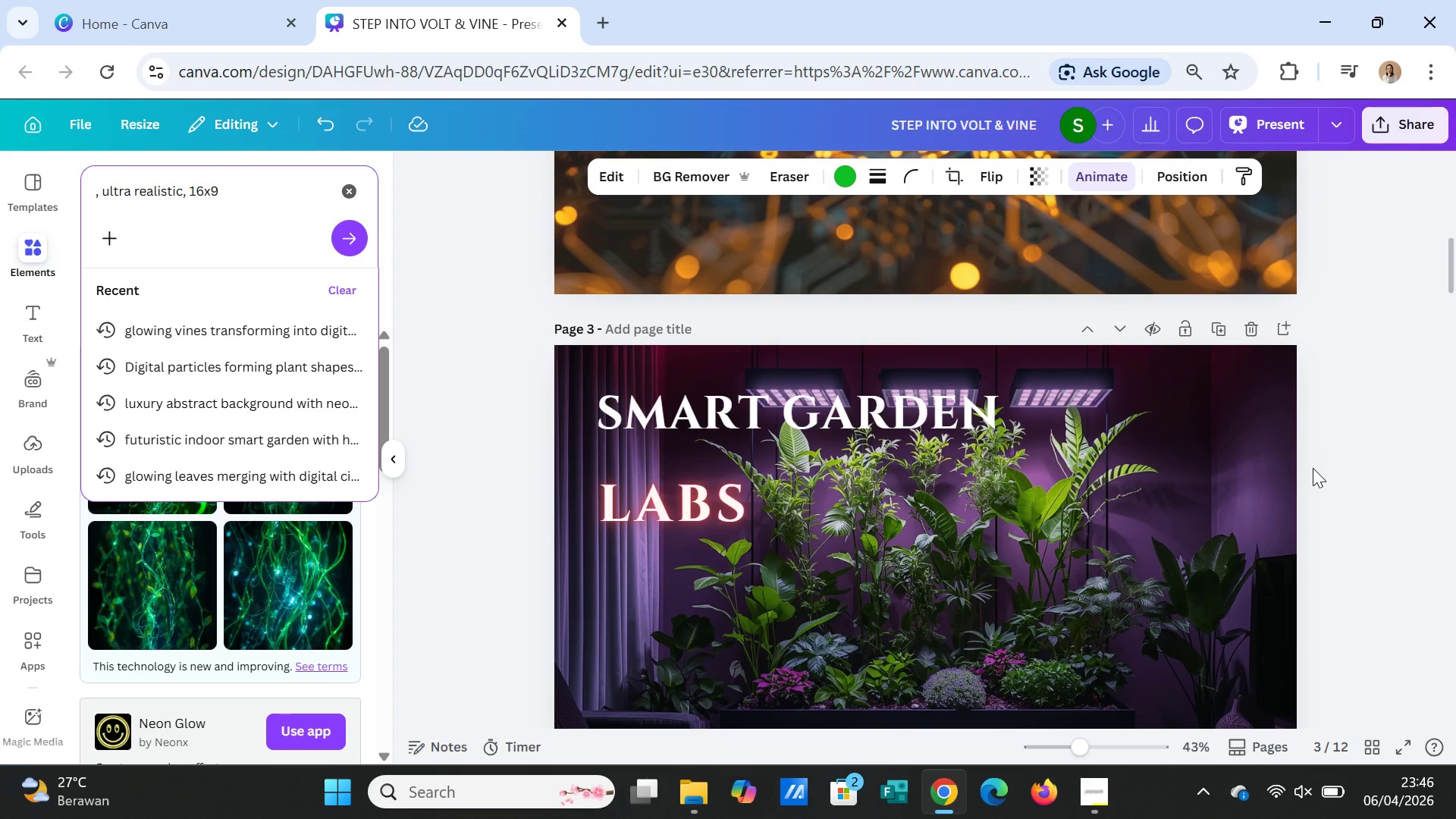 
scroll: coordinate [1313, 468], scroll_direction: down, amount: 42.0
 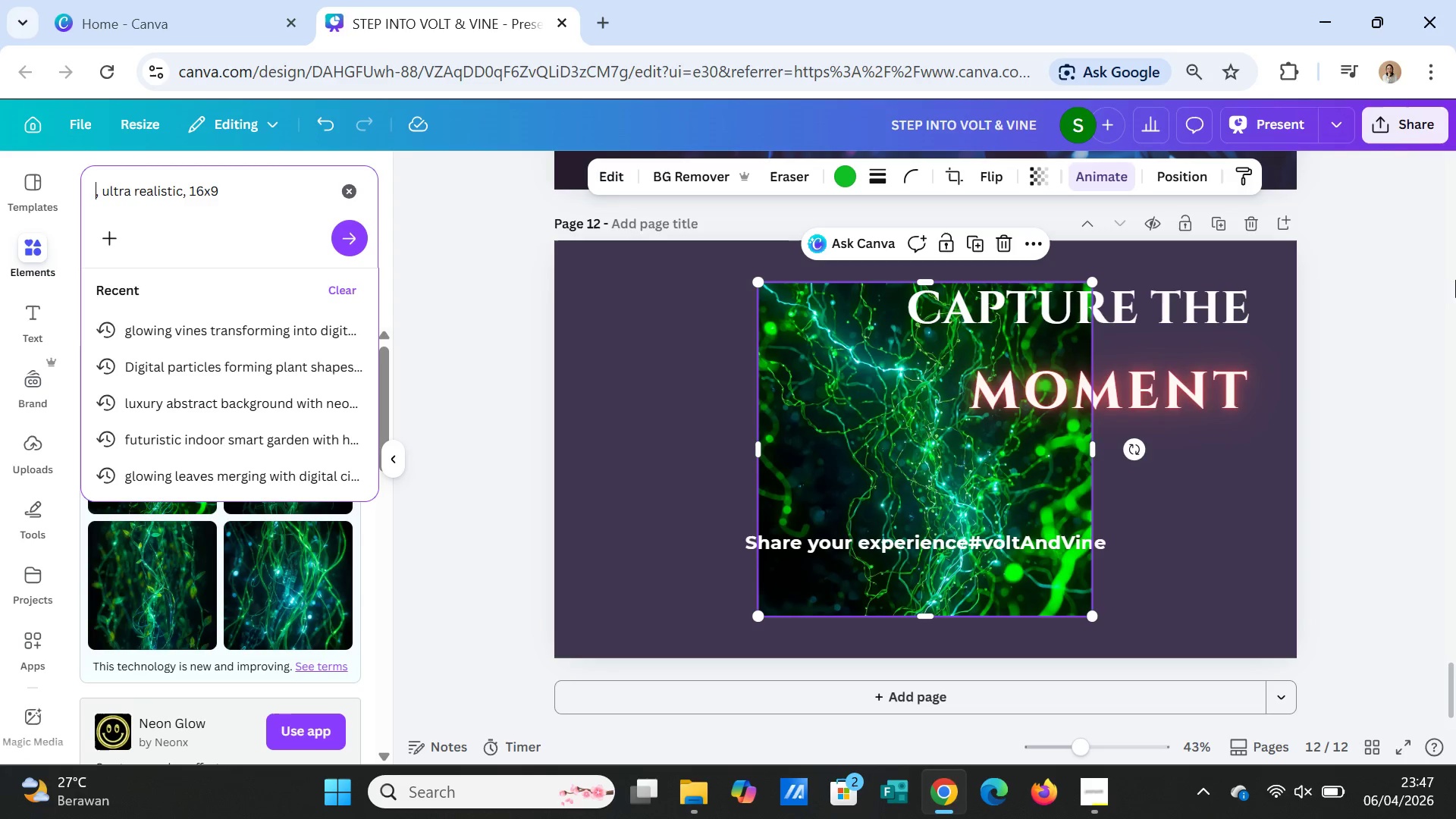 
wait(29.26)
 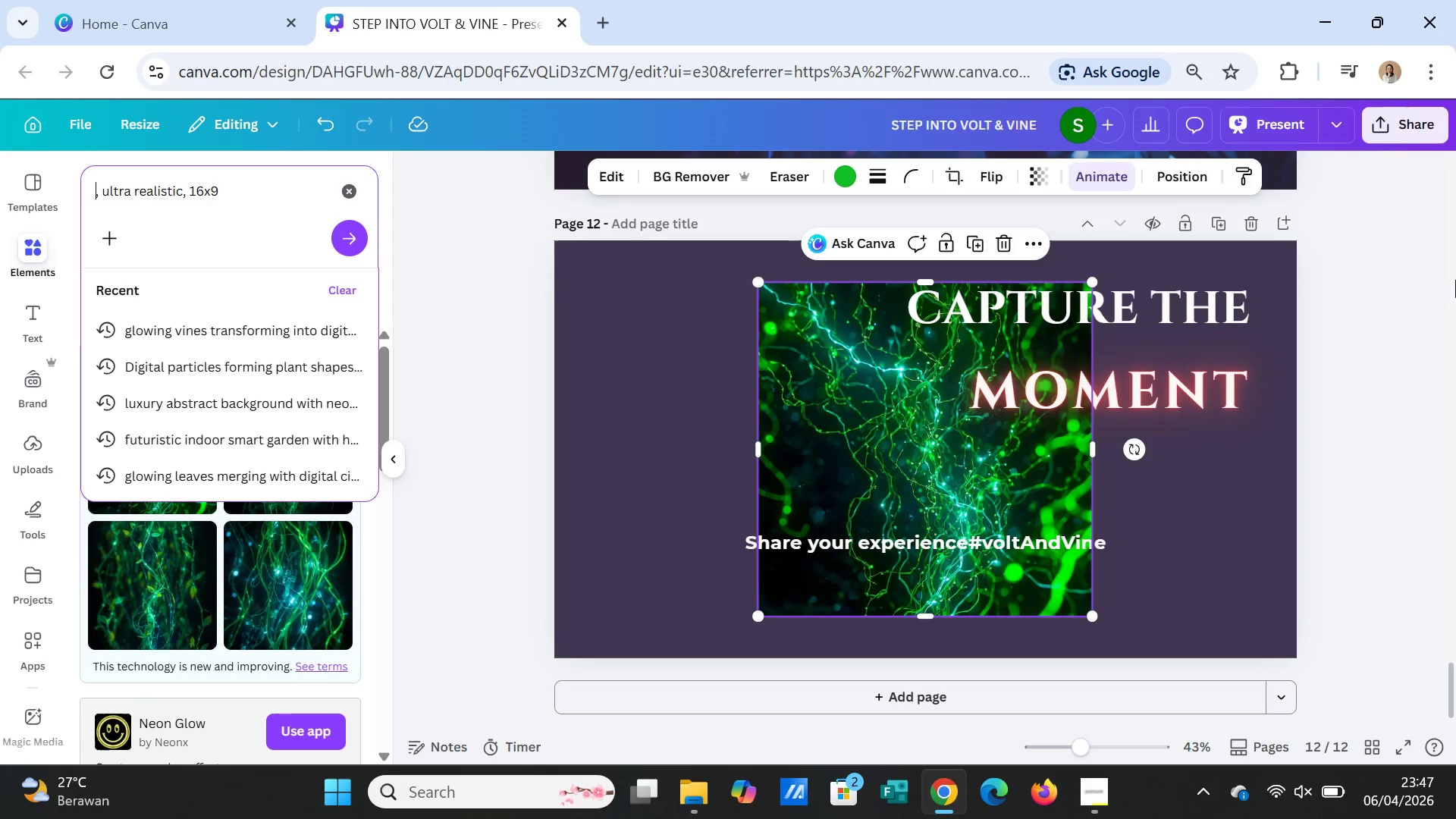 
type(abstract glowing green plants in dark environement)
key(Backspace)
key(Backspace)
key(Backspace)
key(Backspace)
key(Backspace)
type(ment)
 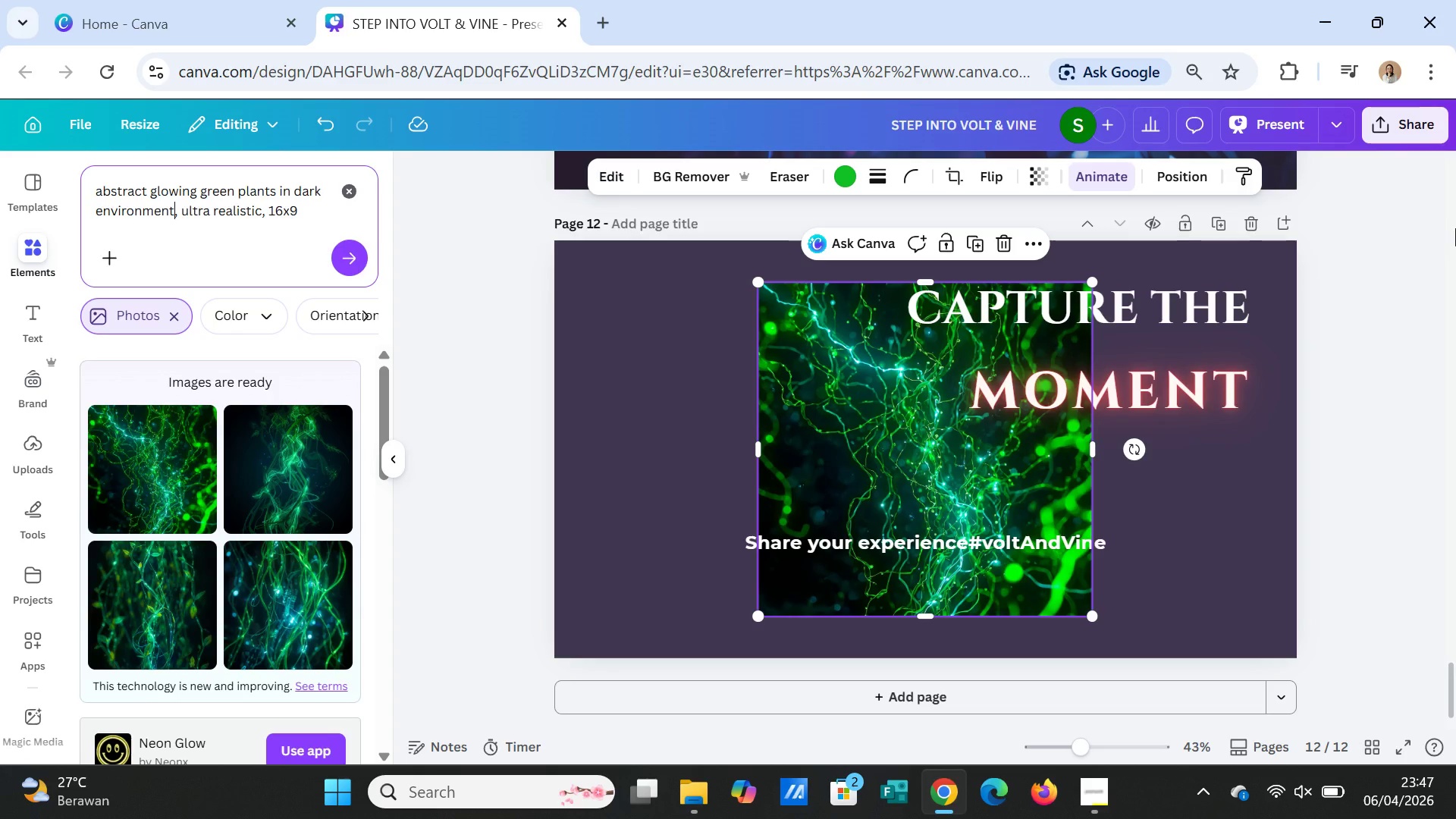 
type(, soft neon light, minimal composition, bhio)
key(Backspace)
key(Backspace)
key(Backspace)
type(iophilic futuristic design)
 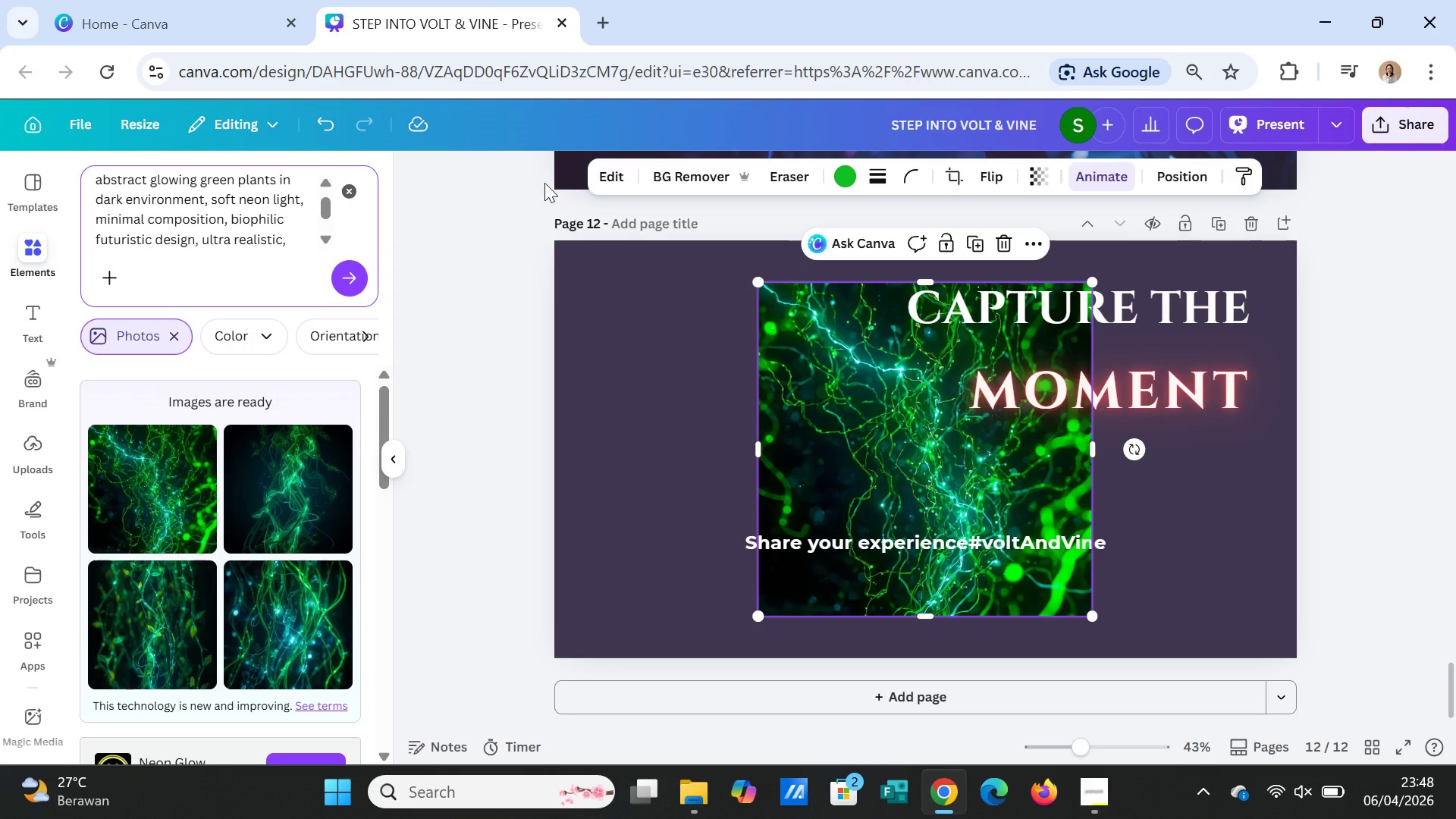 
left_click([344, 276])
 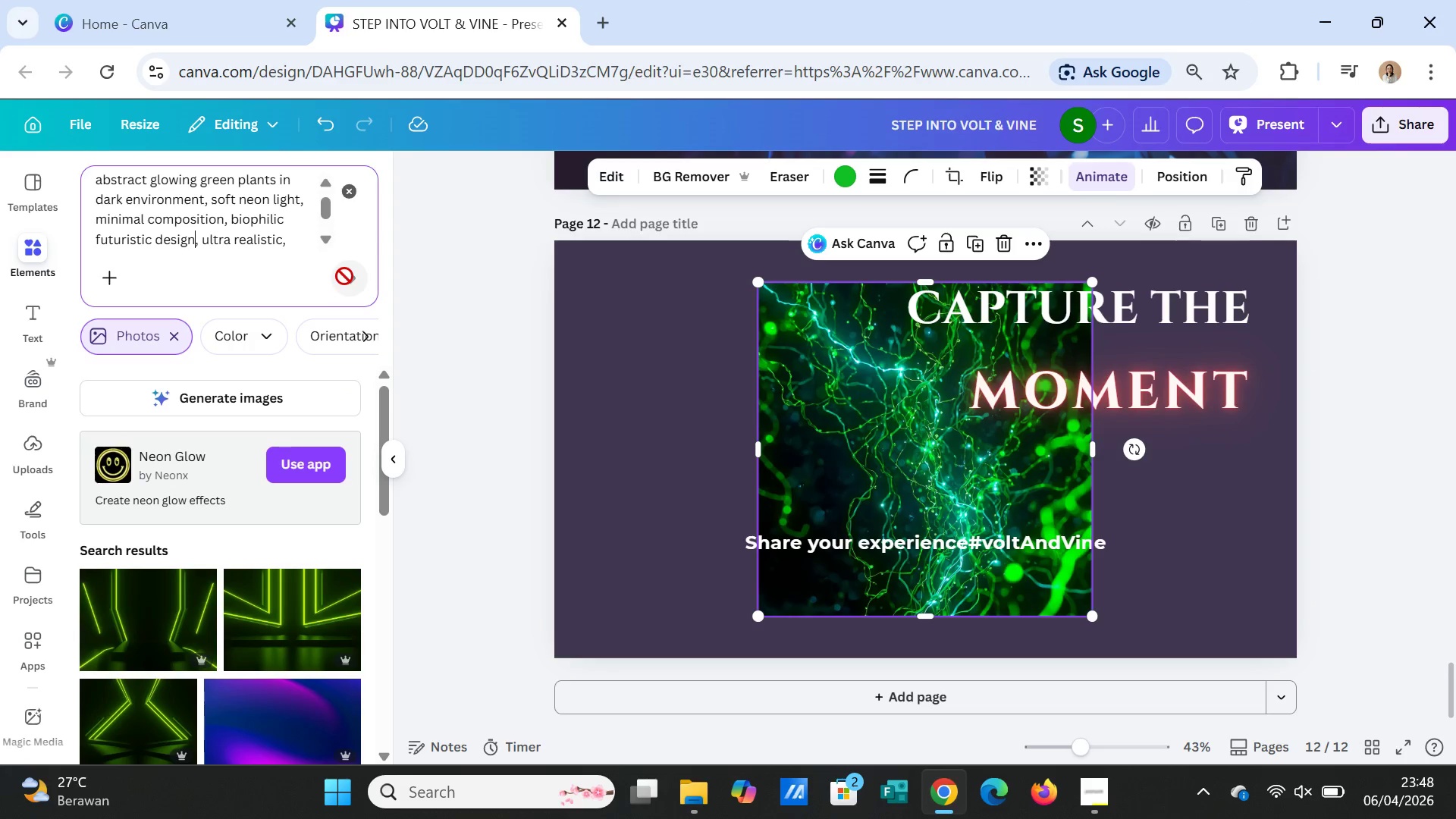 
left_click([291, 403])
 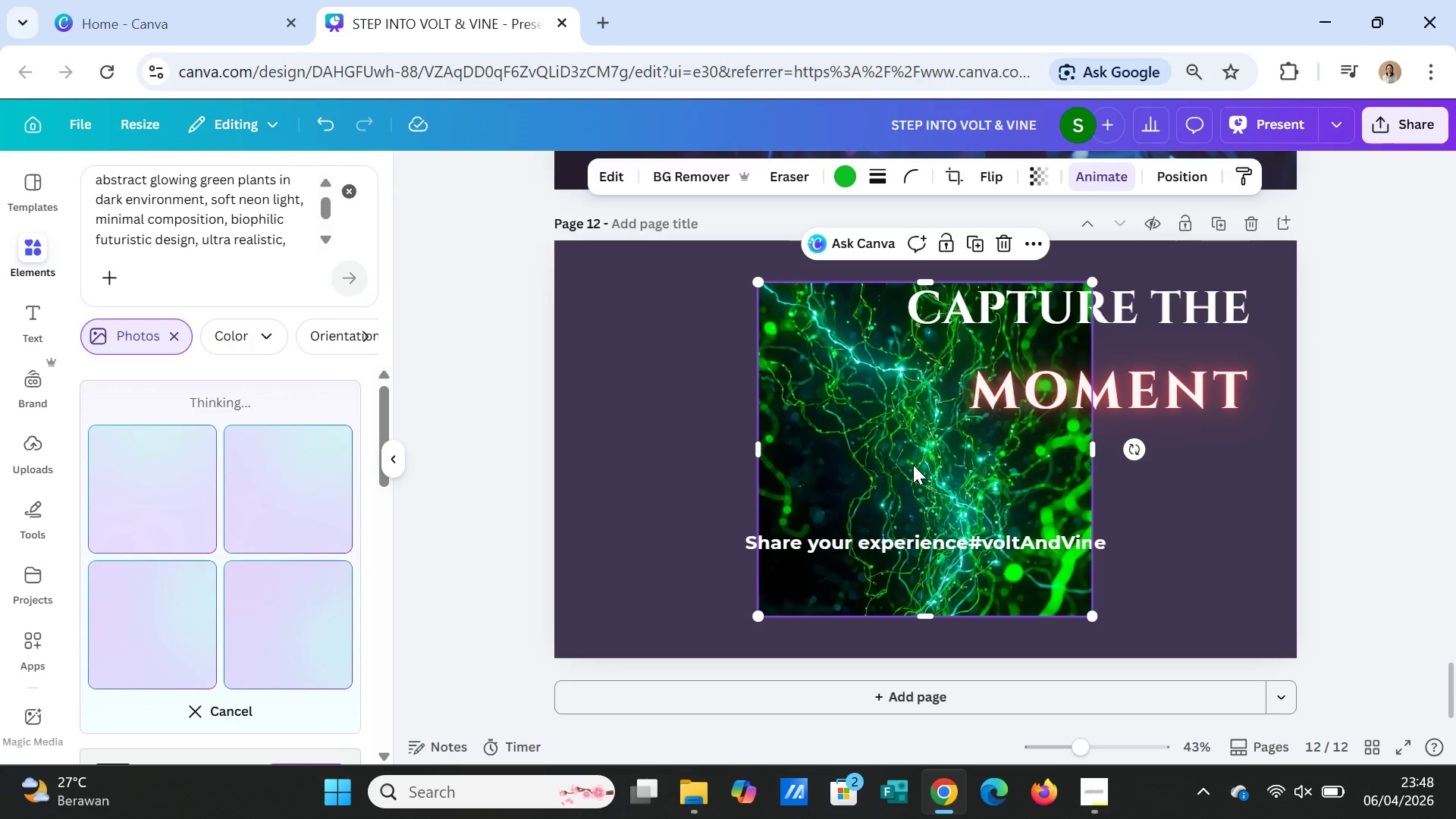 
left_click([913, 465])
 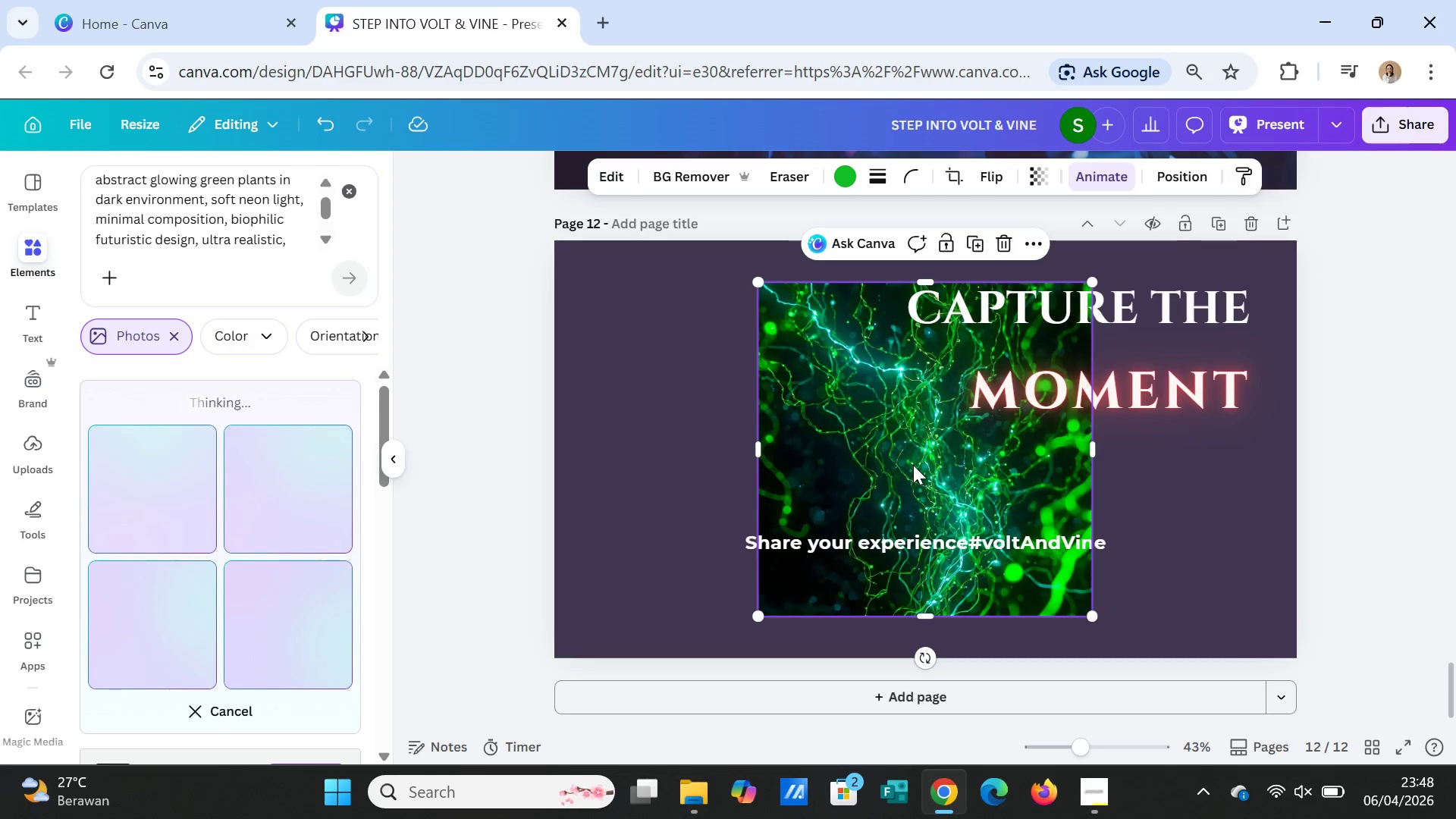 
key(Delete)
 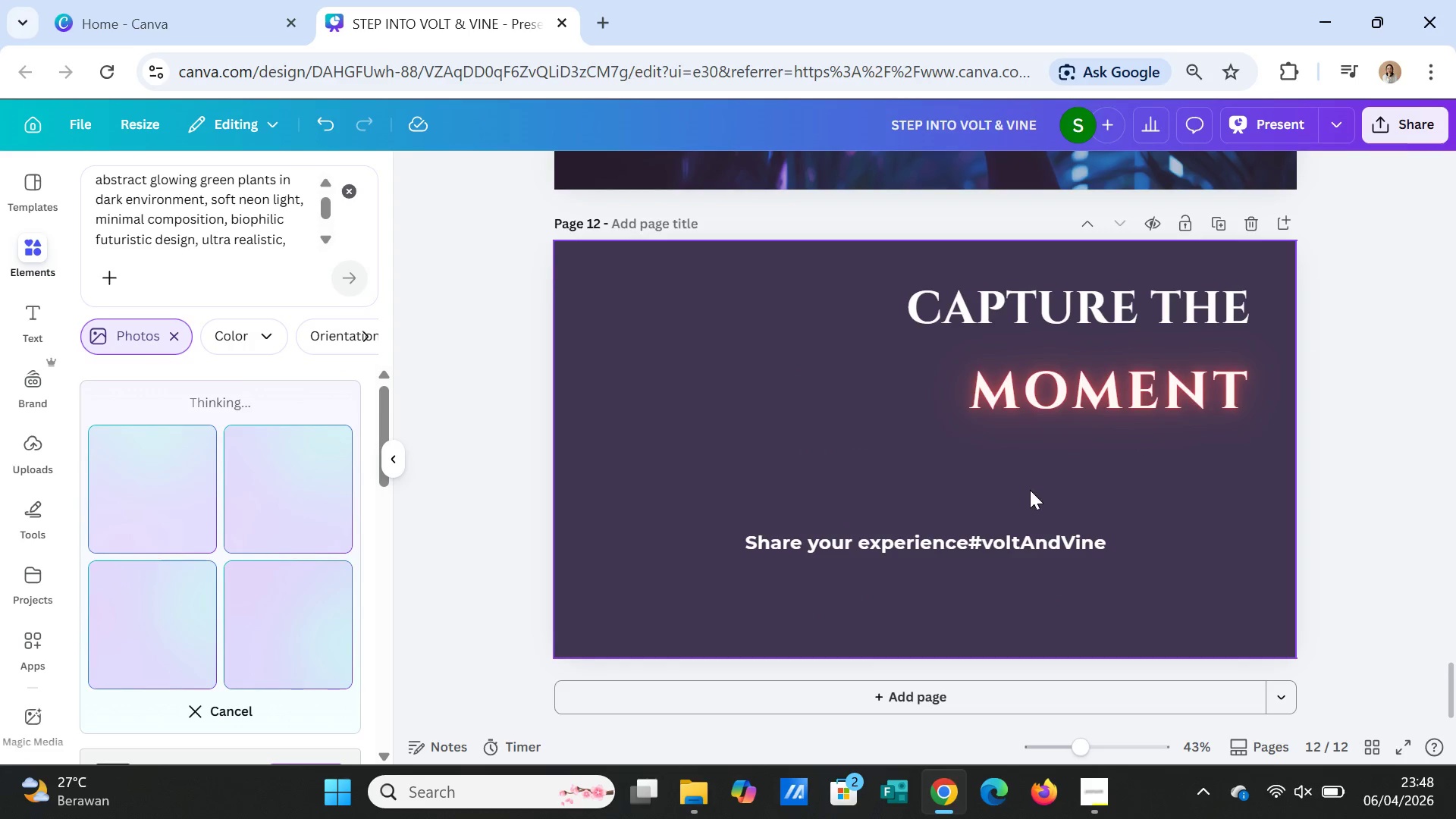 
scroll: coordinate [1077, 459], scroll_direction: up, amount: 2.0
 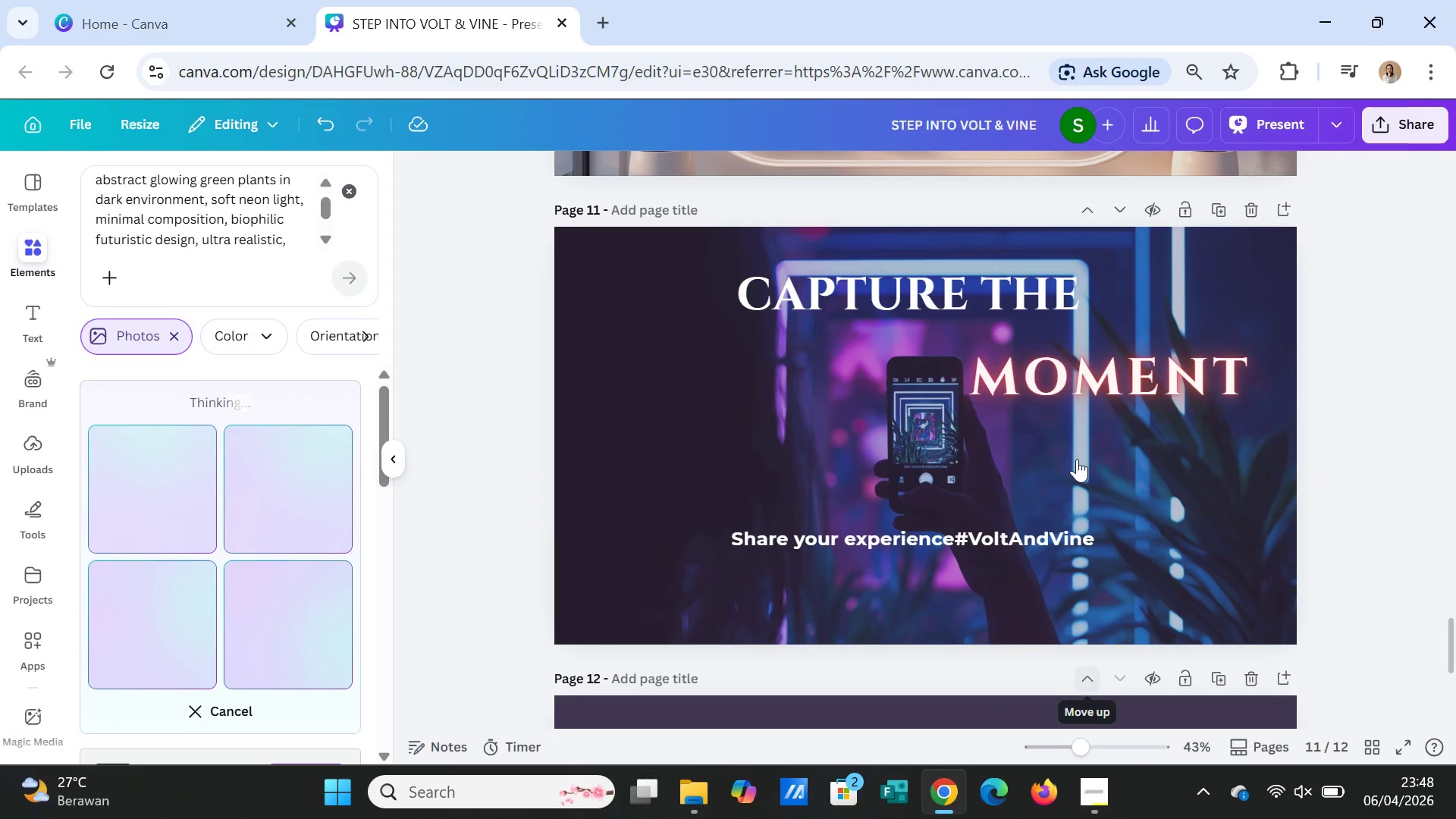 
scroll: coordinate [1077, 459], scroll_direction: down, amount: 4.0
 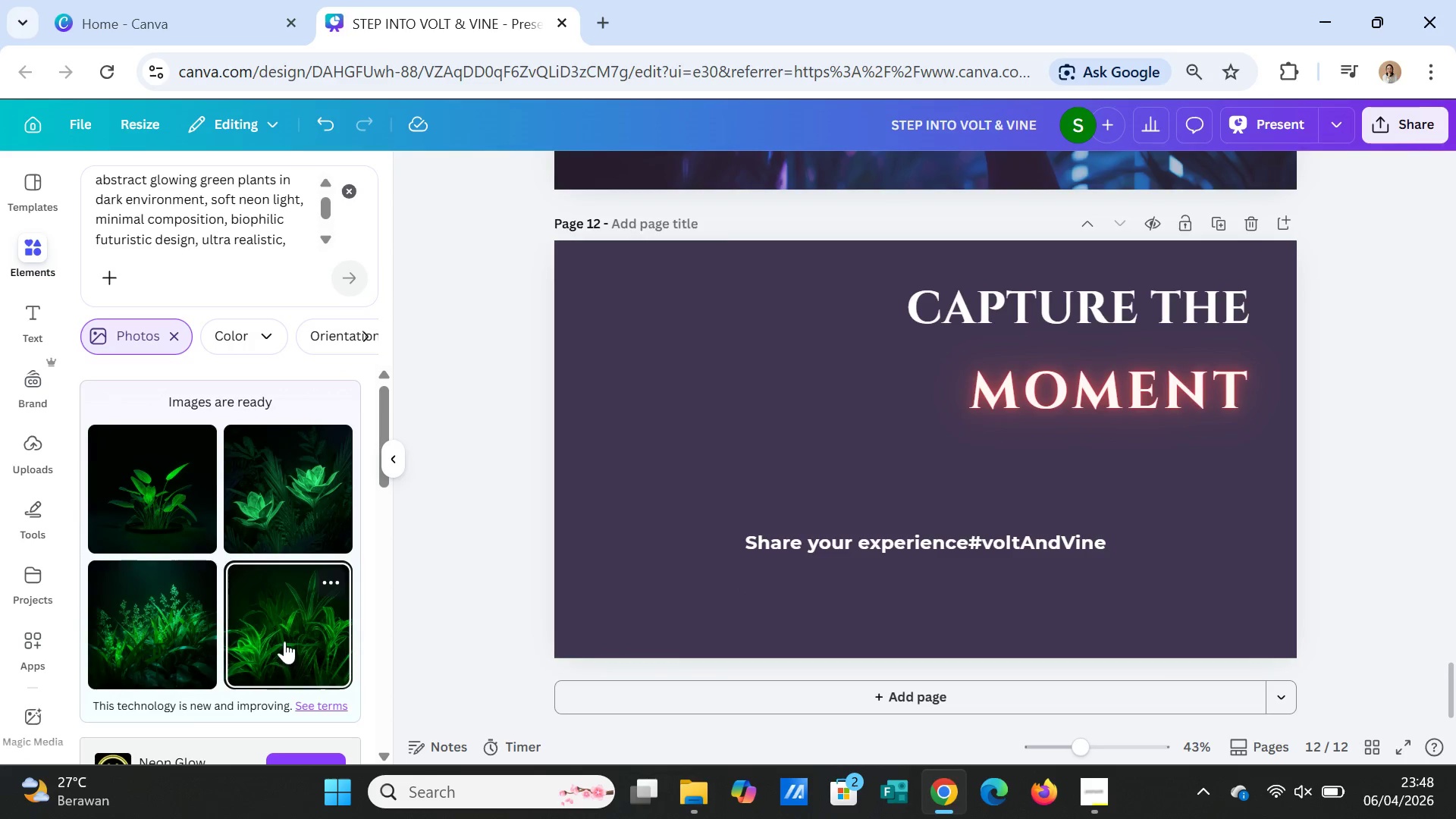 
wait(5.07)
 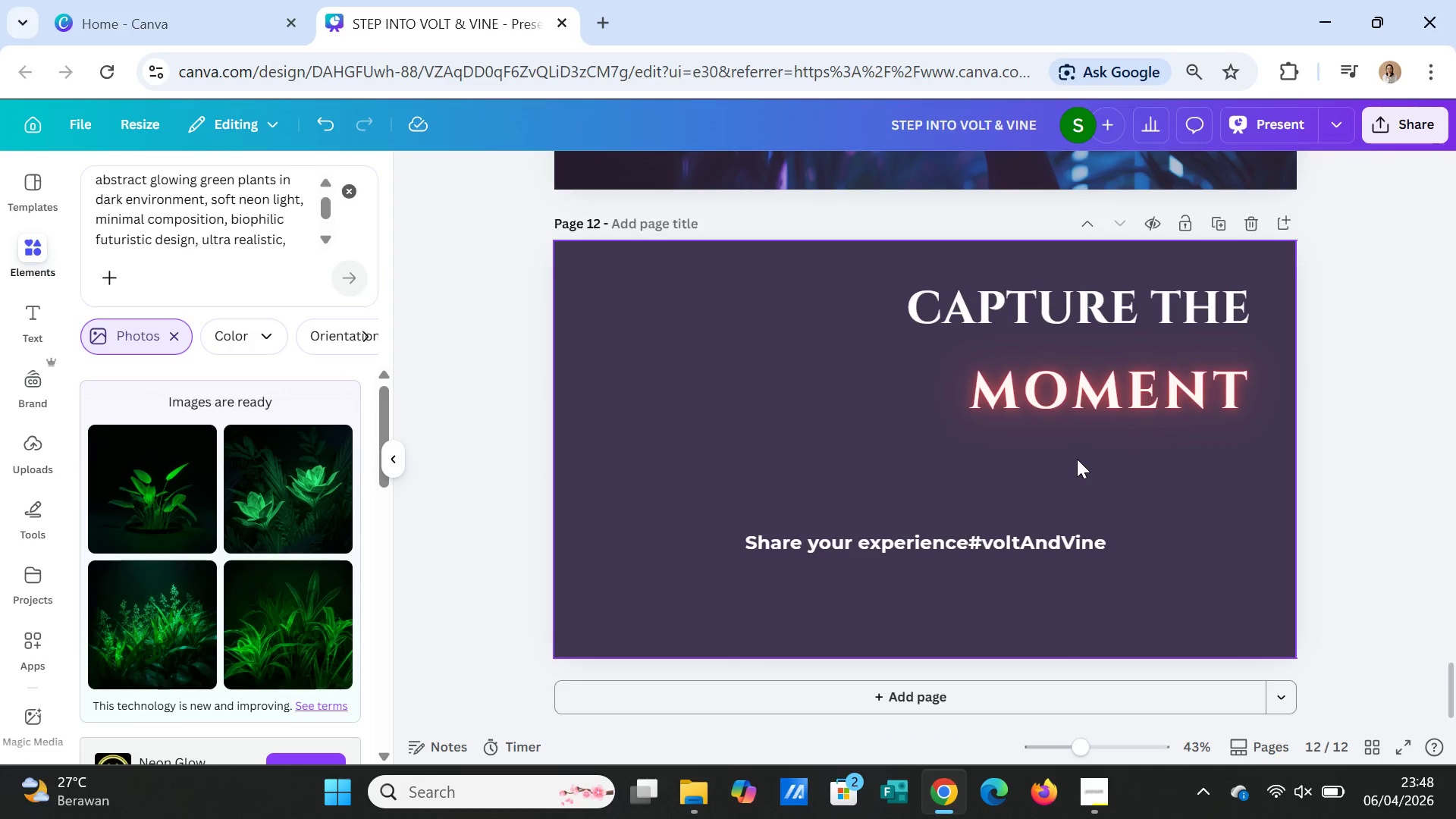 
left_click([283, 639])
 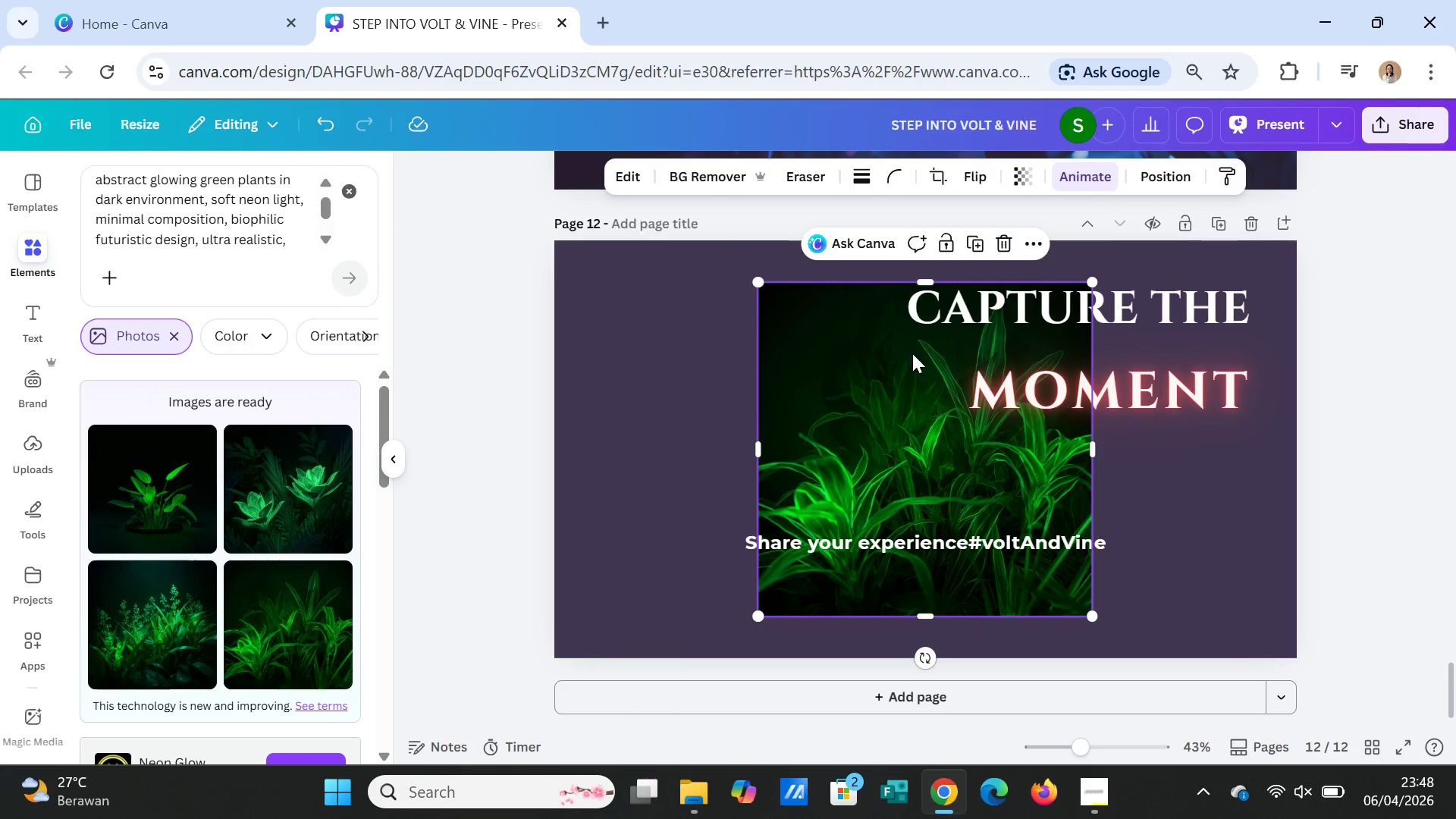 
left_click_drag(start_coordinate=[930, 279], to_coordinate=[927, 238])
 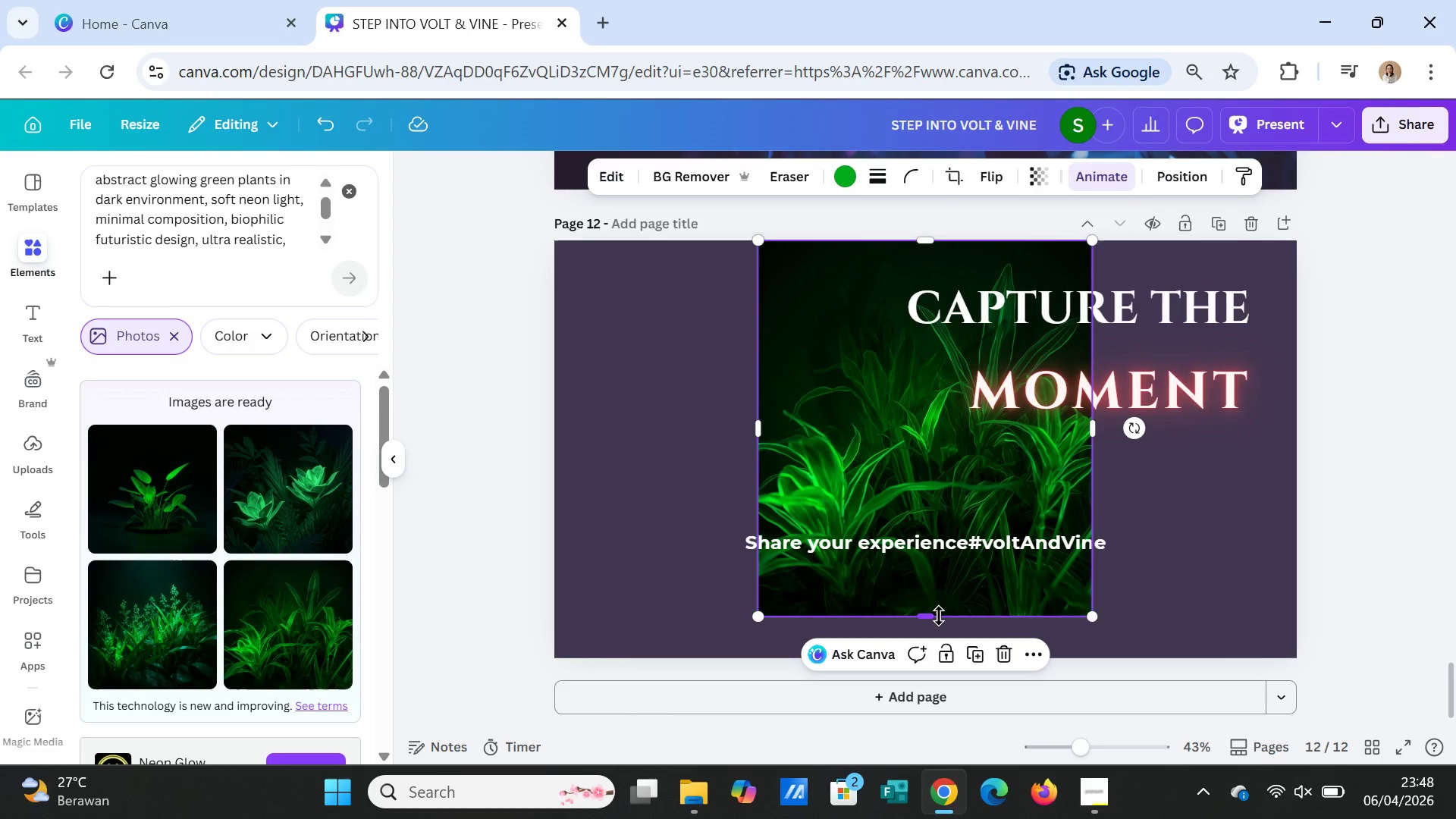 
left_click_drag(start_coordinate=[937, 616], to_coordinate=[936, 656])
 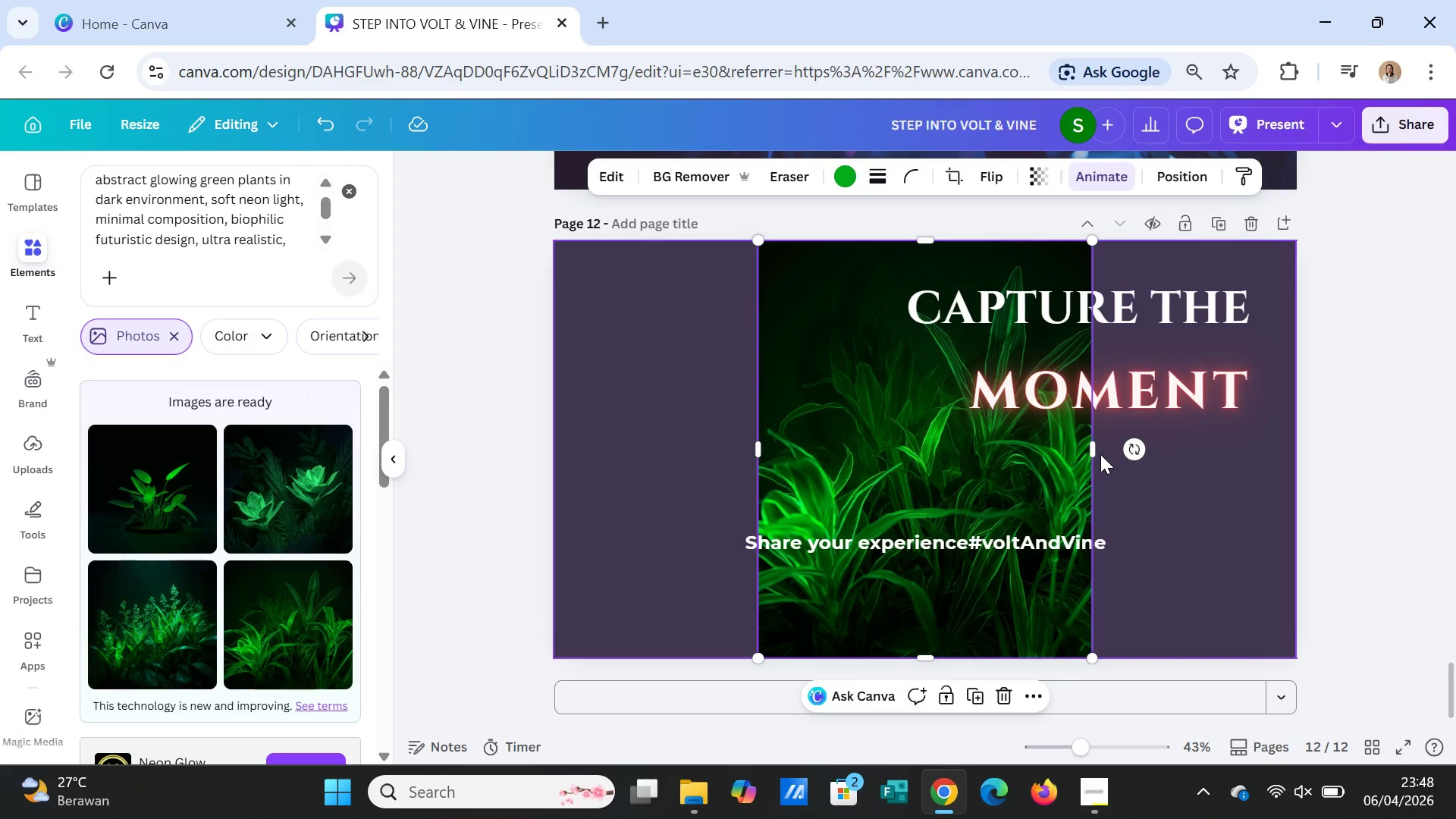 
left_click_drag(start_coordinate=[1098, 452], to_coordinate=[1297, 428])
 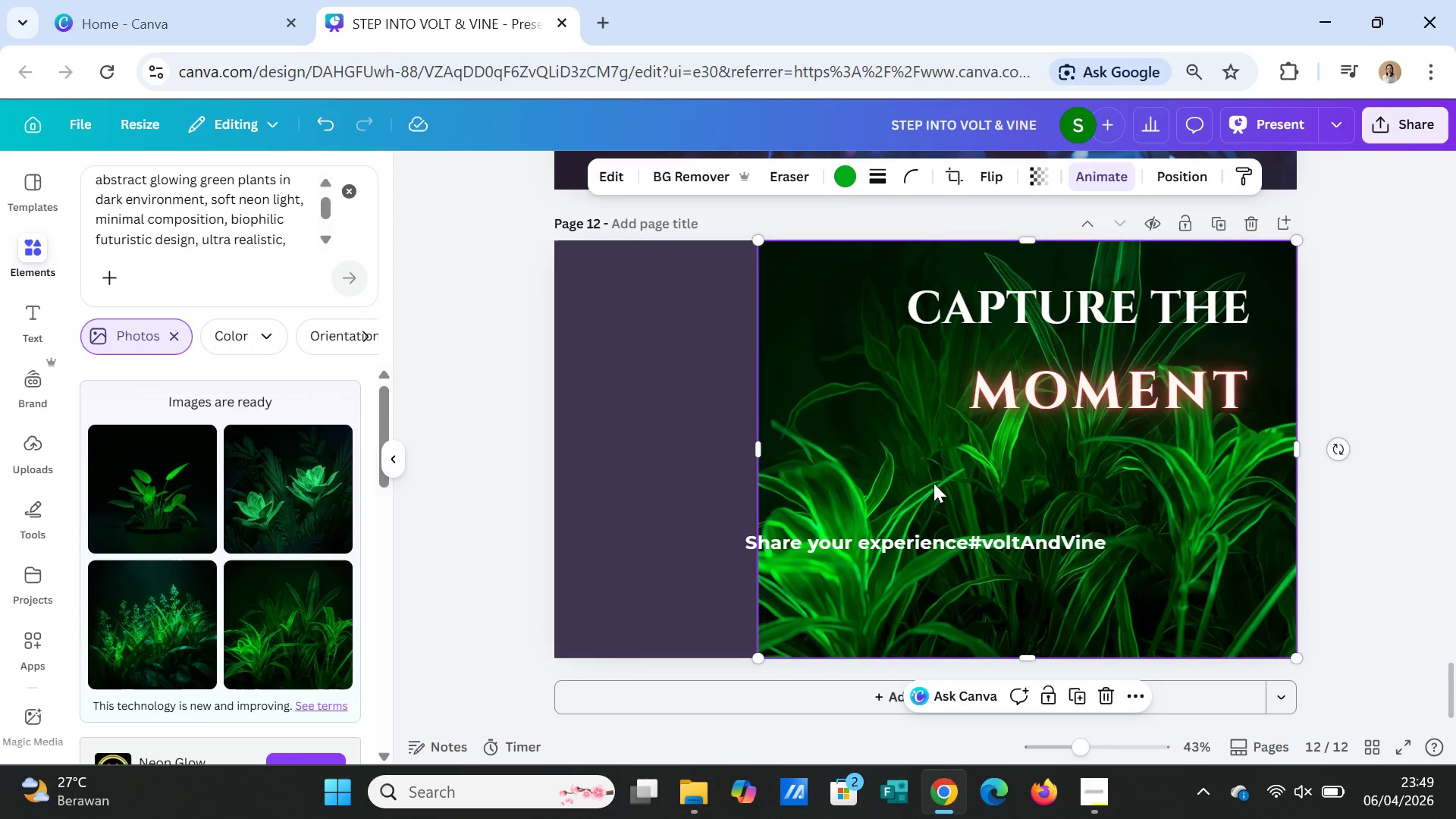 
left_click([926, 466])
 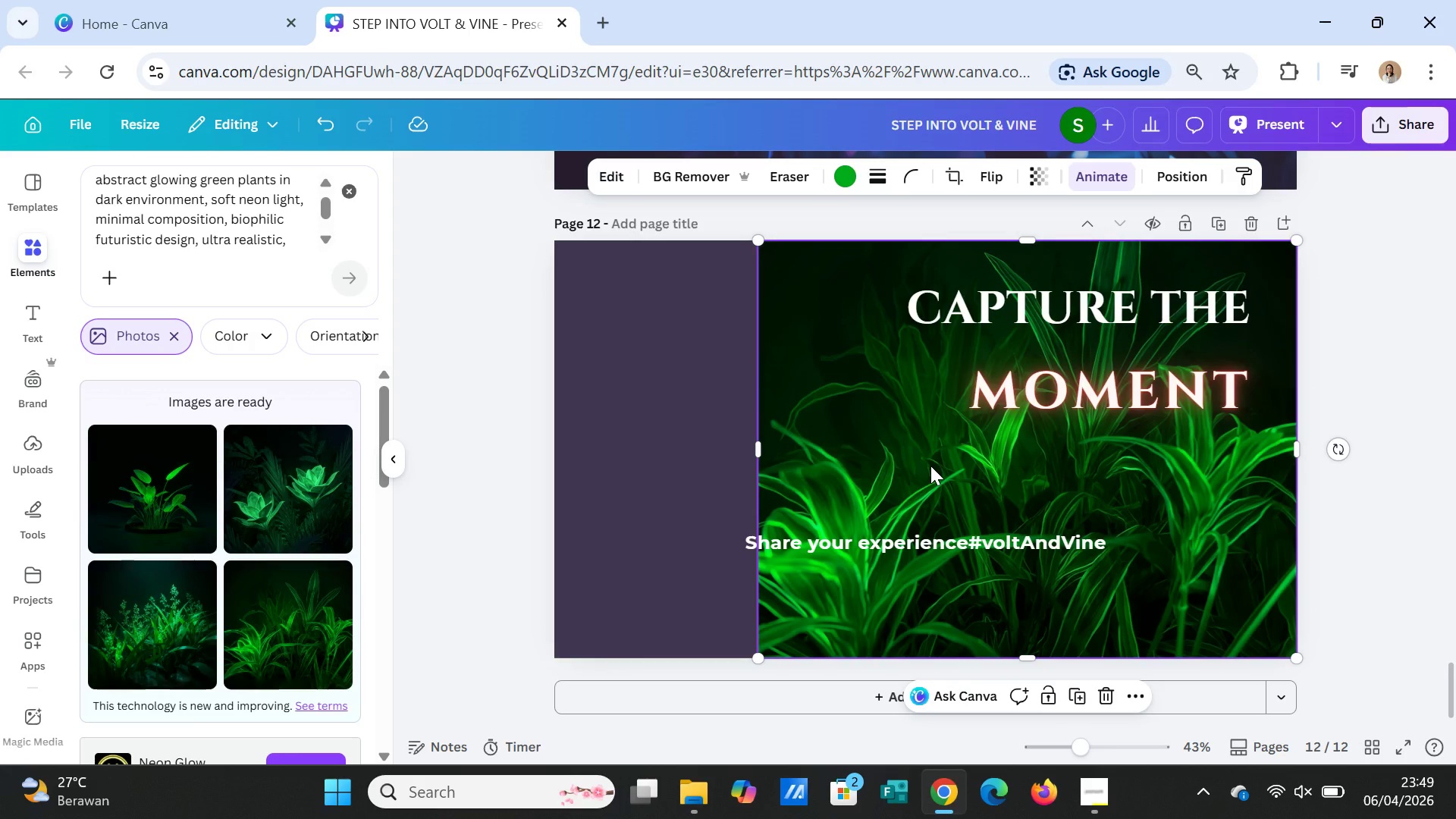 
key(Delete)
 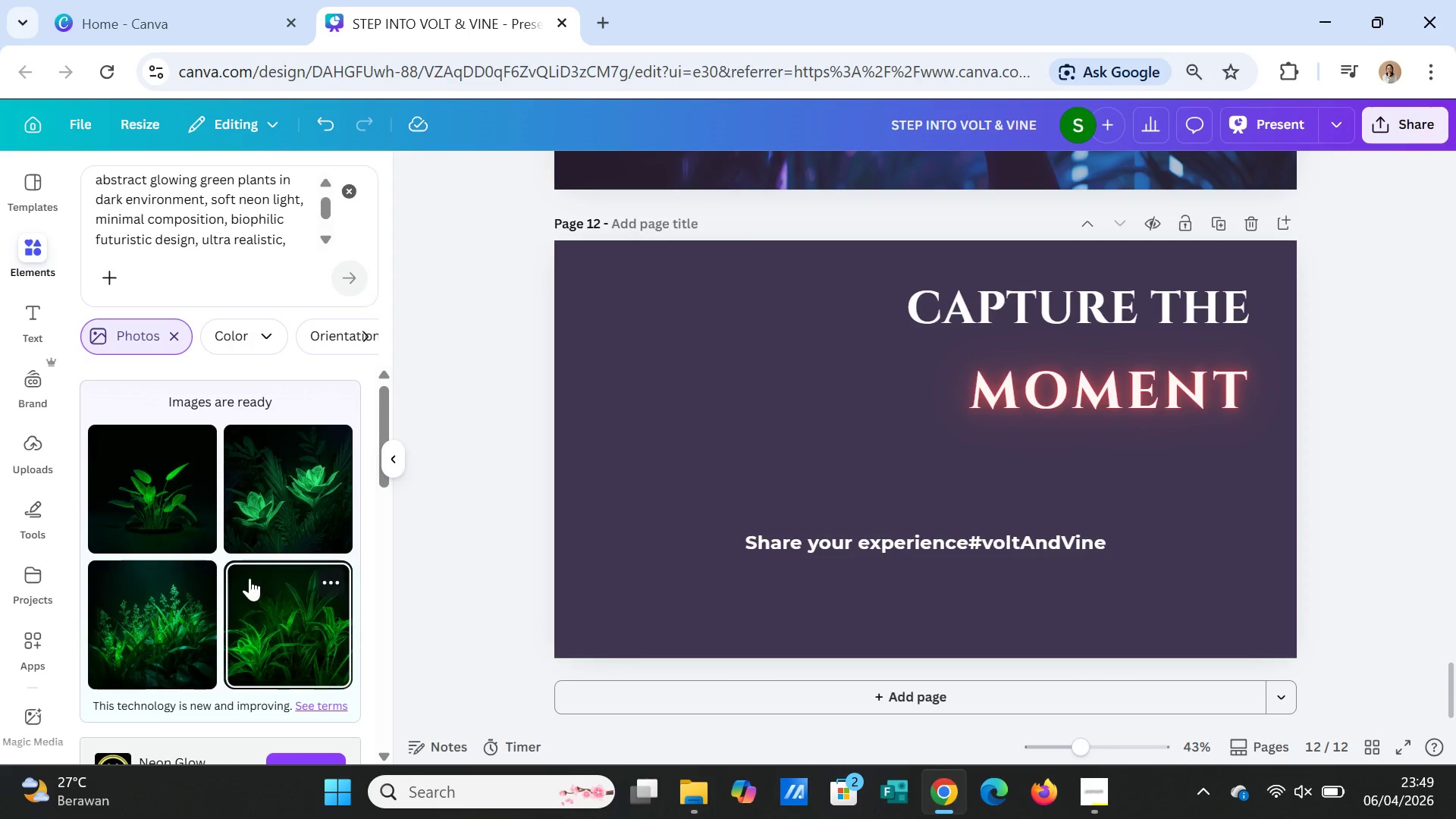 
left_click([197, 604])
 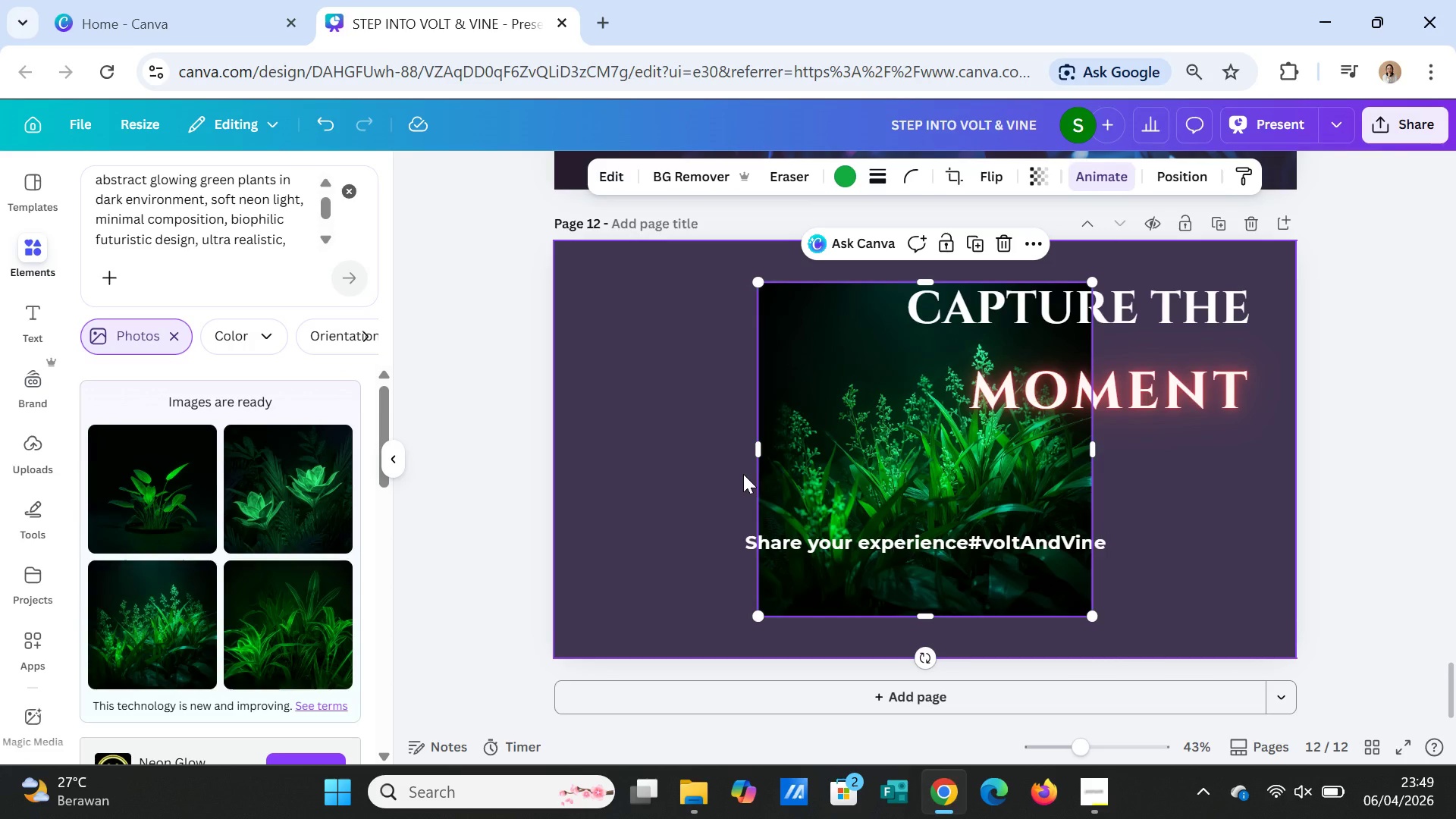 
wait(10.36)
 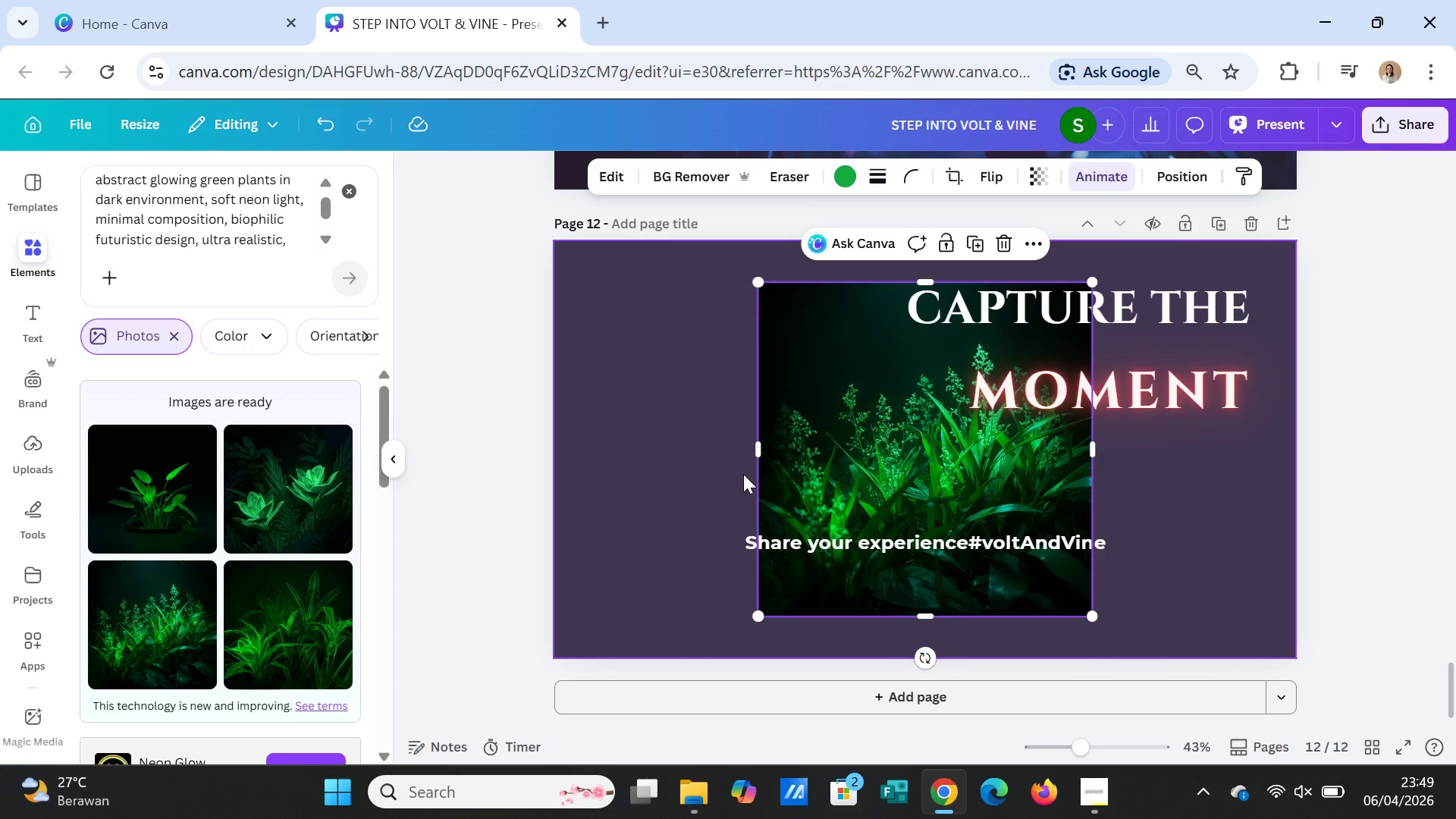 
left_click_drag(start_coordinate=[933, 279], to_coordinate=[932, 233])
 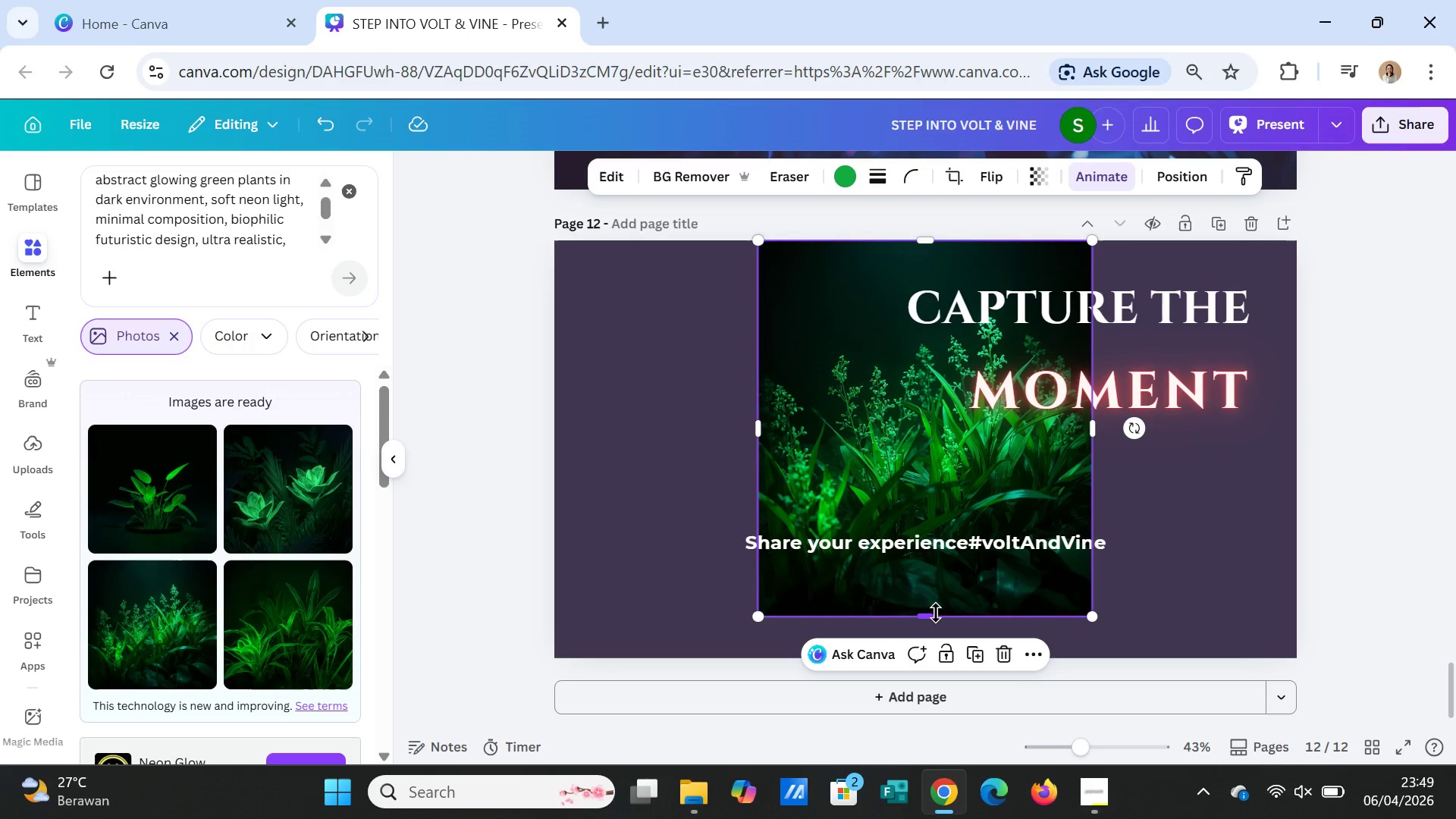 
left_click_drag(start_coordinate=[927, 619], to_coordinate=[921, 660])
 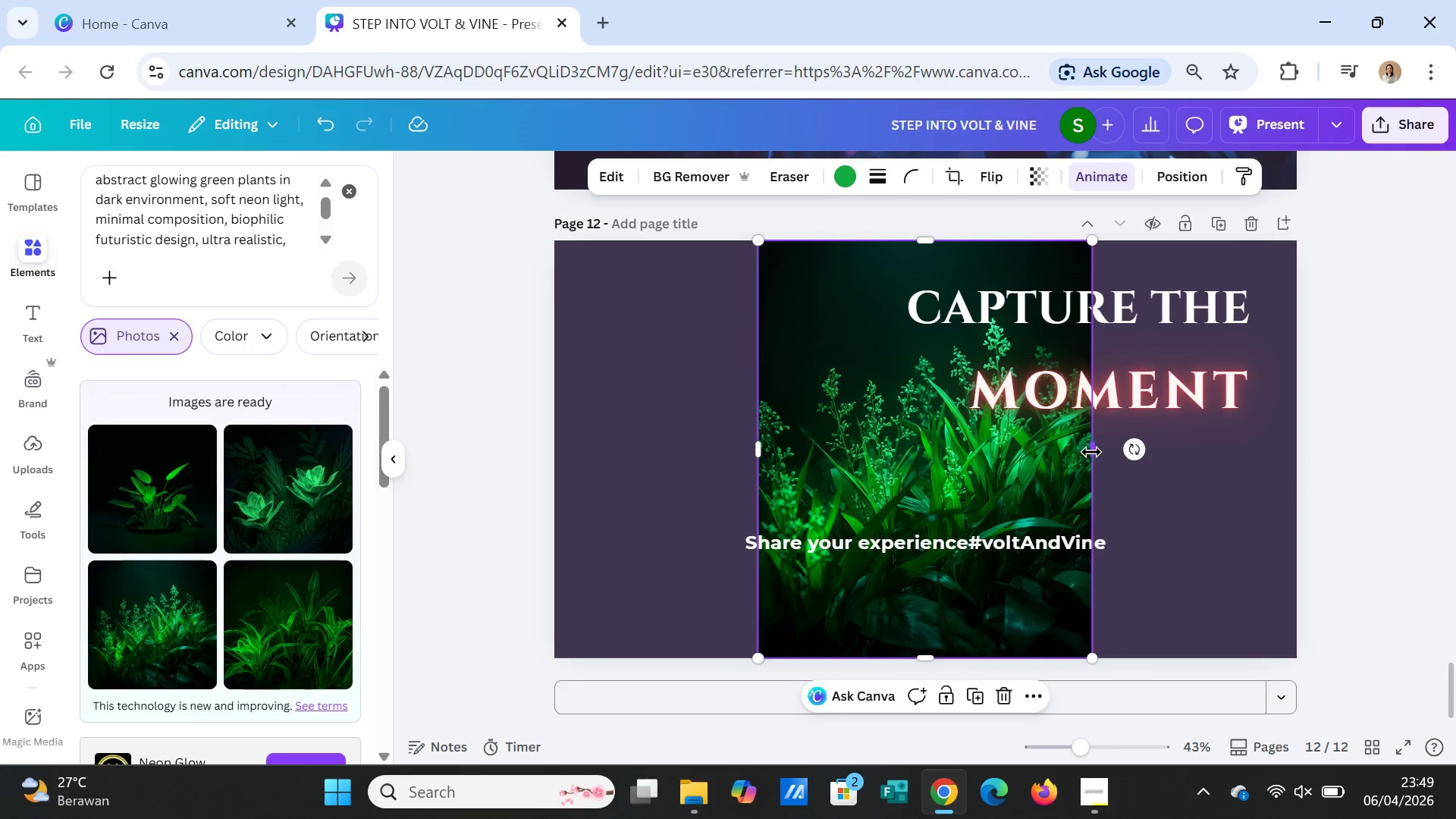 
left_click_drag(start_coordinate=[1091, 450], to_coordinate=[1294, 453])
 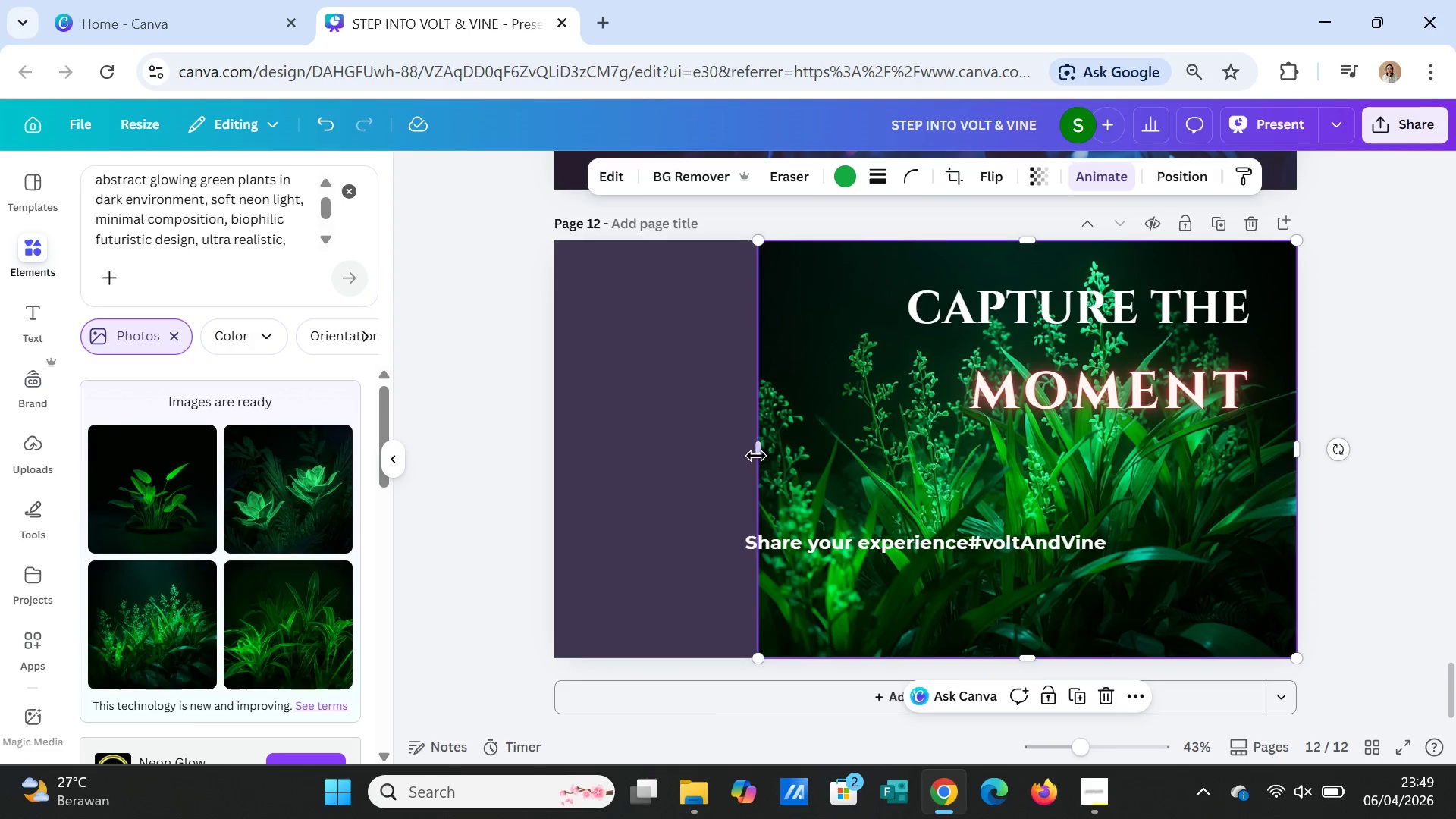 
left_click_drag(start_coordinate=[756, 454], to_coordinate=[552, 444])
 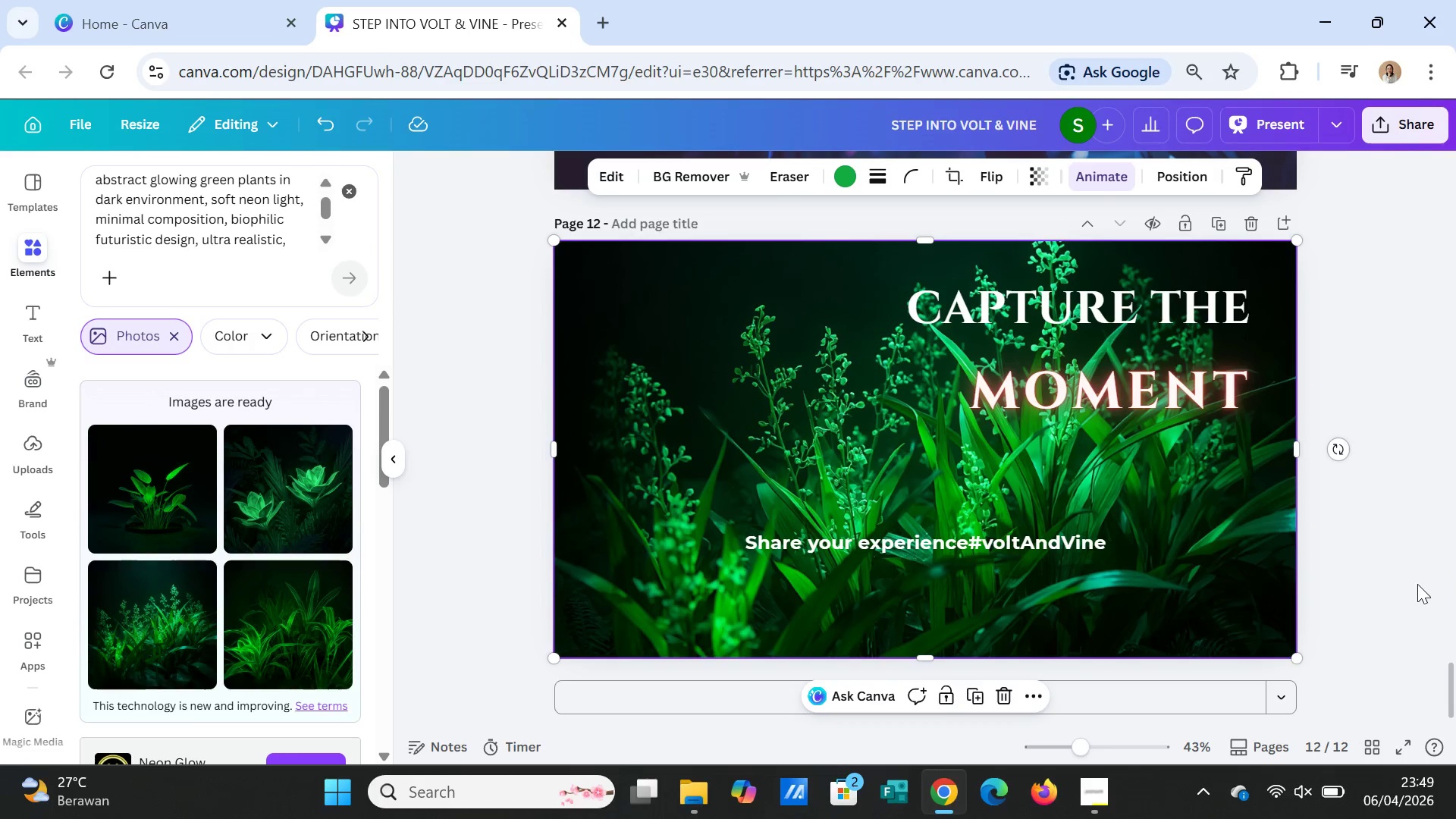 
left_click([1395, 560])
 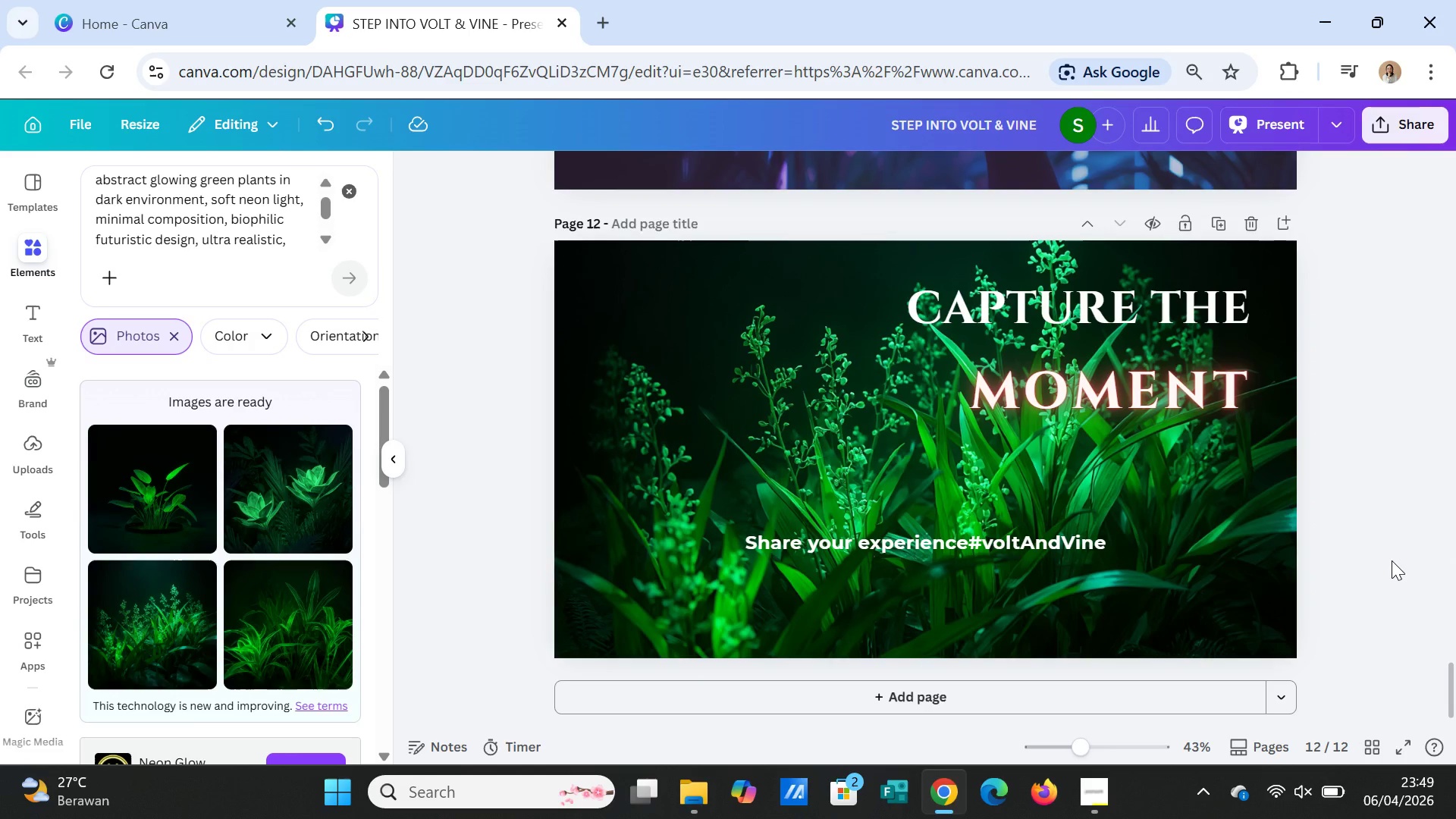 
wait(15.19)
 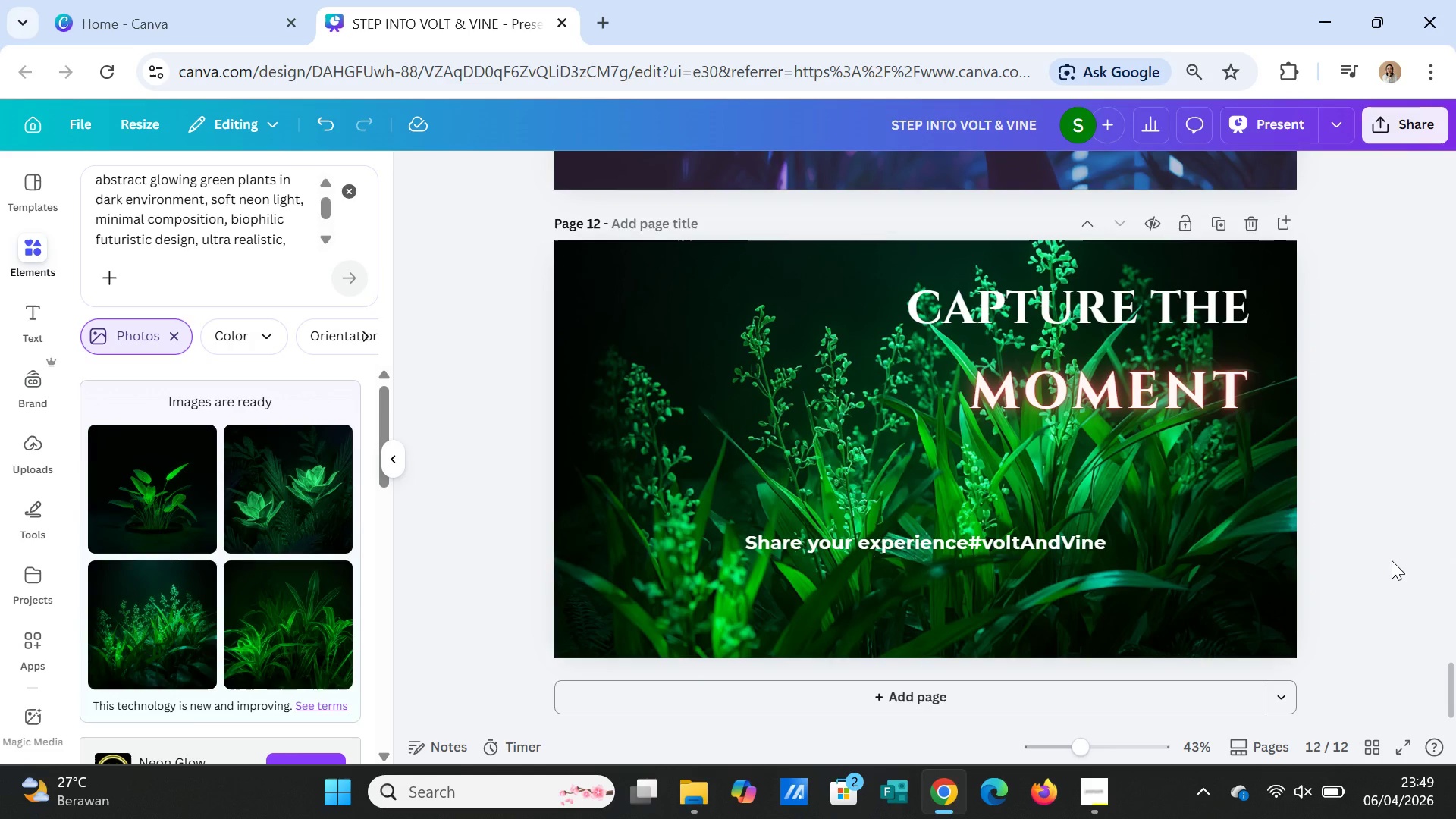 
left_click([740, 417])
 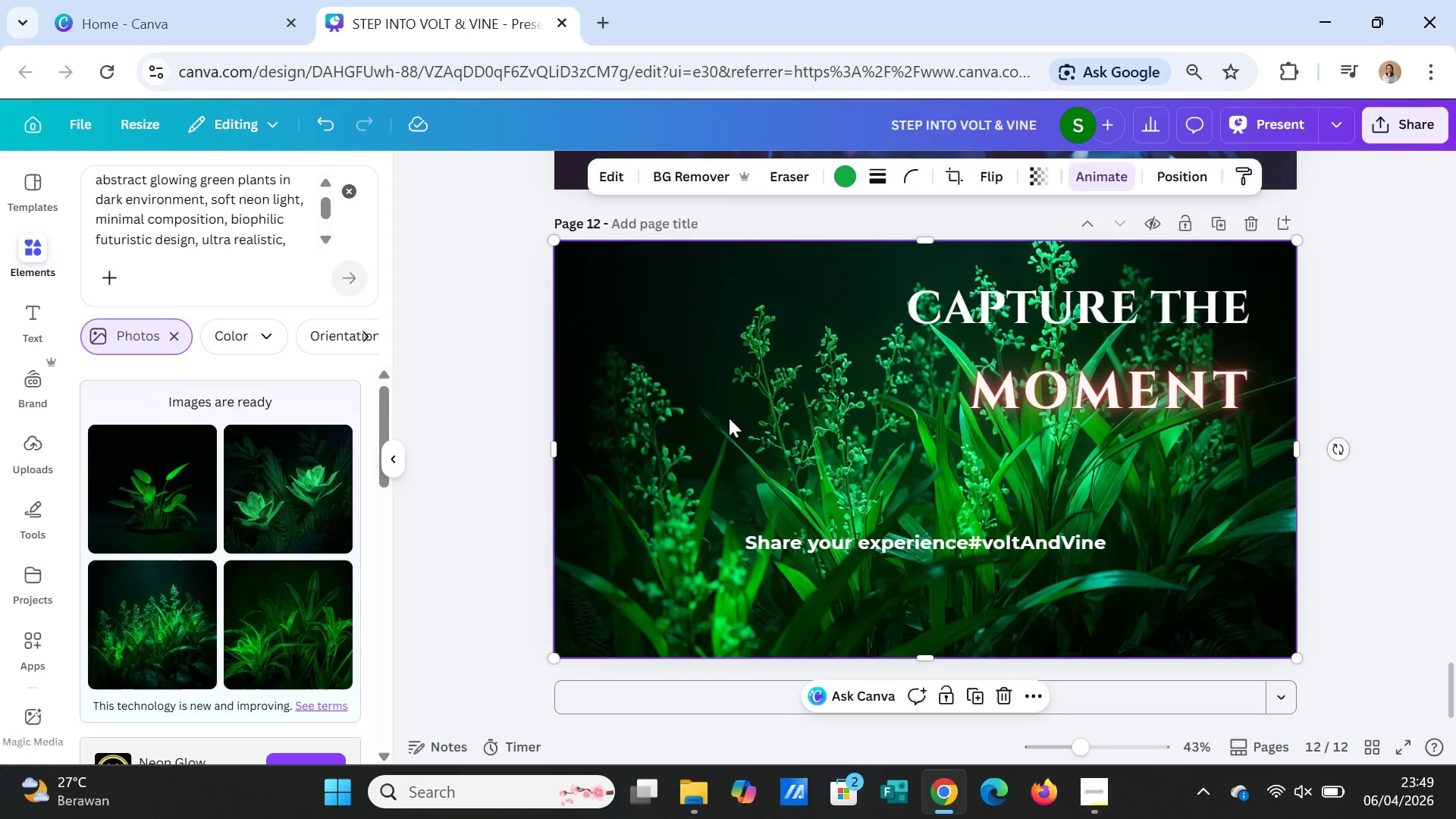 
key(Delete)
 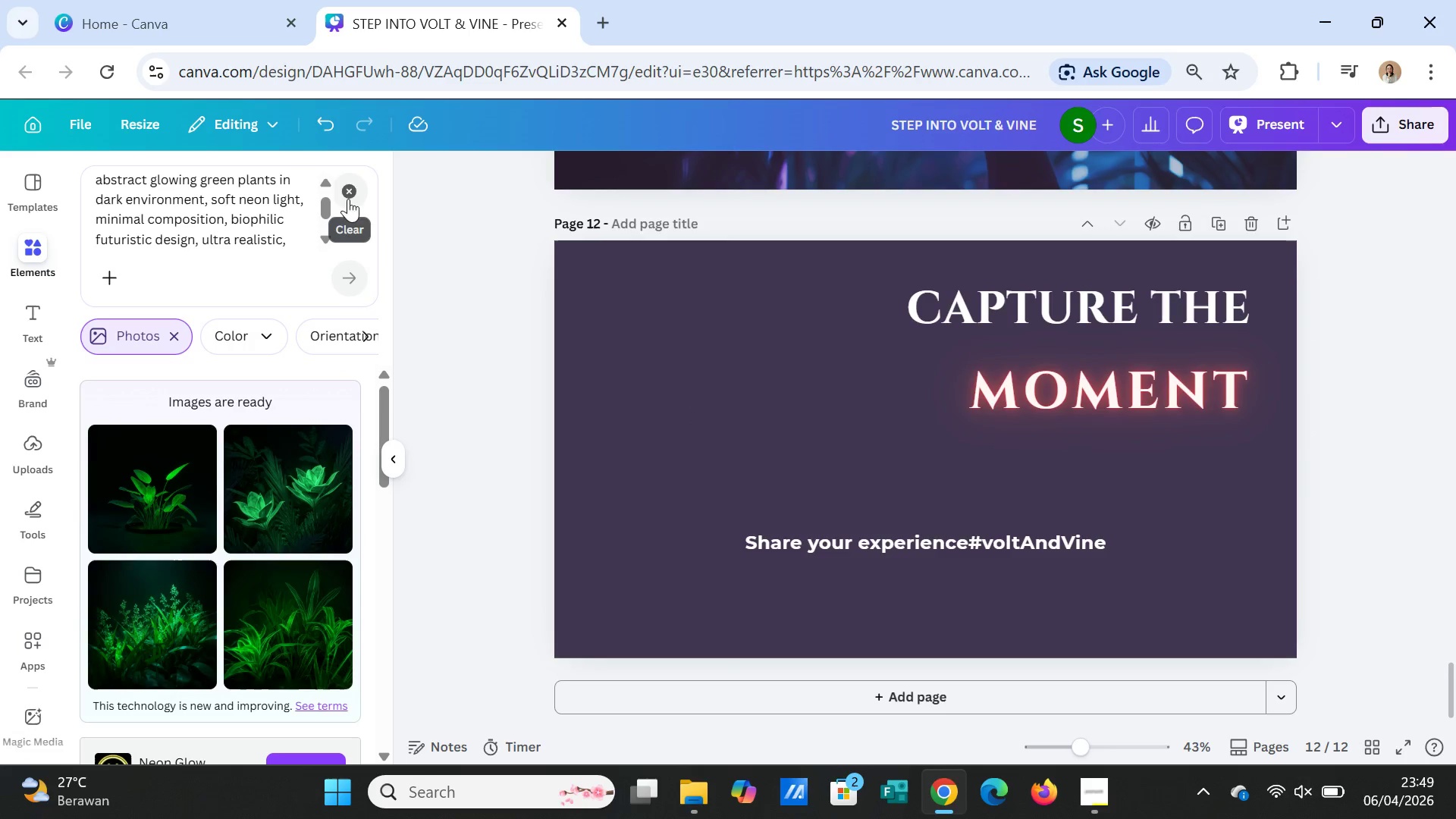 
left_click([348, 190])
 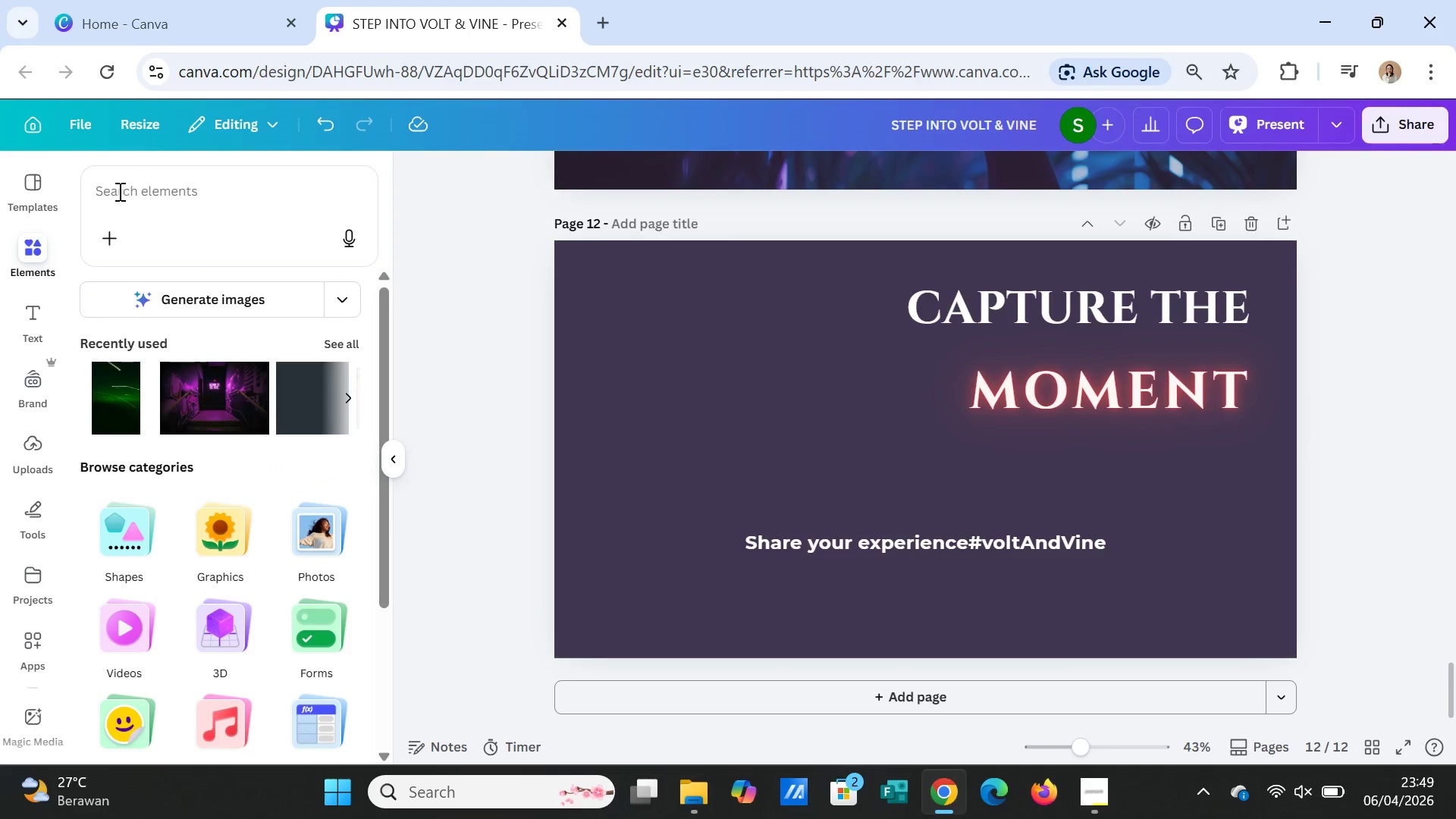 
left_click([118, 191])
 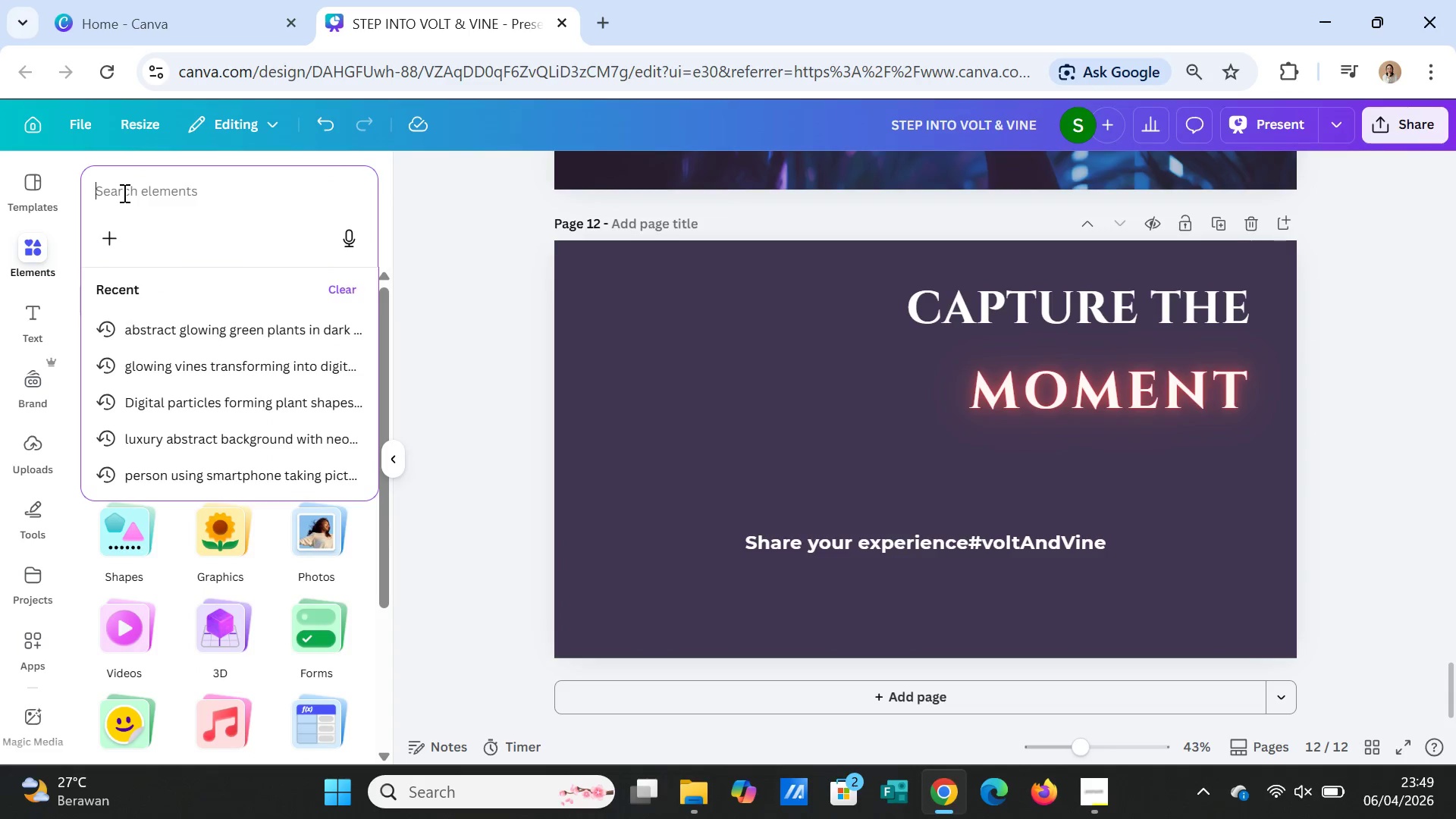 
type(glowig)
 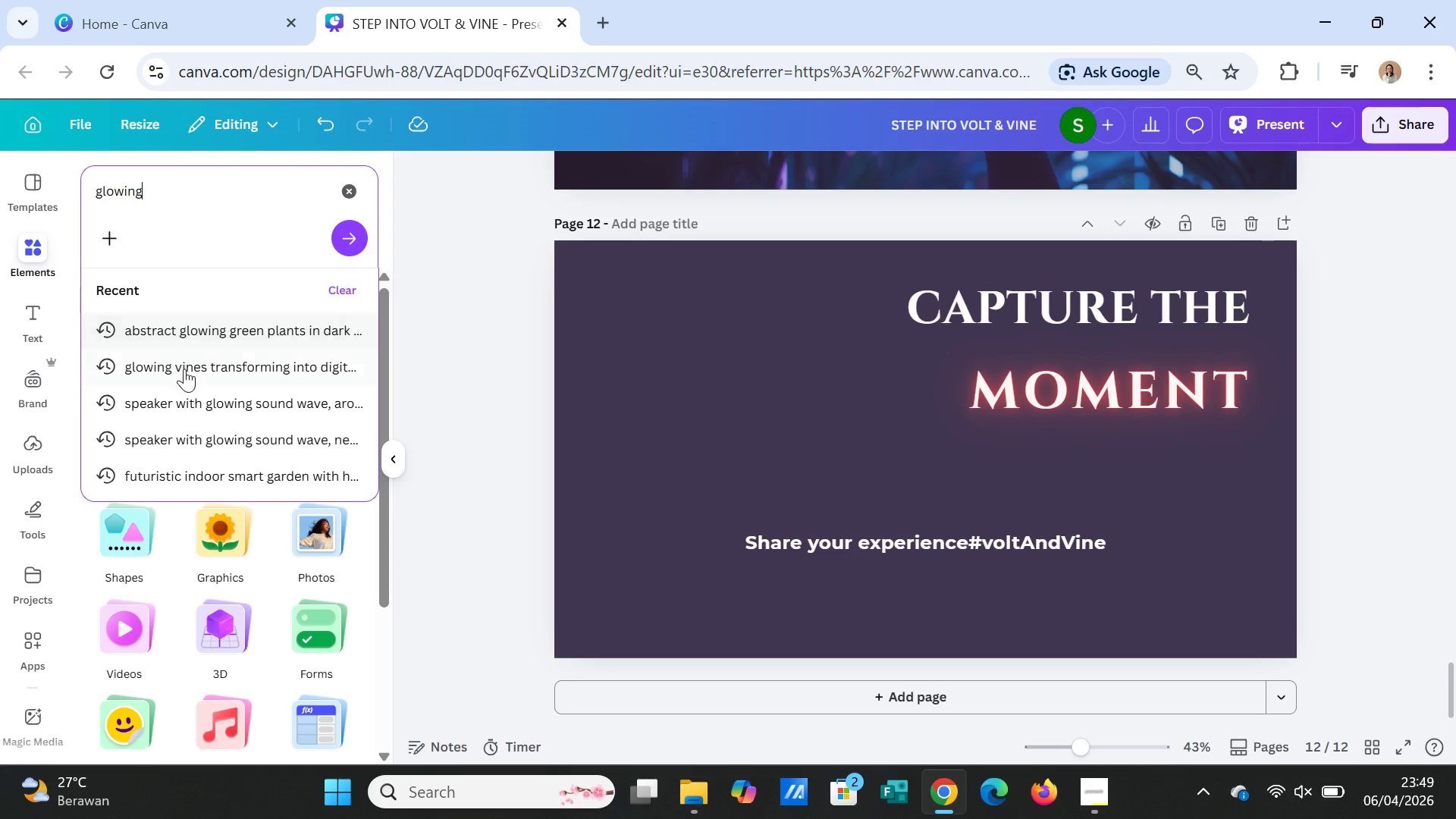 
left_click([184, 369])
 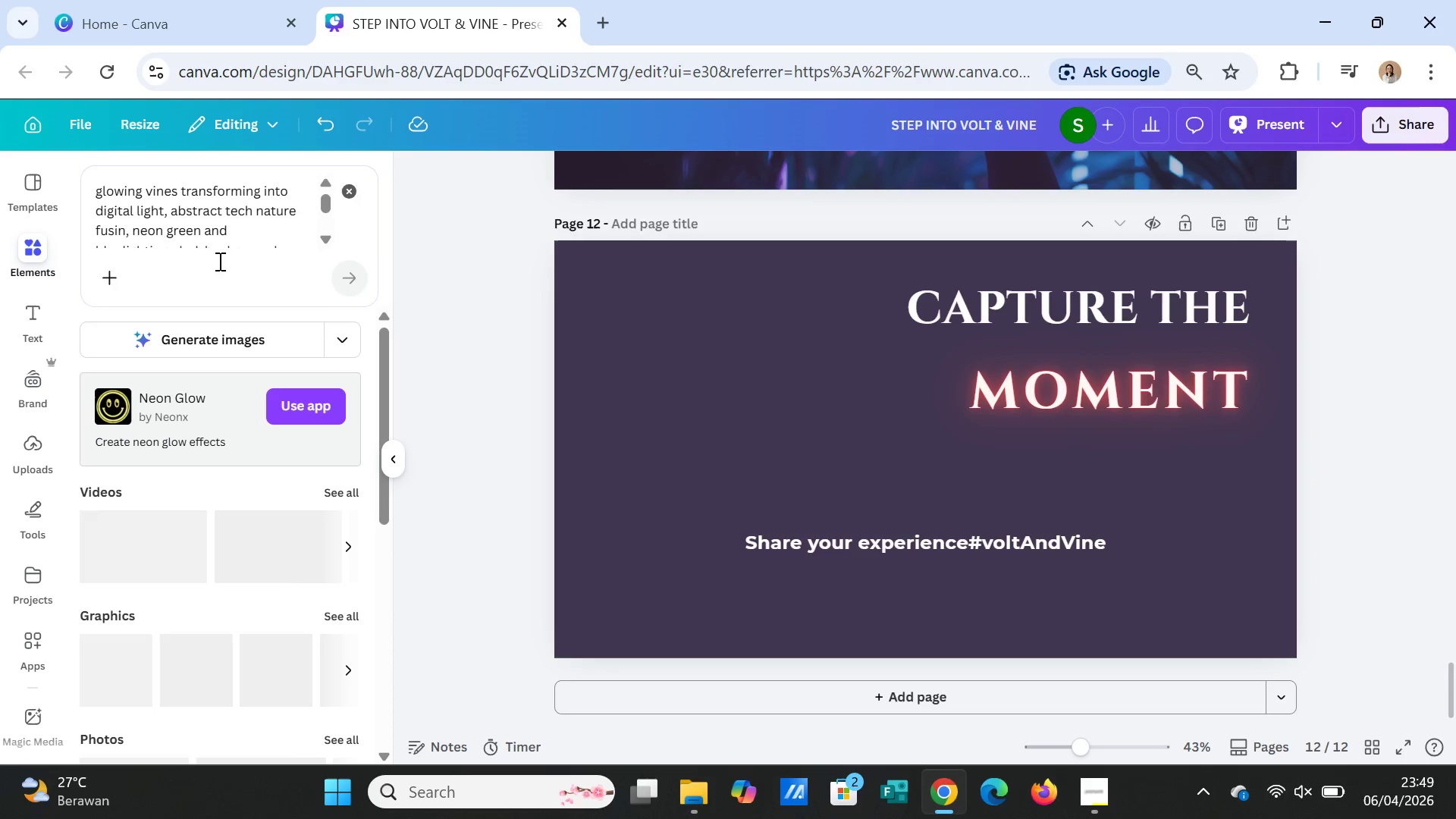 
scroll: coordinate [230, 234], scroll_direction: down, amount: 3.0
 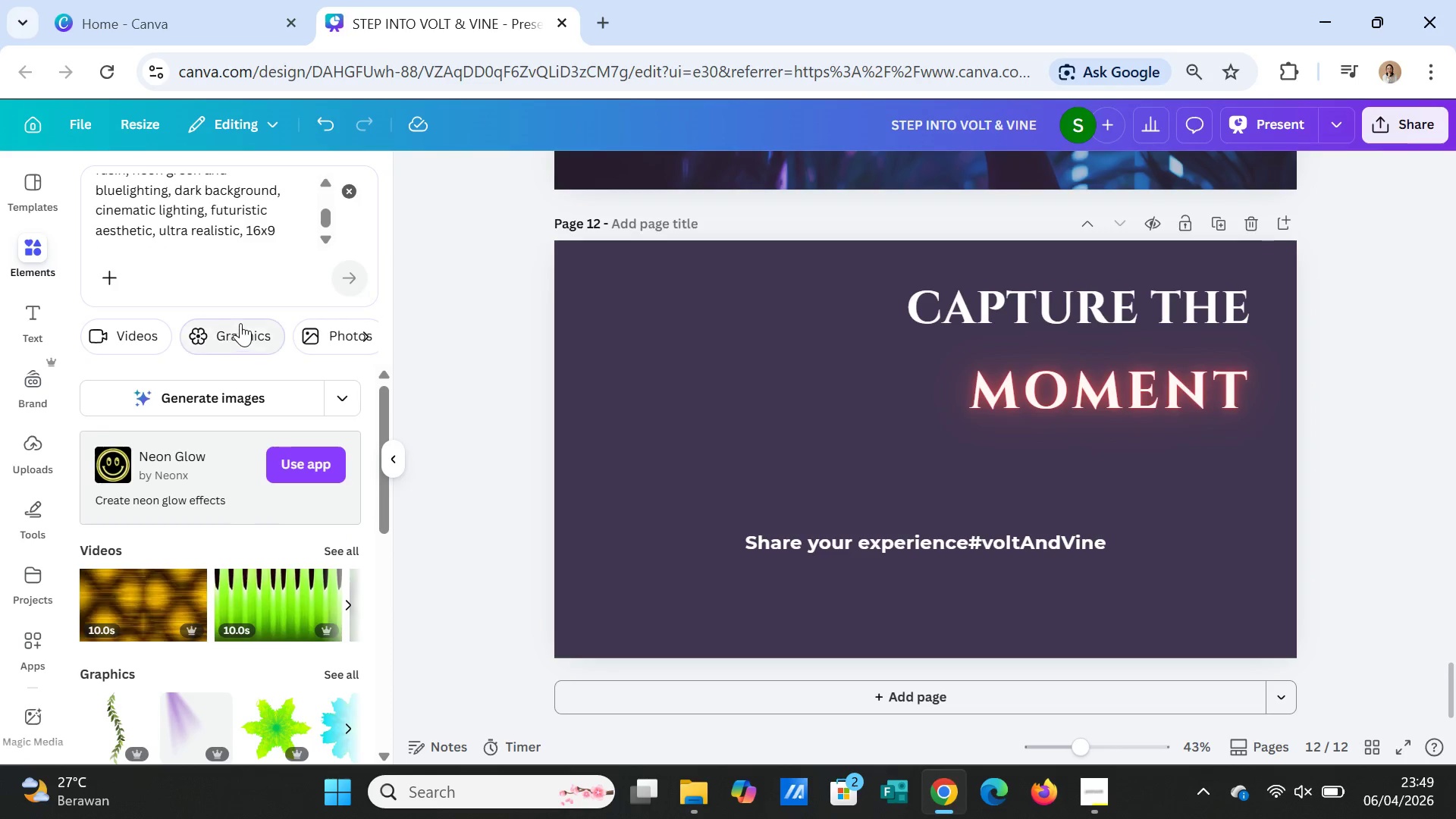 
left_click([227, 392])
 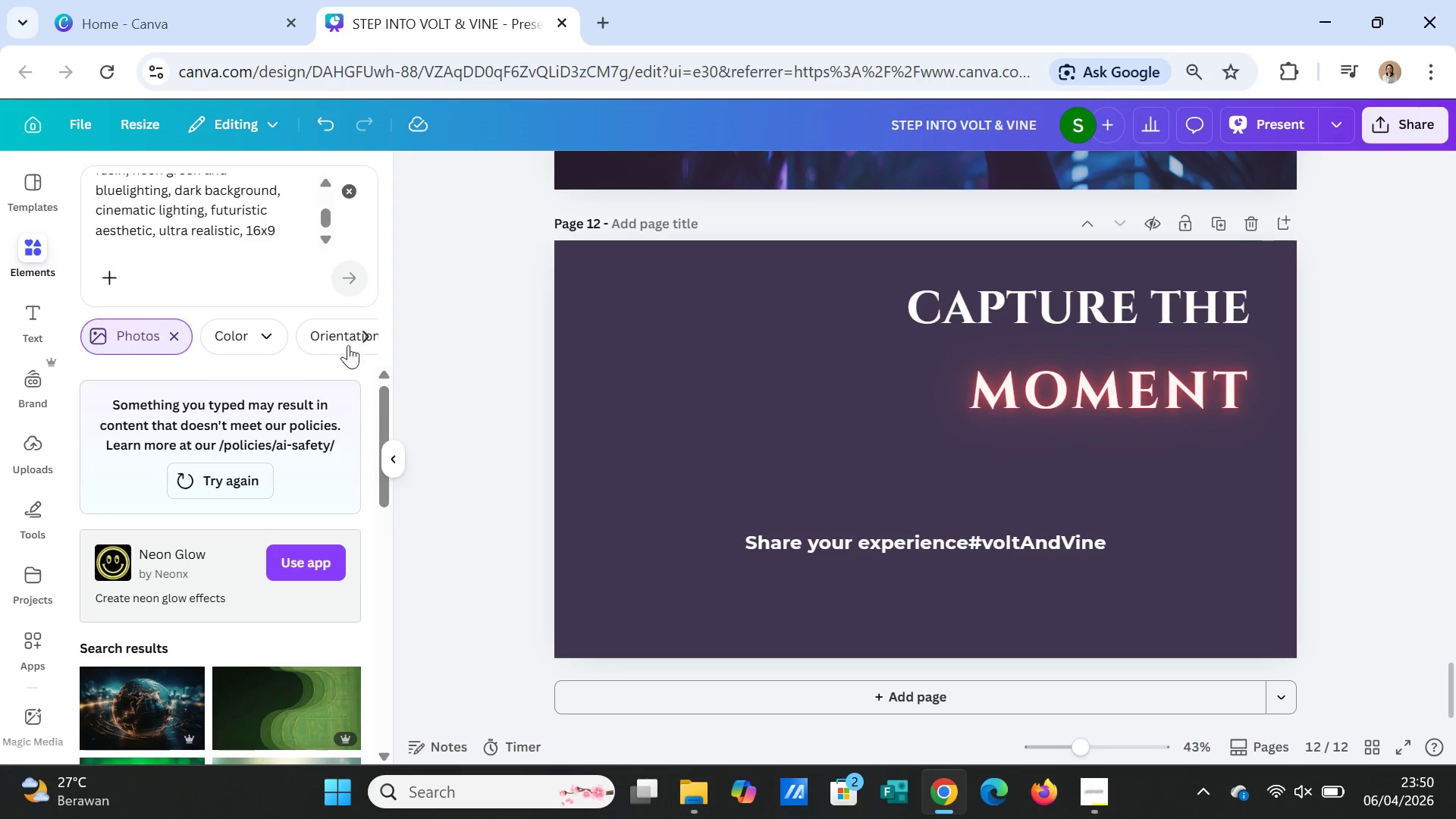 
scroll: coordinate [208, 209], scroll_direction: up, amount: 2.0
 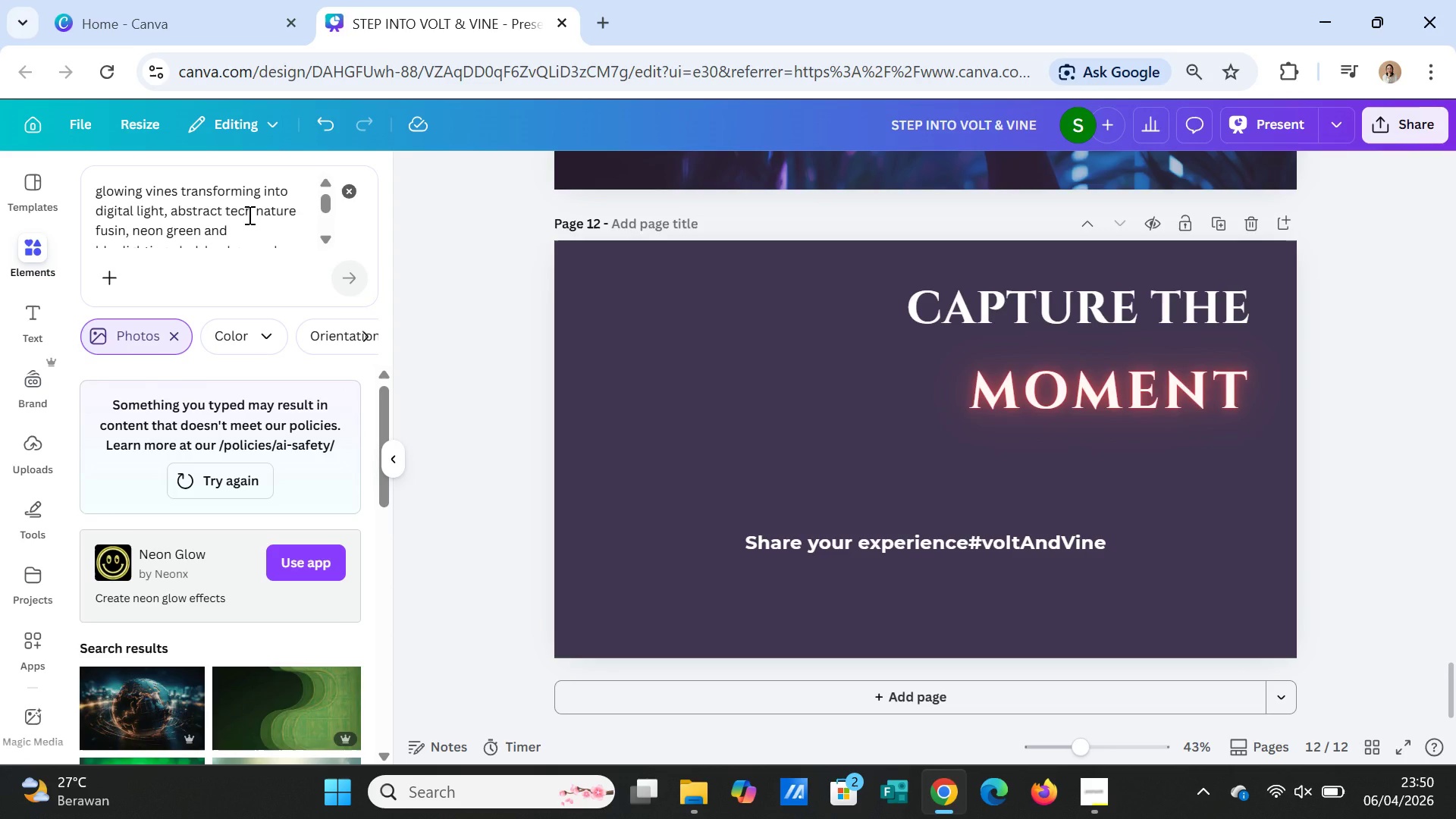 
wait(5.97)
 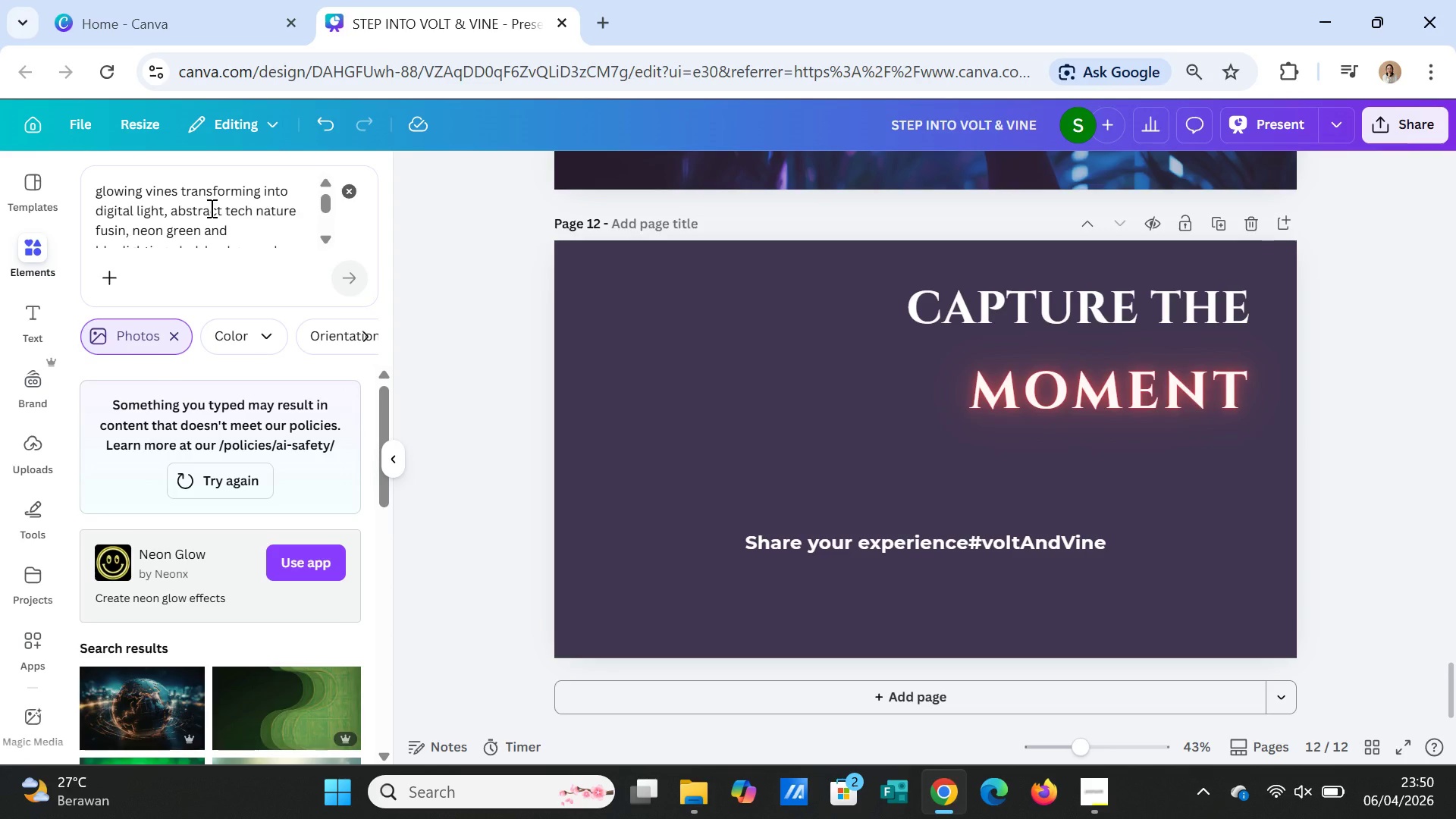 
left_click_drag(start_coordinate=[124, 229], to_coordinate=[78, 221])
 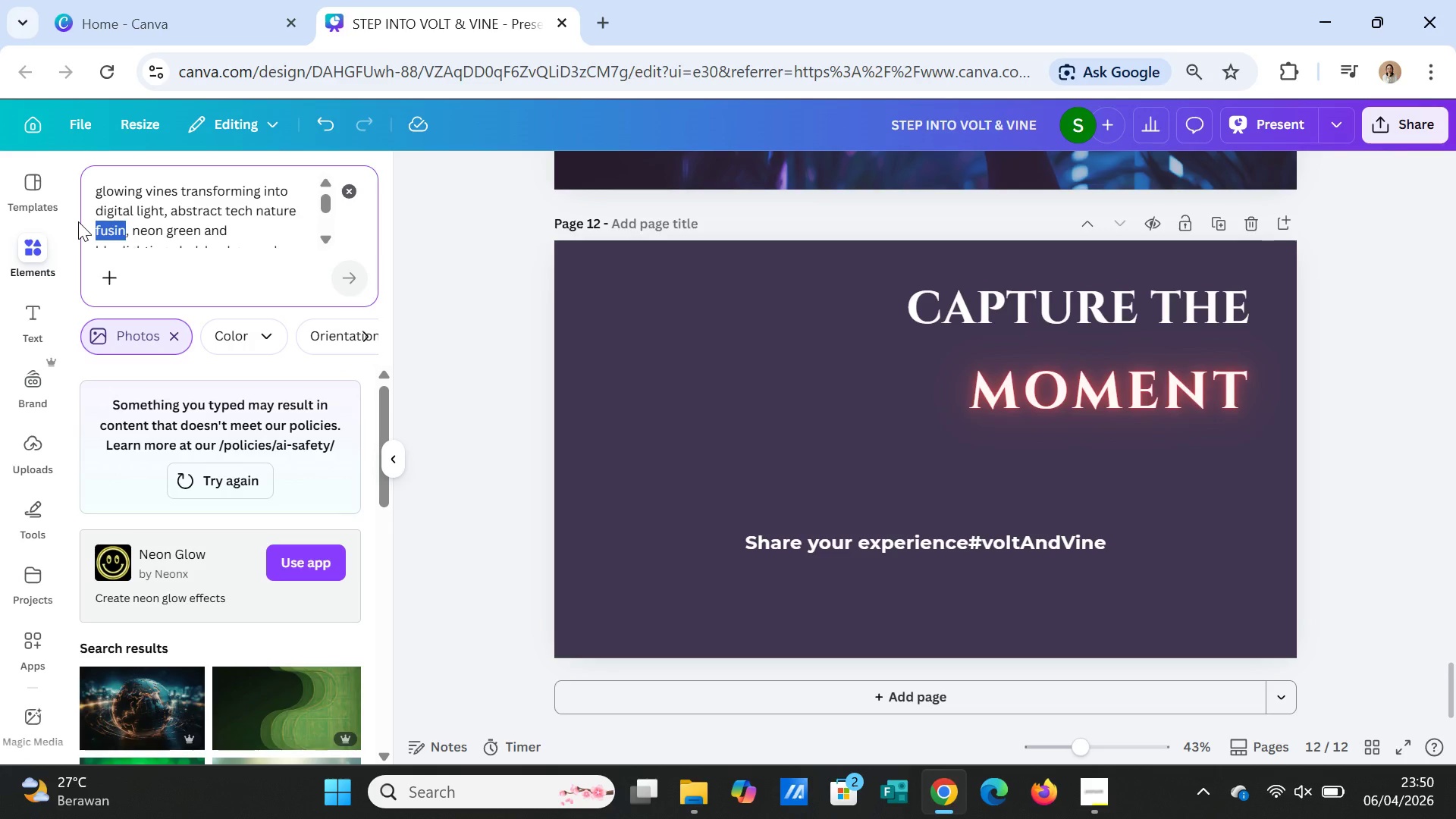 
key(Backspace)
 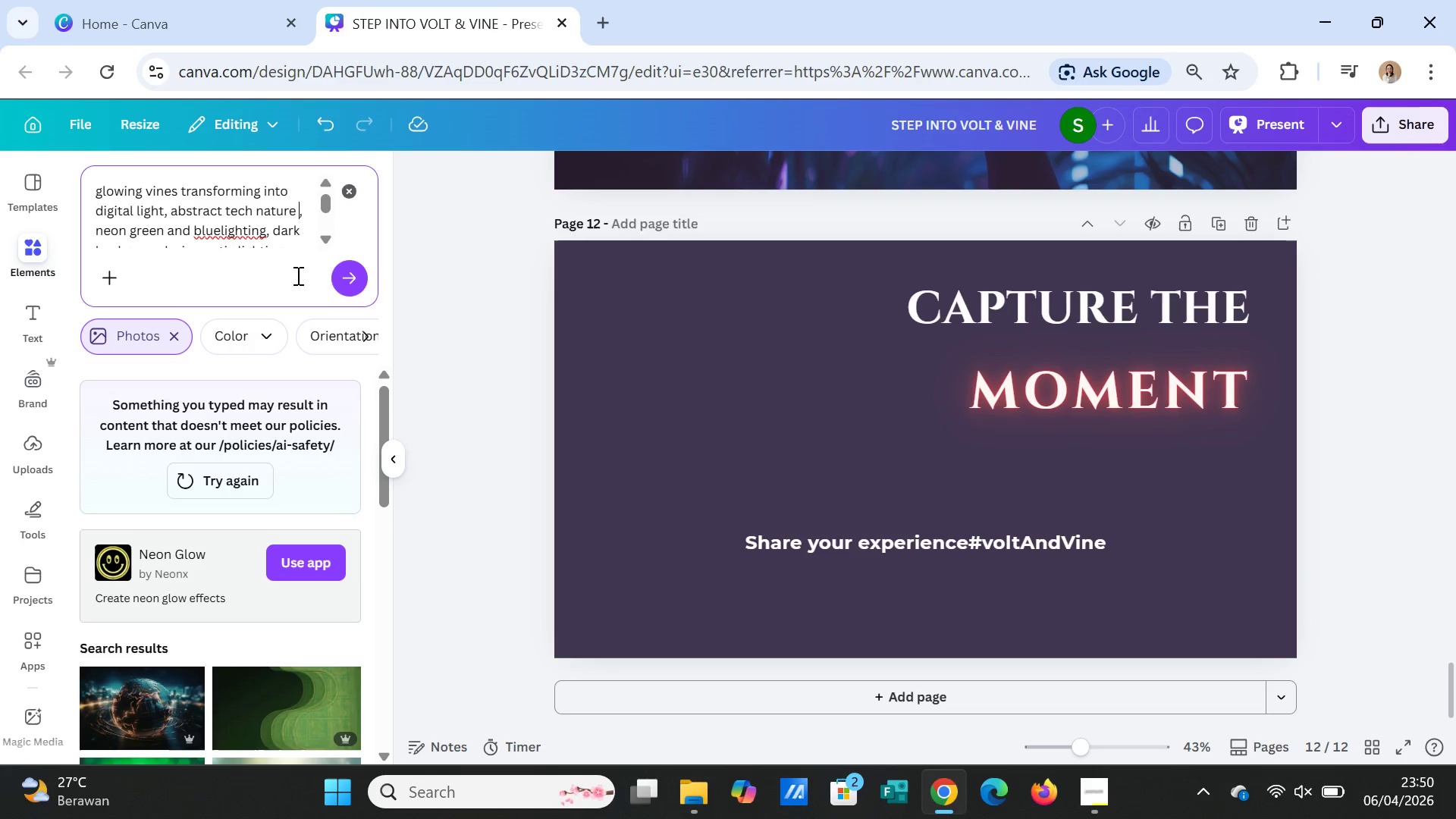 
left_click([343, 275])
 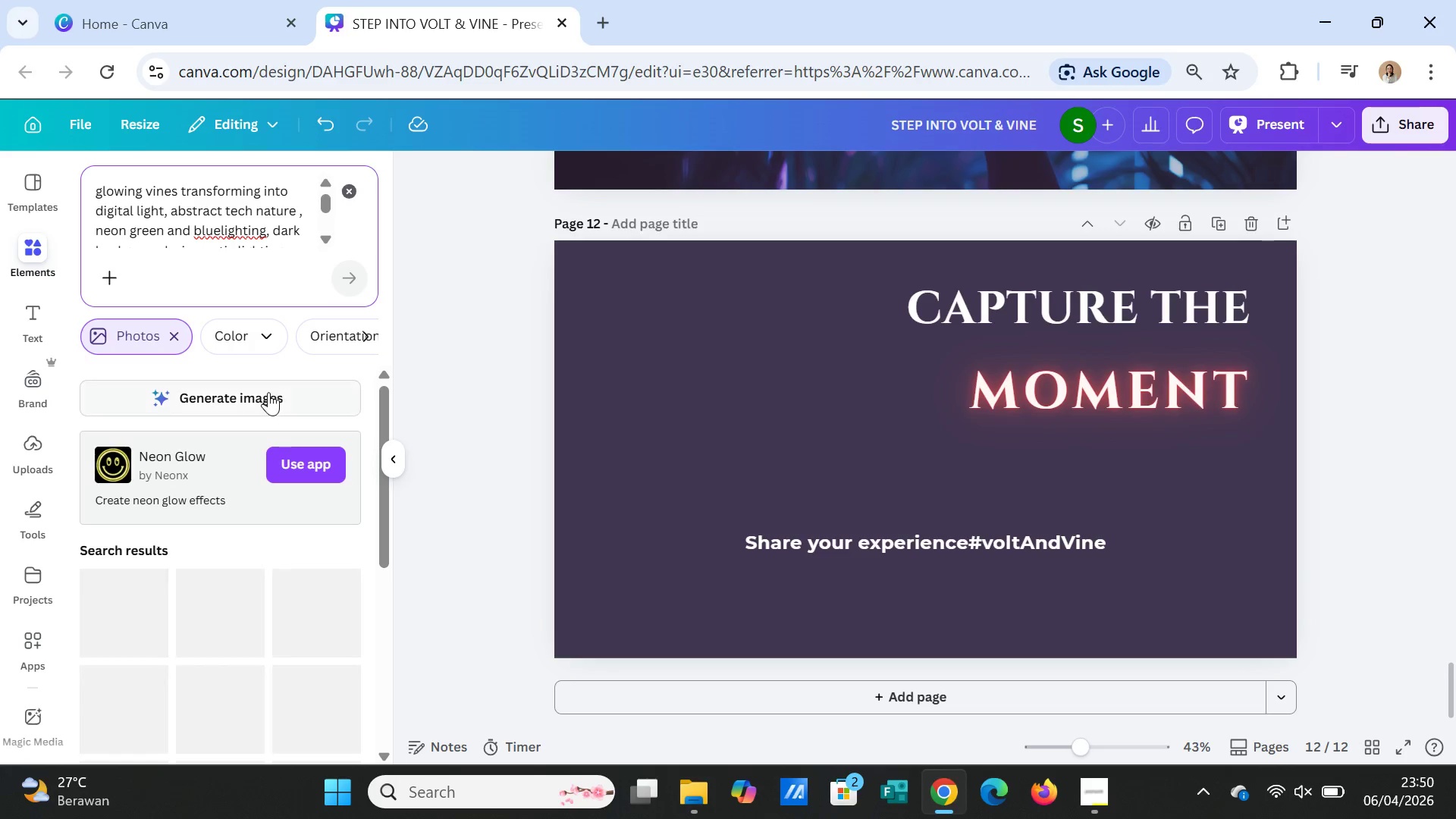 
left_click([268, 392])
 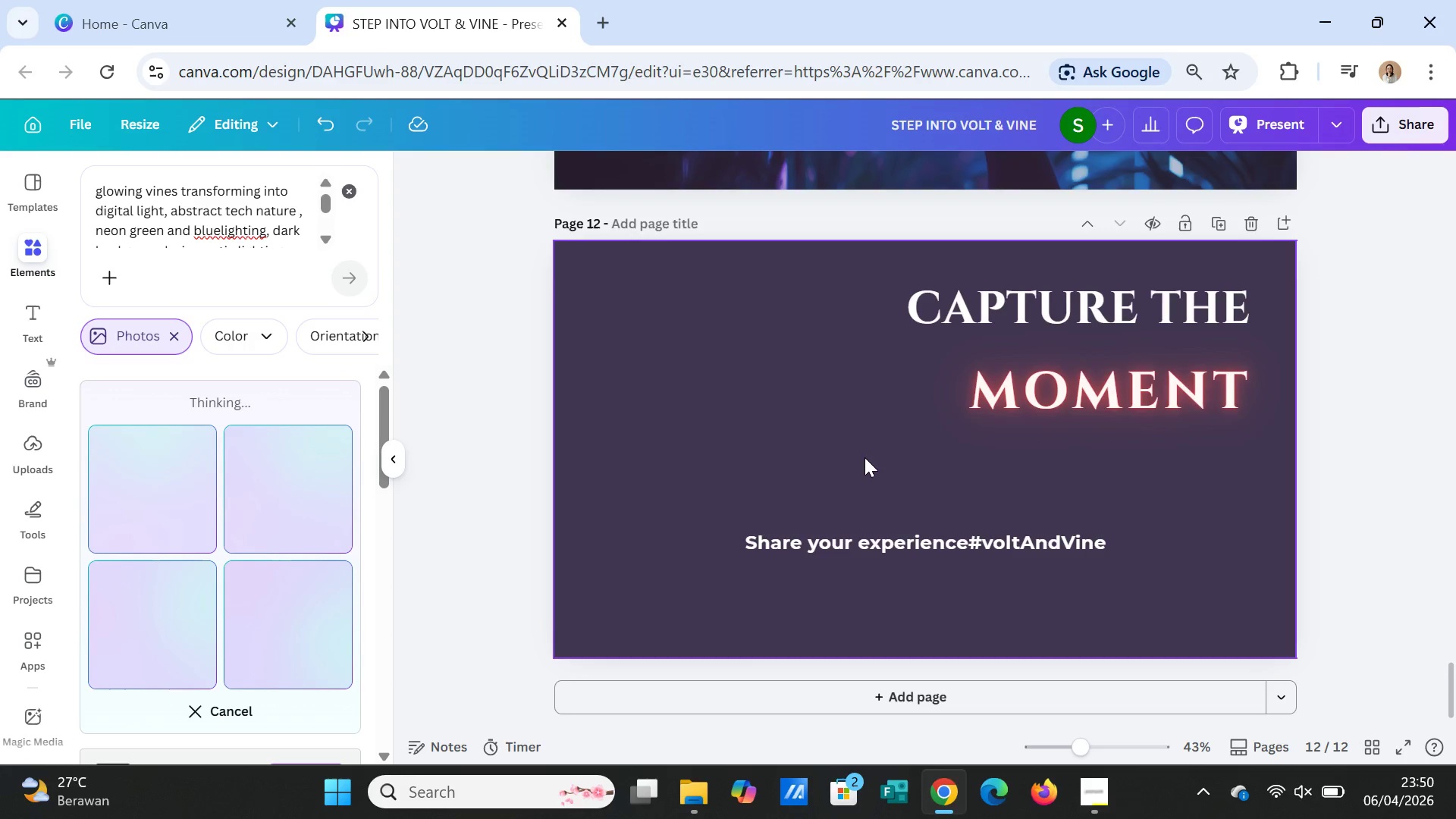 
wait(11.08)
 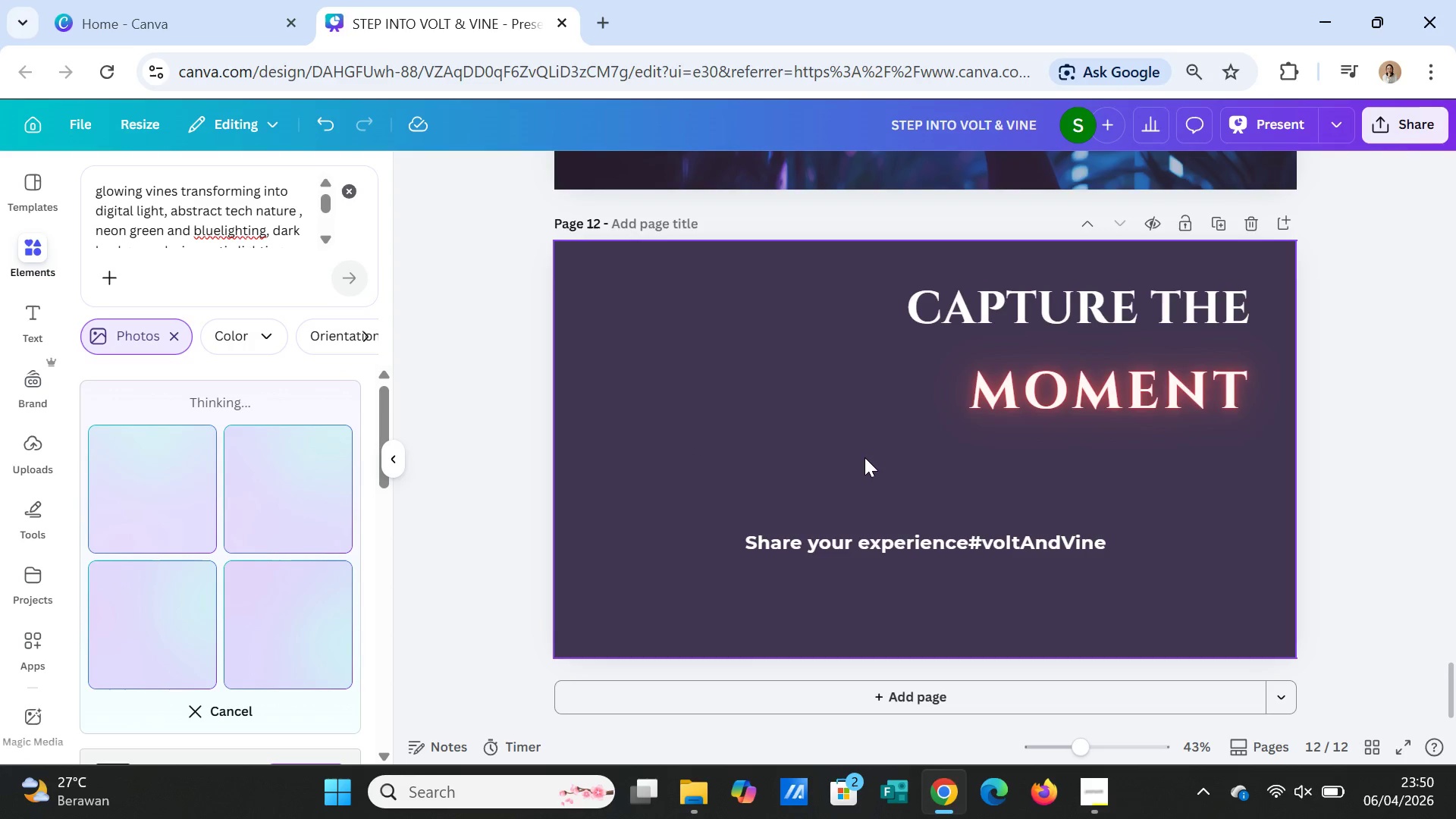 
left_click([1037, 330])
 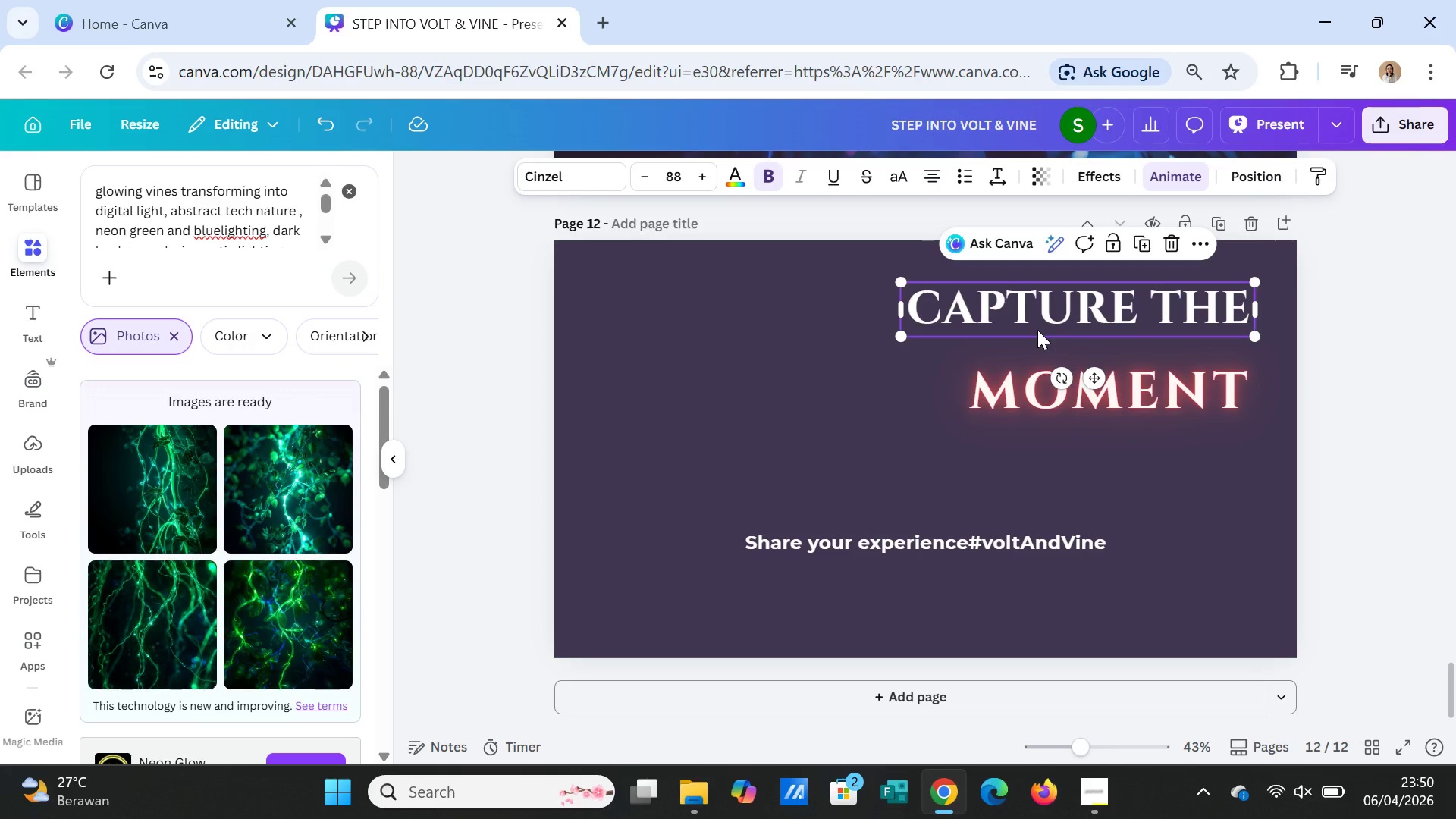 
type(TH)
key(Escape)
 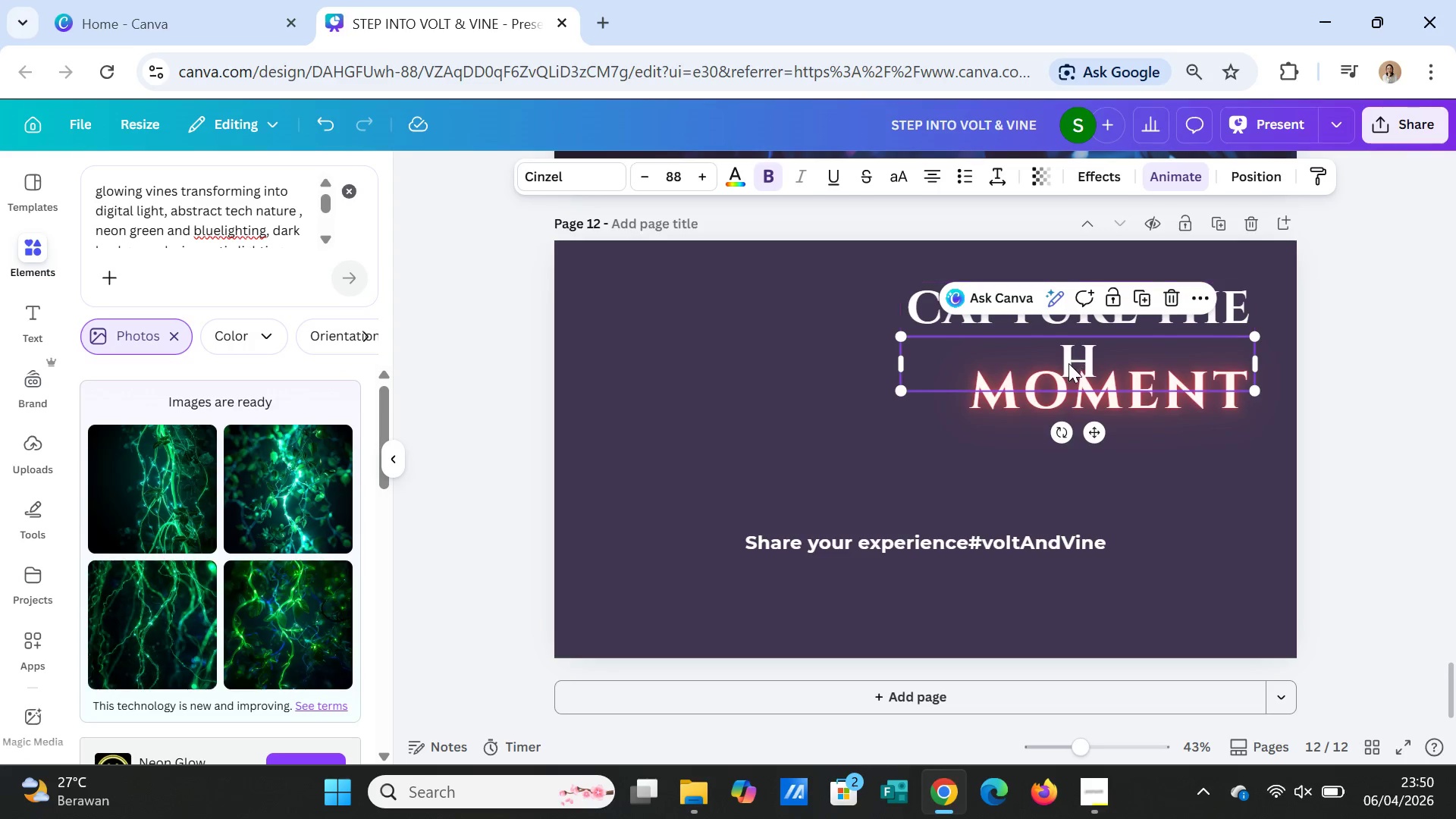 
left_click([1068, 364])
 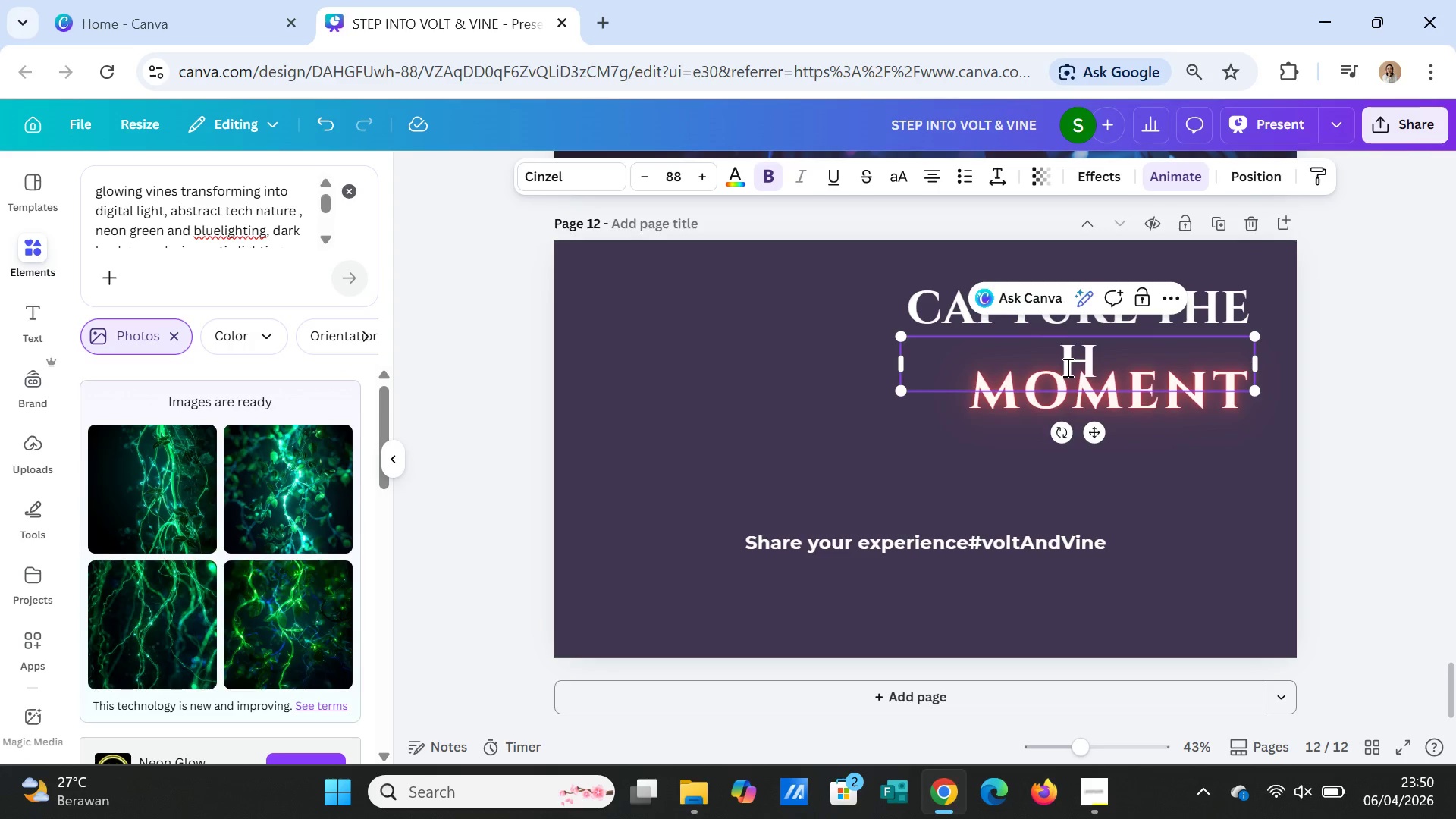 
key(Delete)
 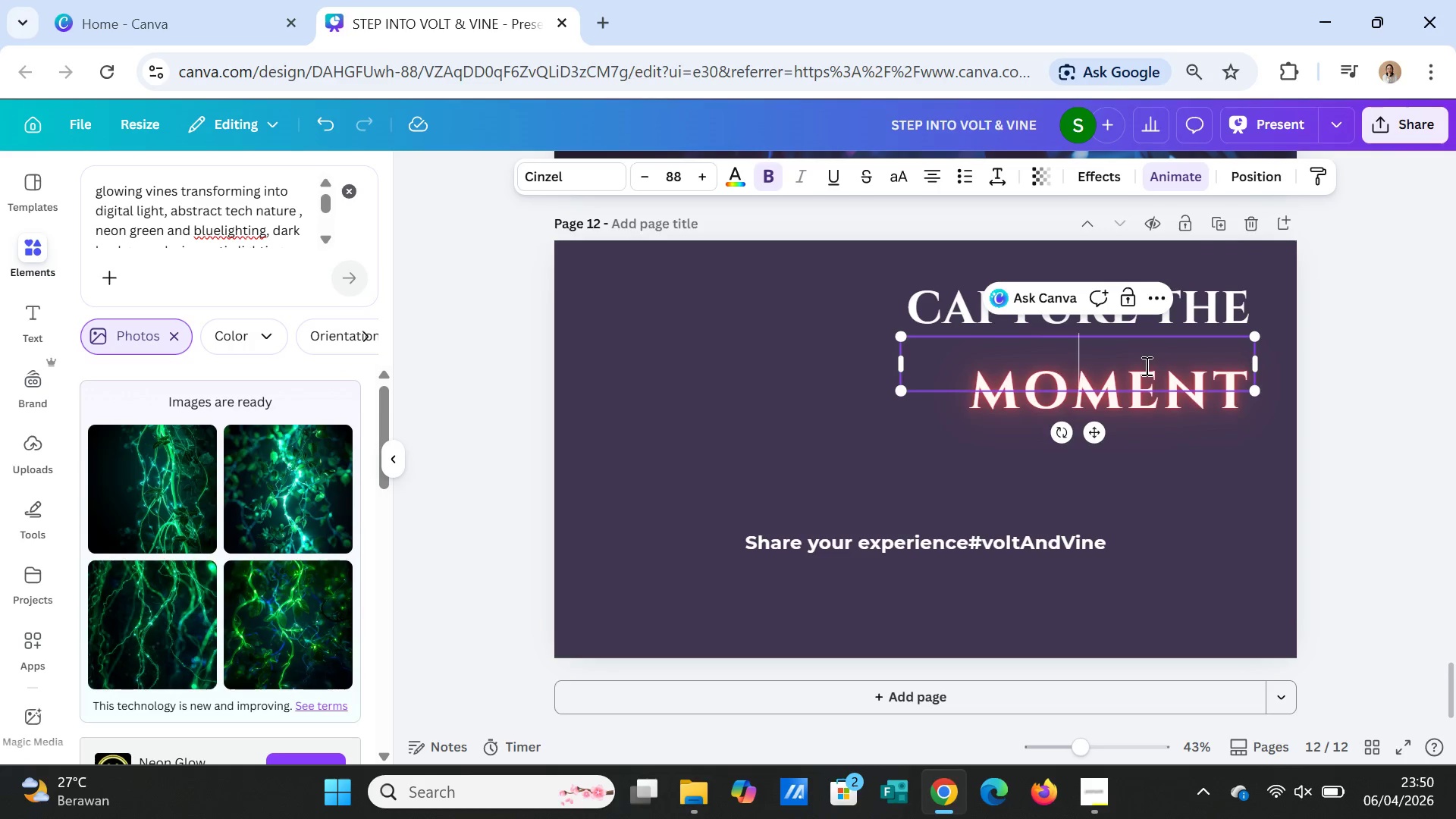 
key(Escape)
 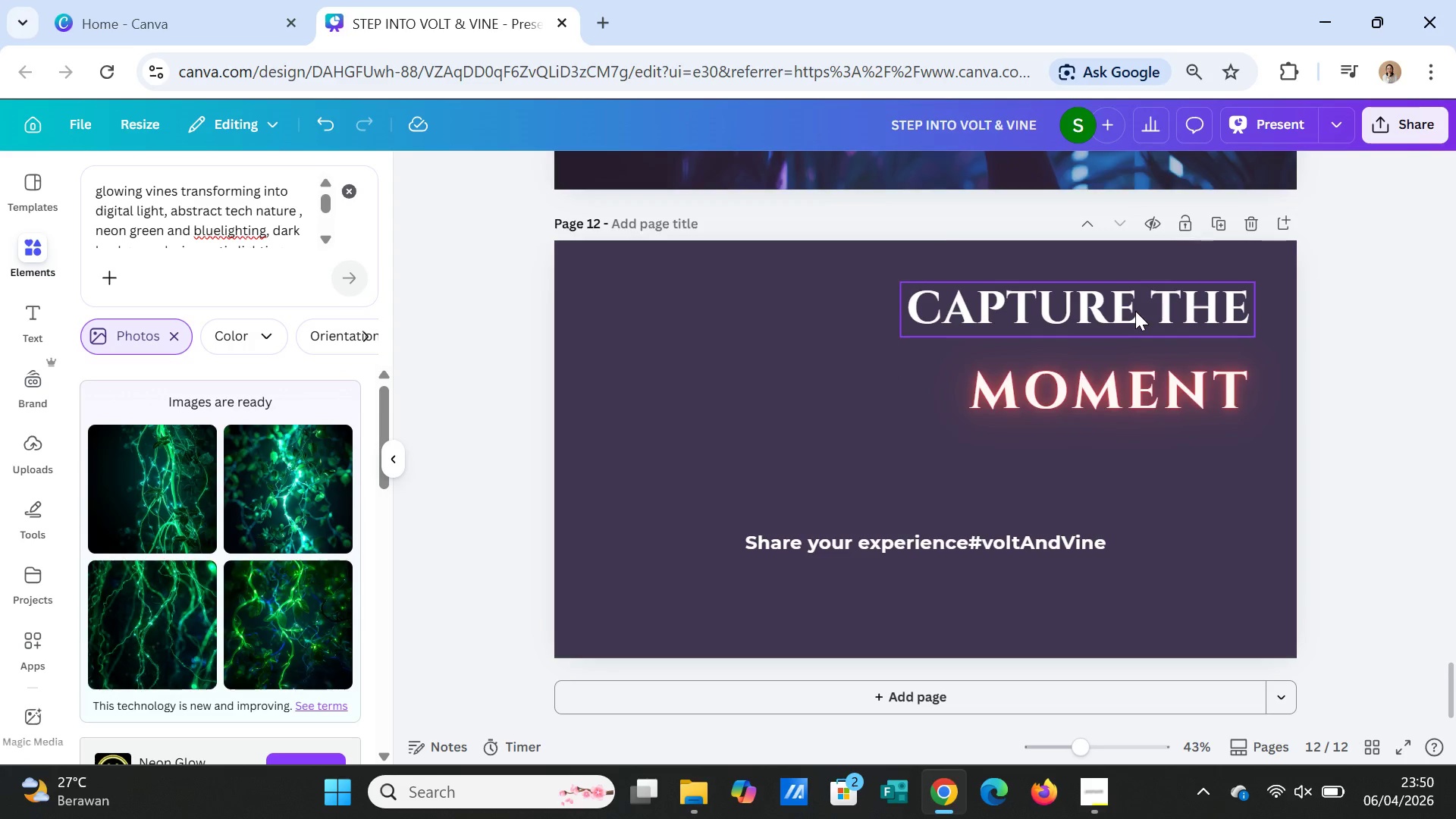 
double_click([1135, 311])
 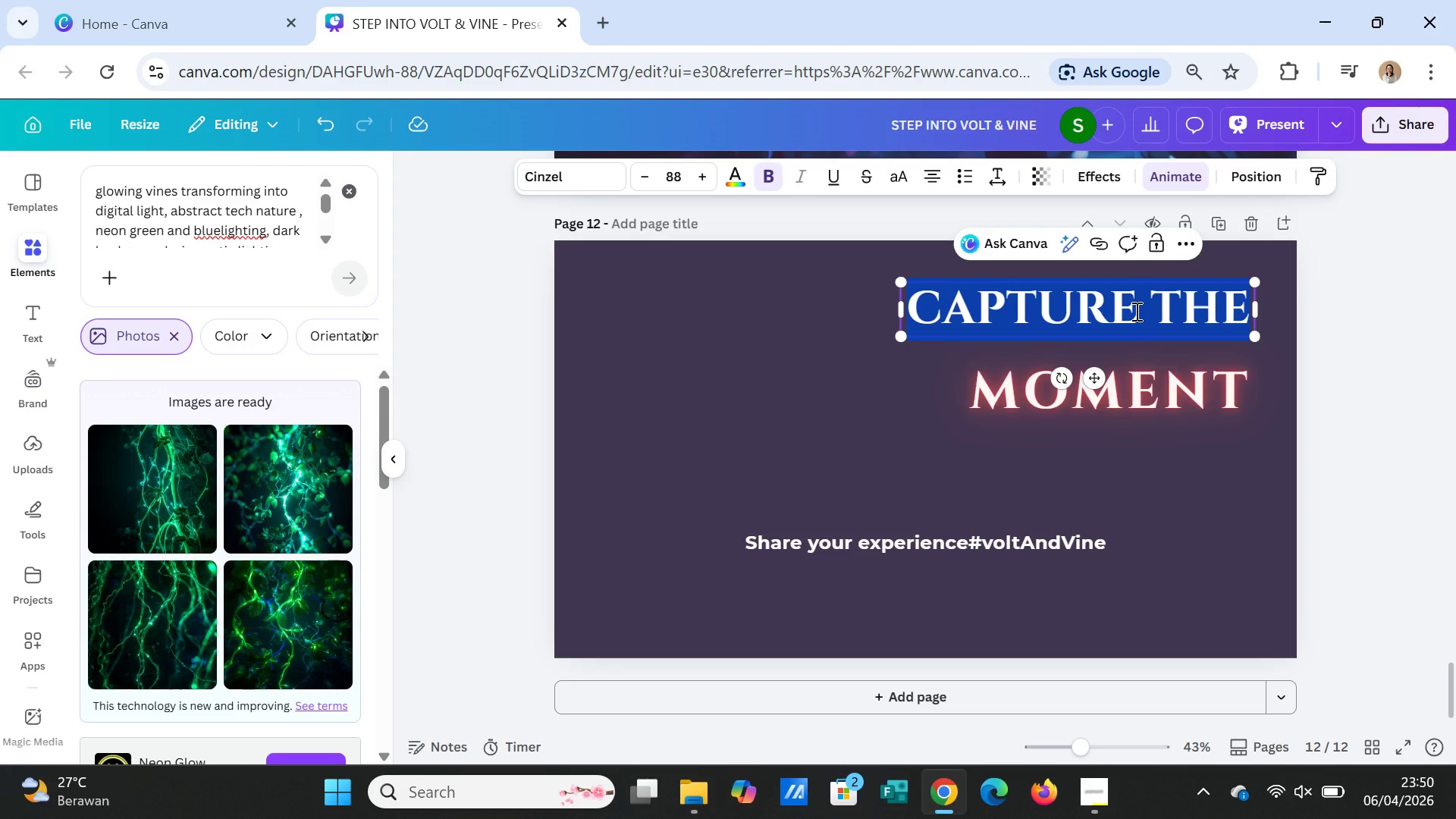 
type(THE FUTURE)
 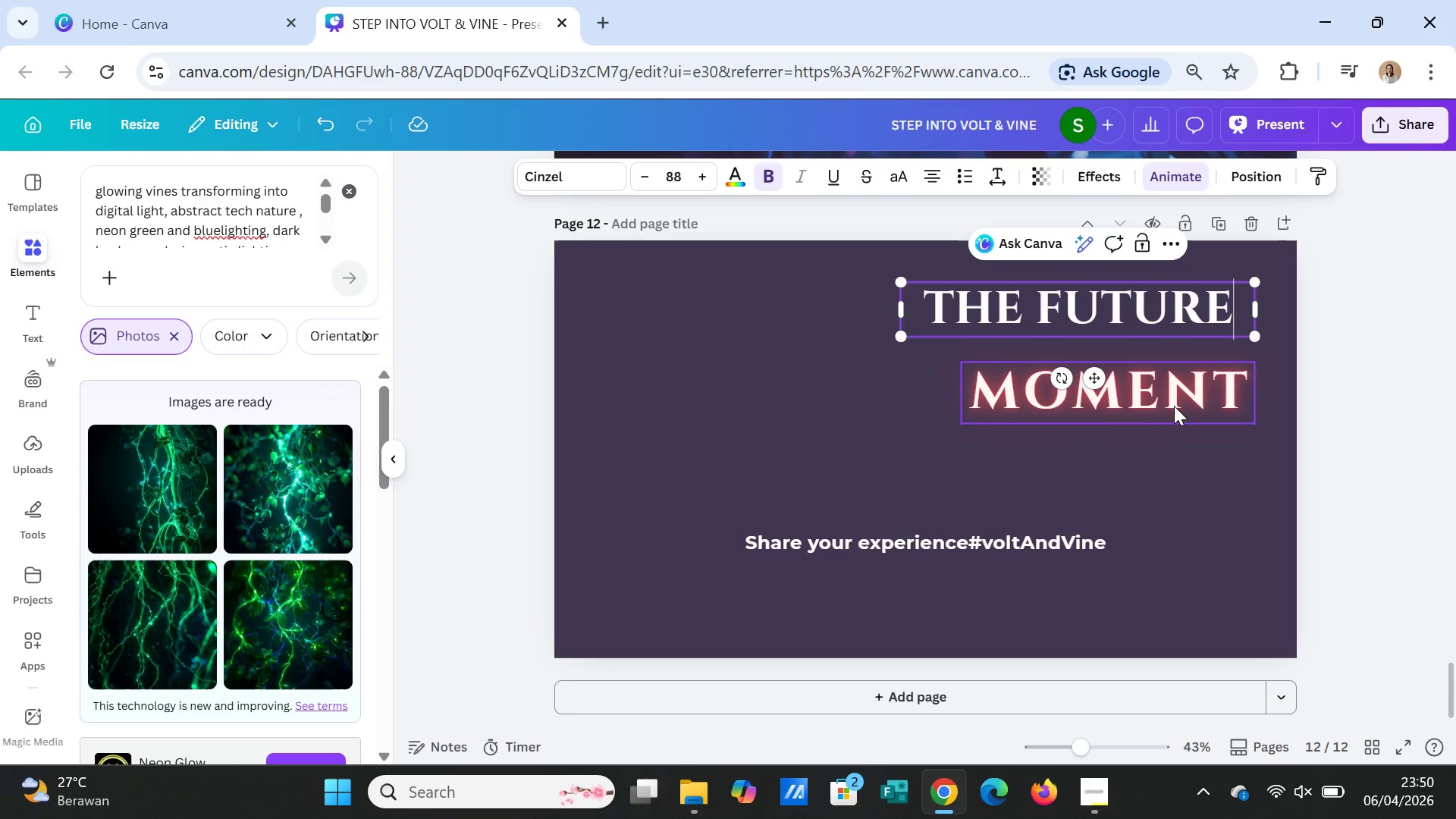 
double_click([1157, 400])
 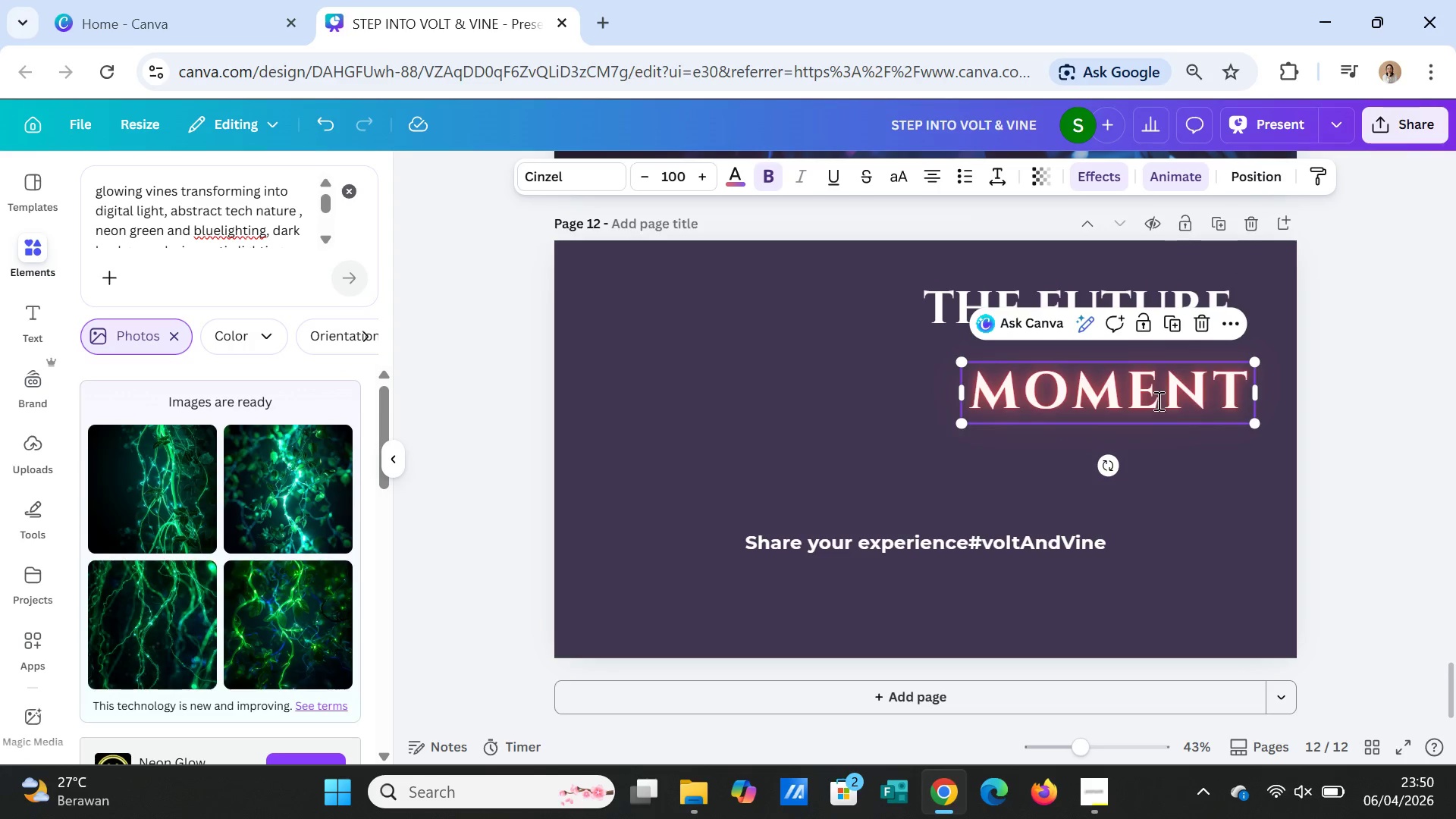 
triple_click([1157, 400])
 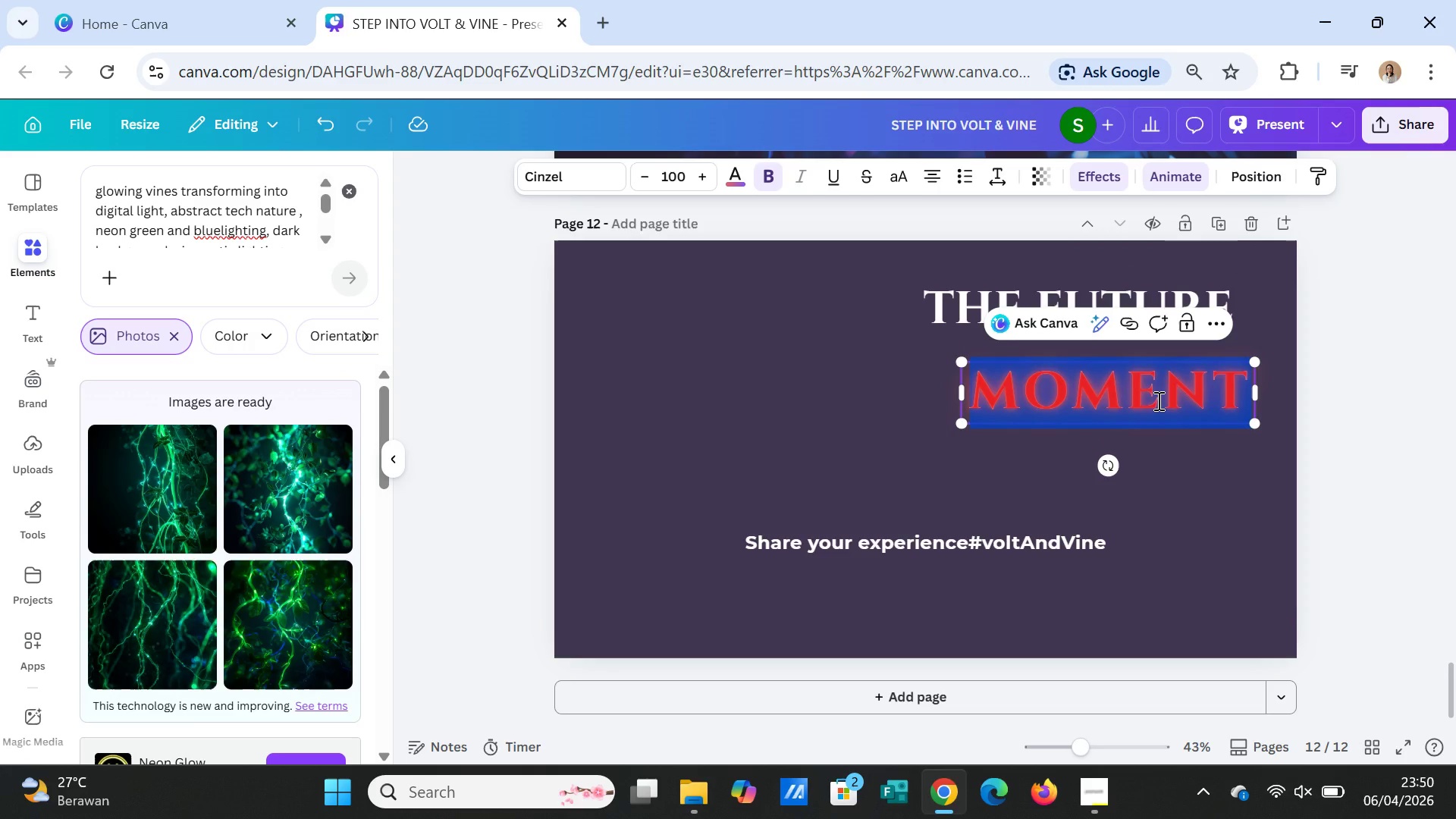 
type(FEELS NATURAL)
 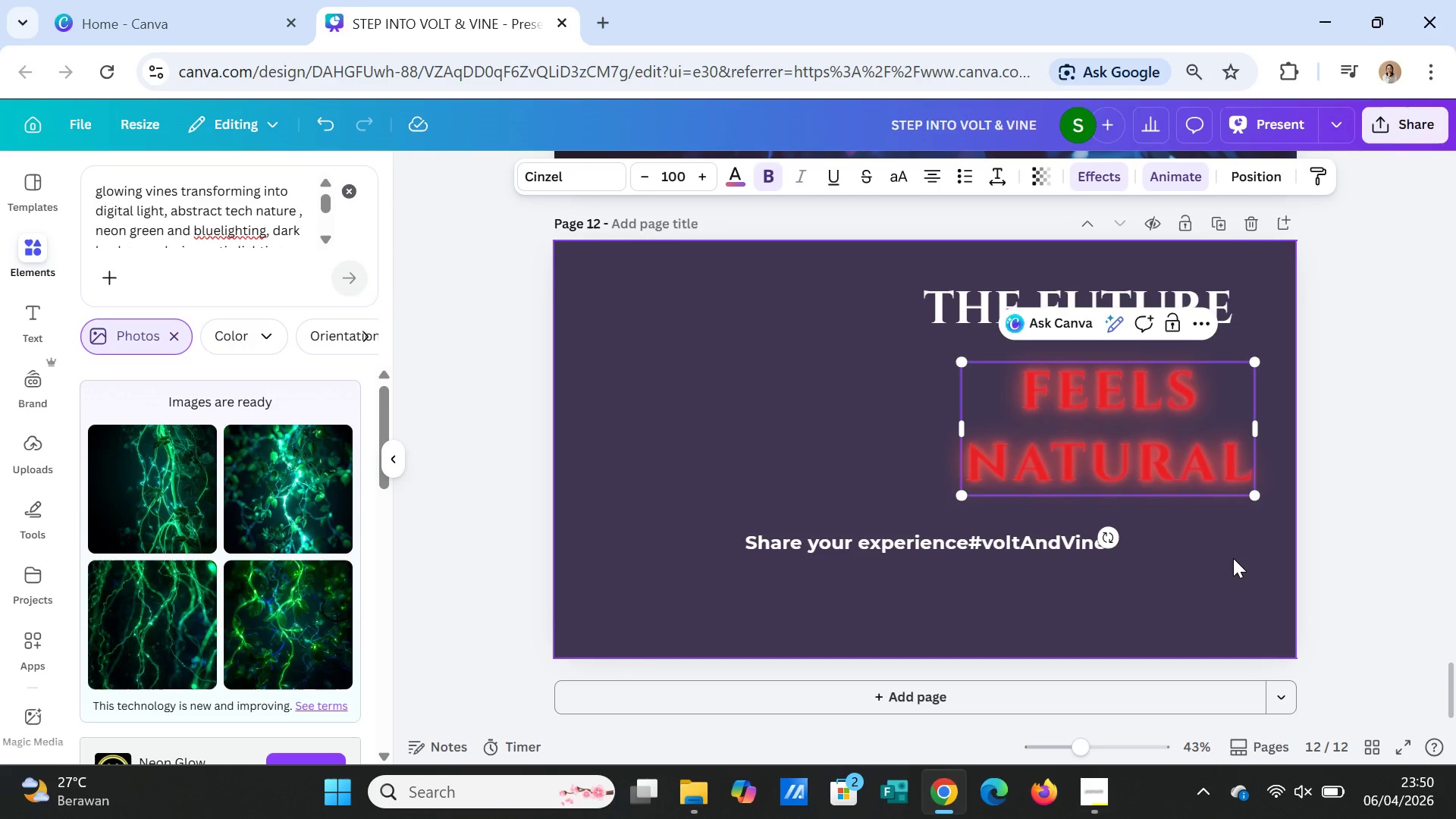 
left_click([1233, 558])
 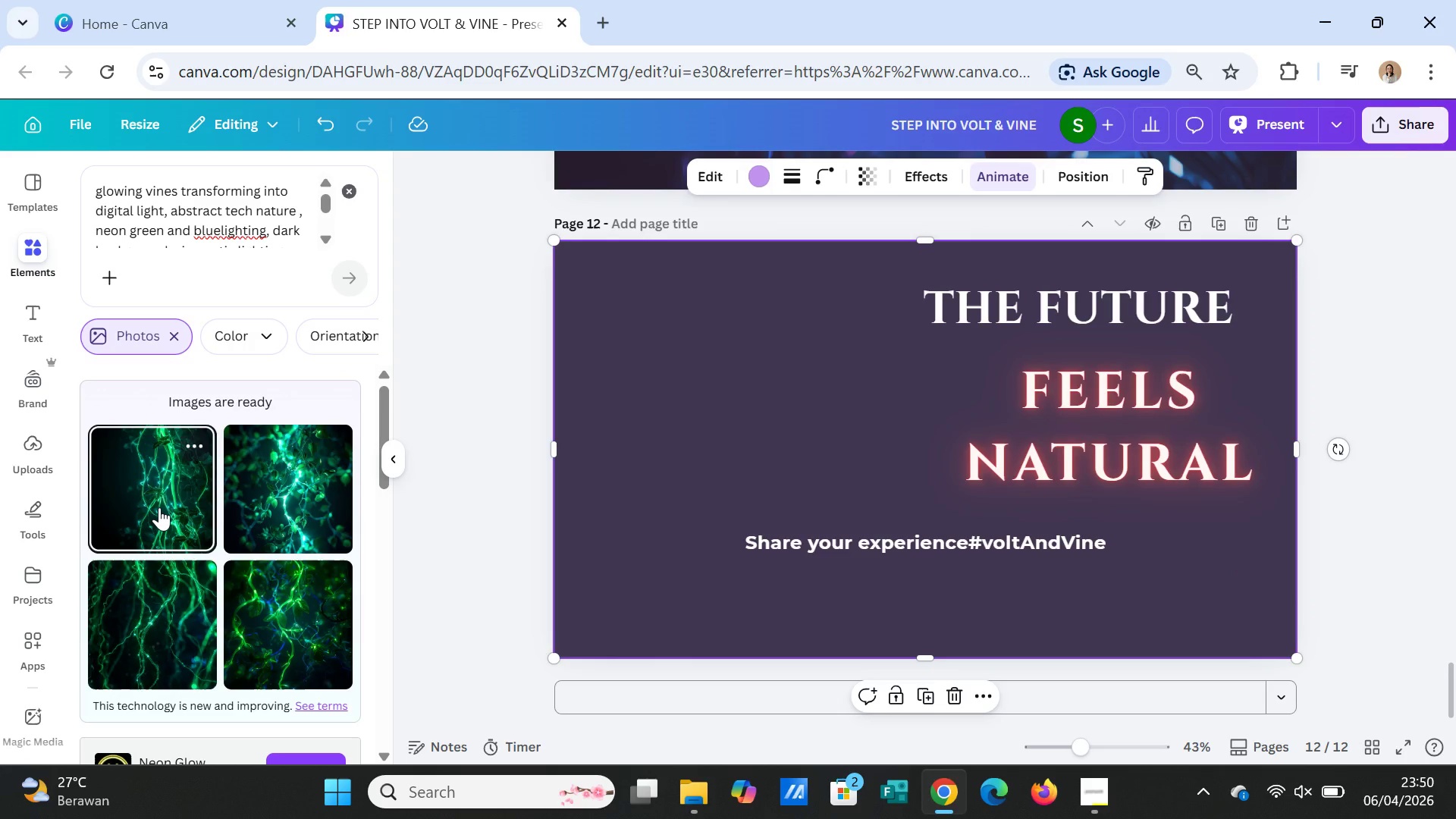 
left_click([159, 507])
 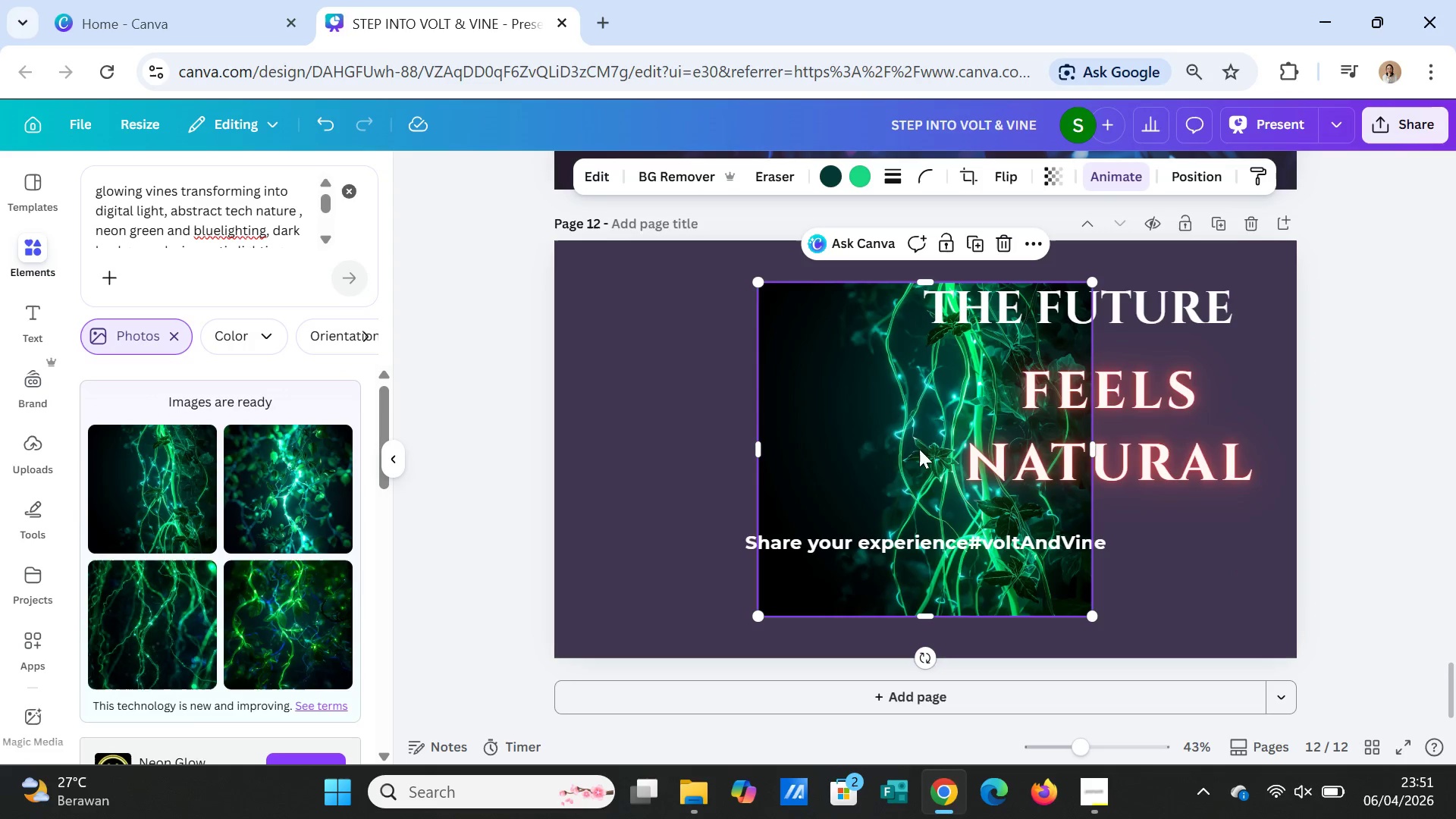 
wait(5.2)
 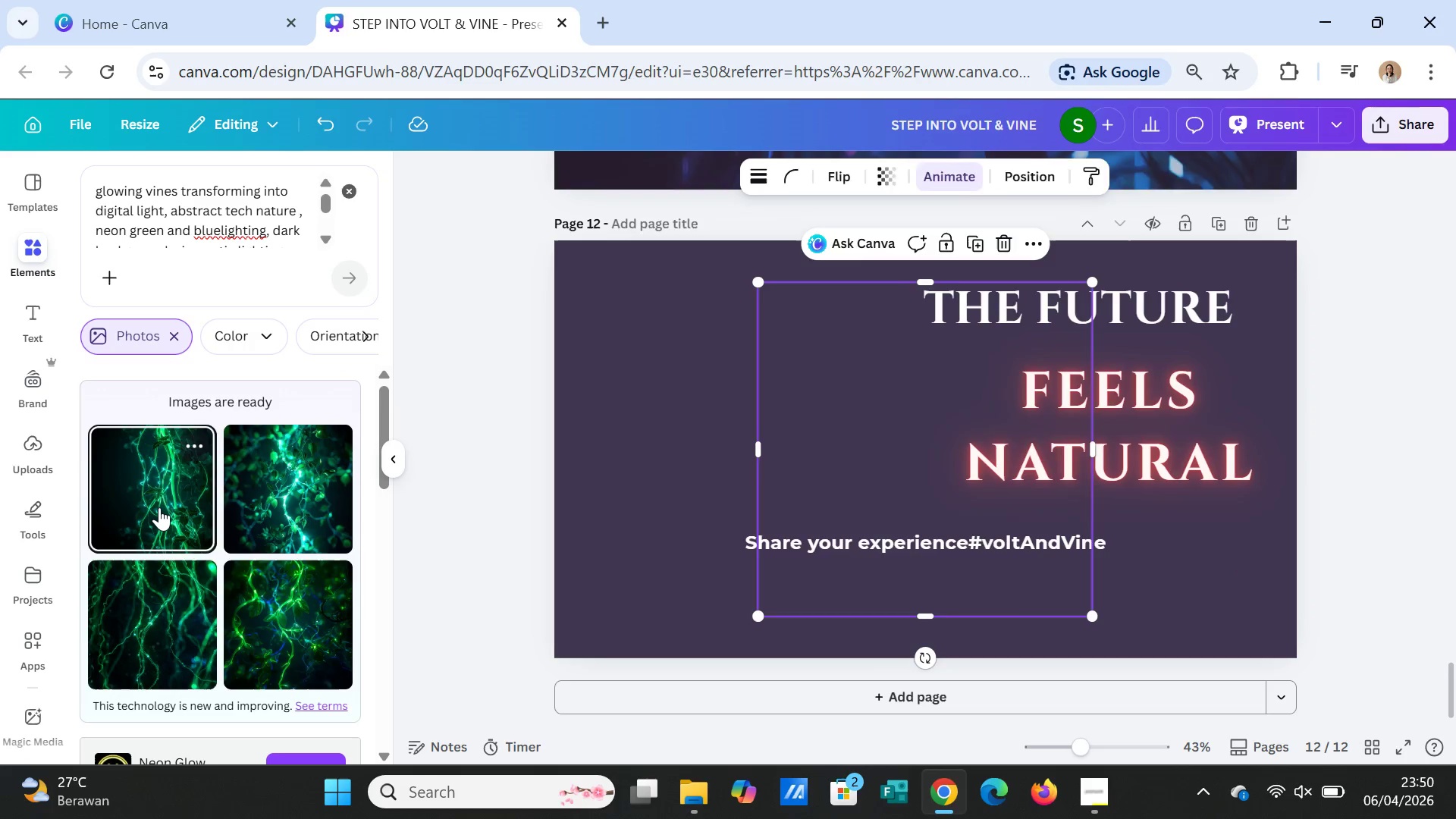 
left_click_drag(start_coordinate=[934, 281], to_coordinate=[930, 243])
 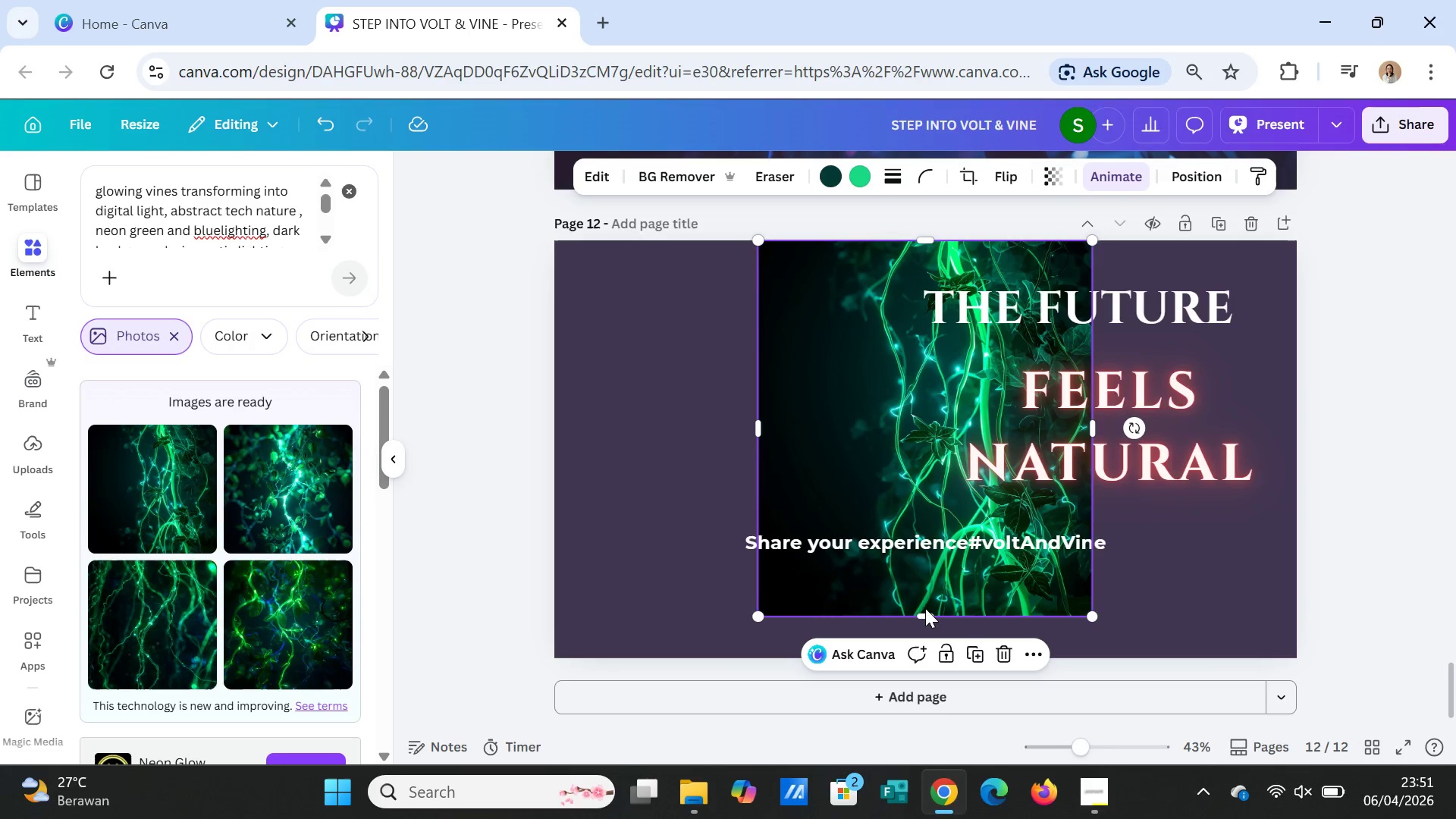 
left_click_drag(start_coordinate=[924, 609], to_coordinate=[922, 650])
 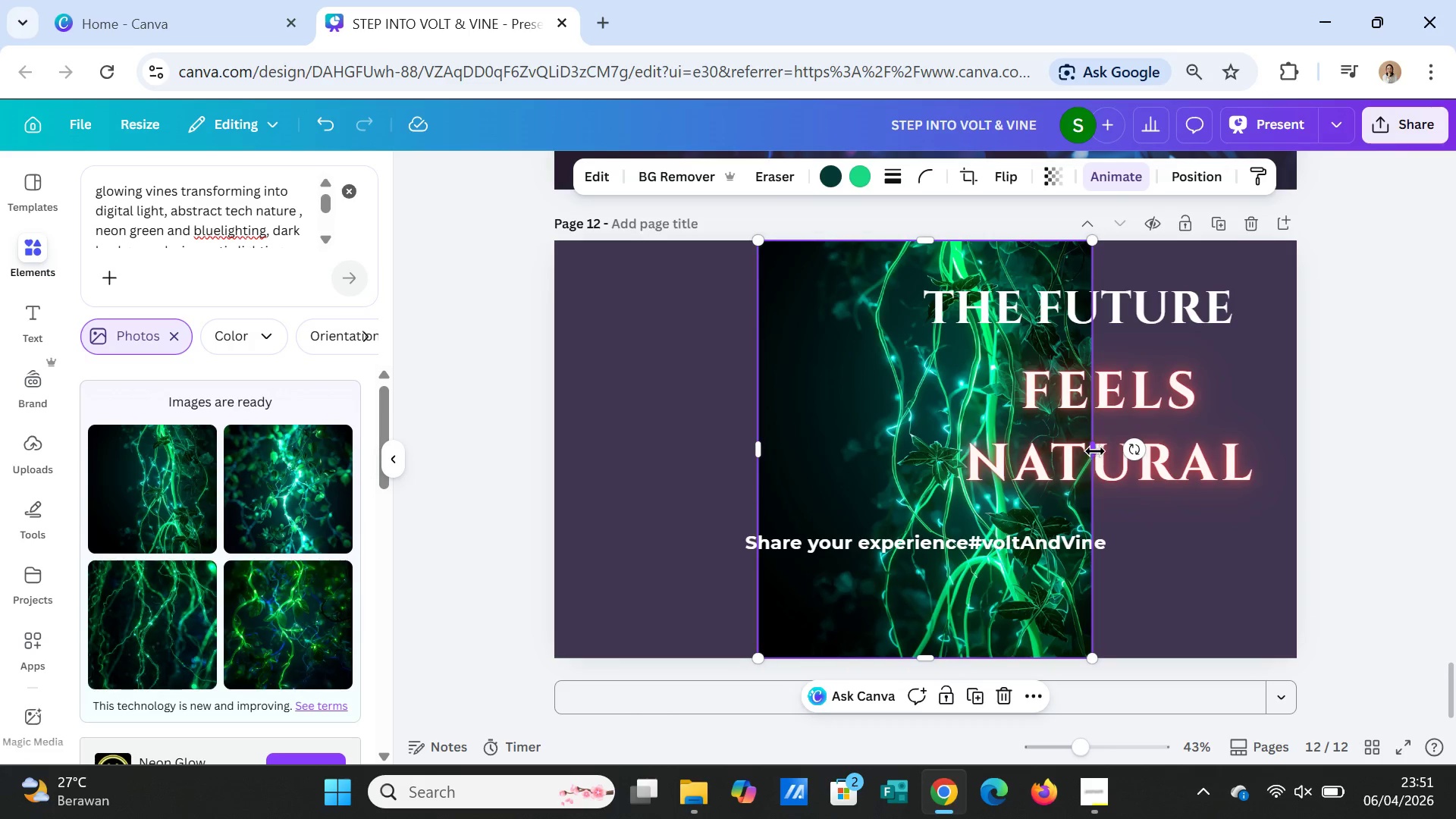 
left_click_drag(start_coordinate=[1096, 450], to_coordinate=[1297, 438])
 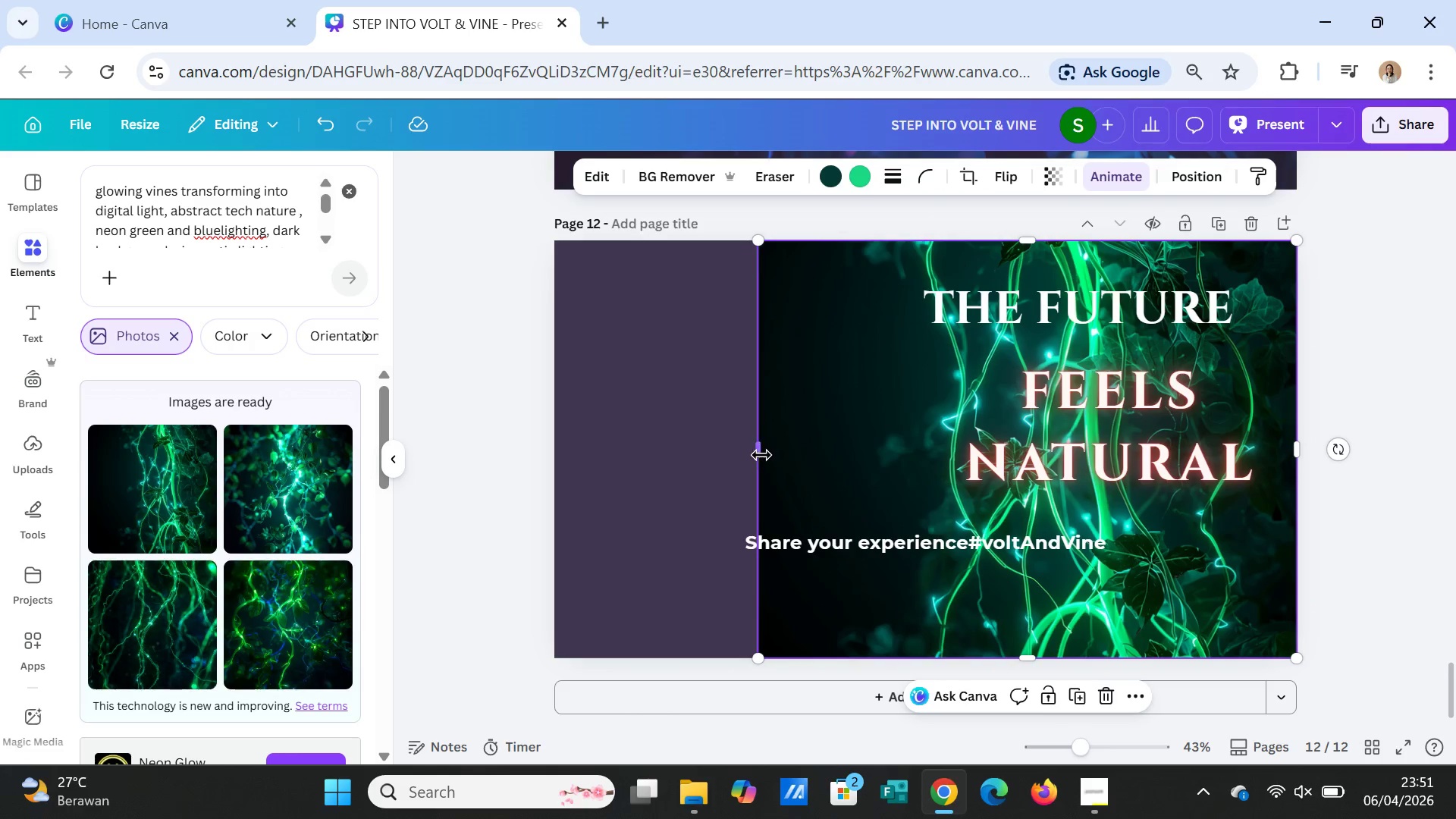 
left_click_drag(start_coordinate=[759, 451], to_coordinate=[555, 466])
 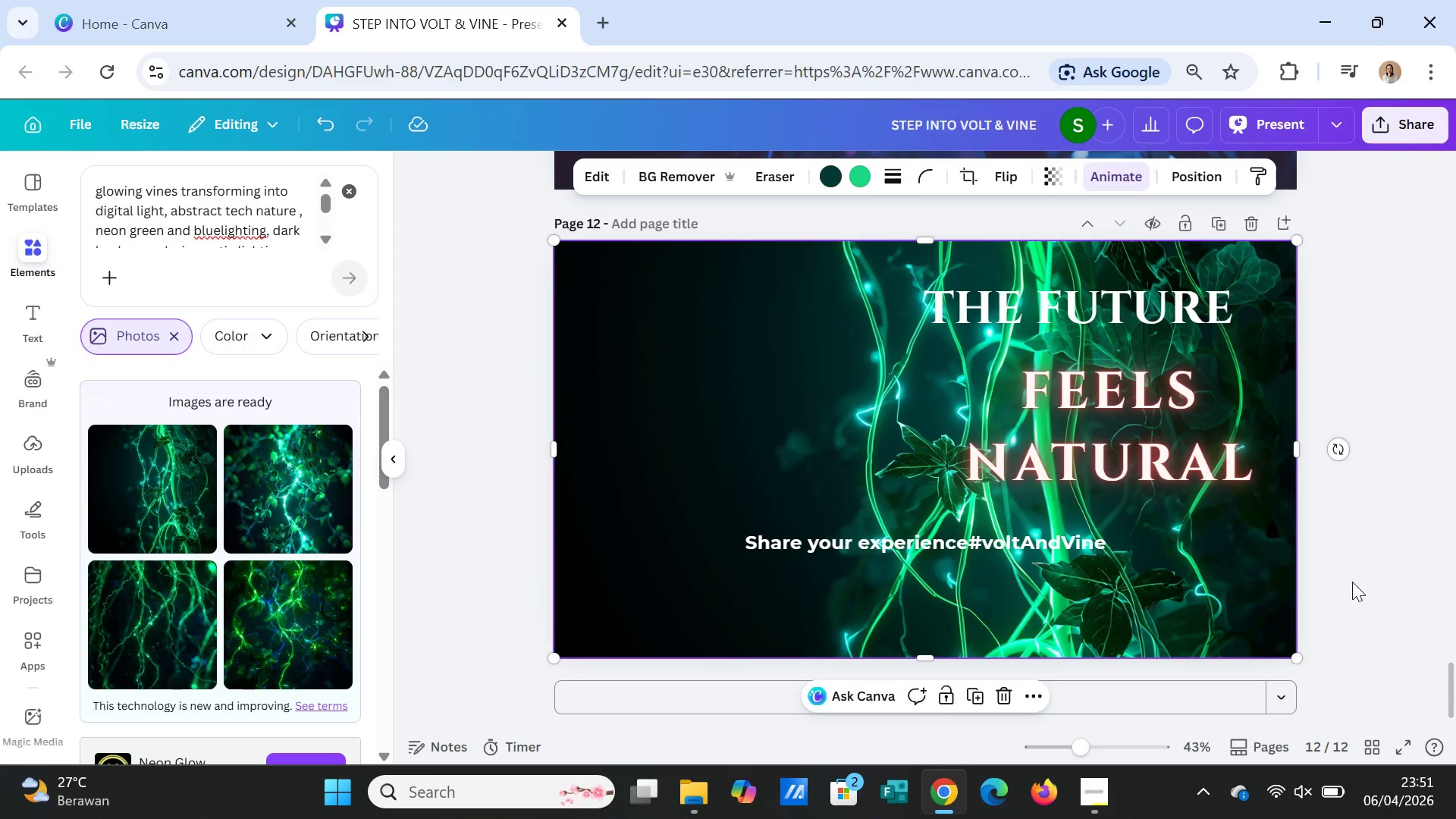 
left_click([1352, 582])
 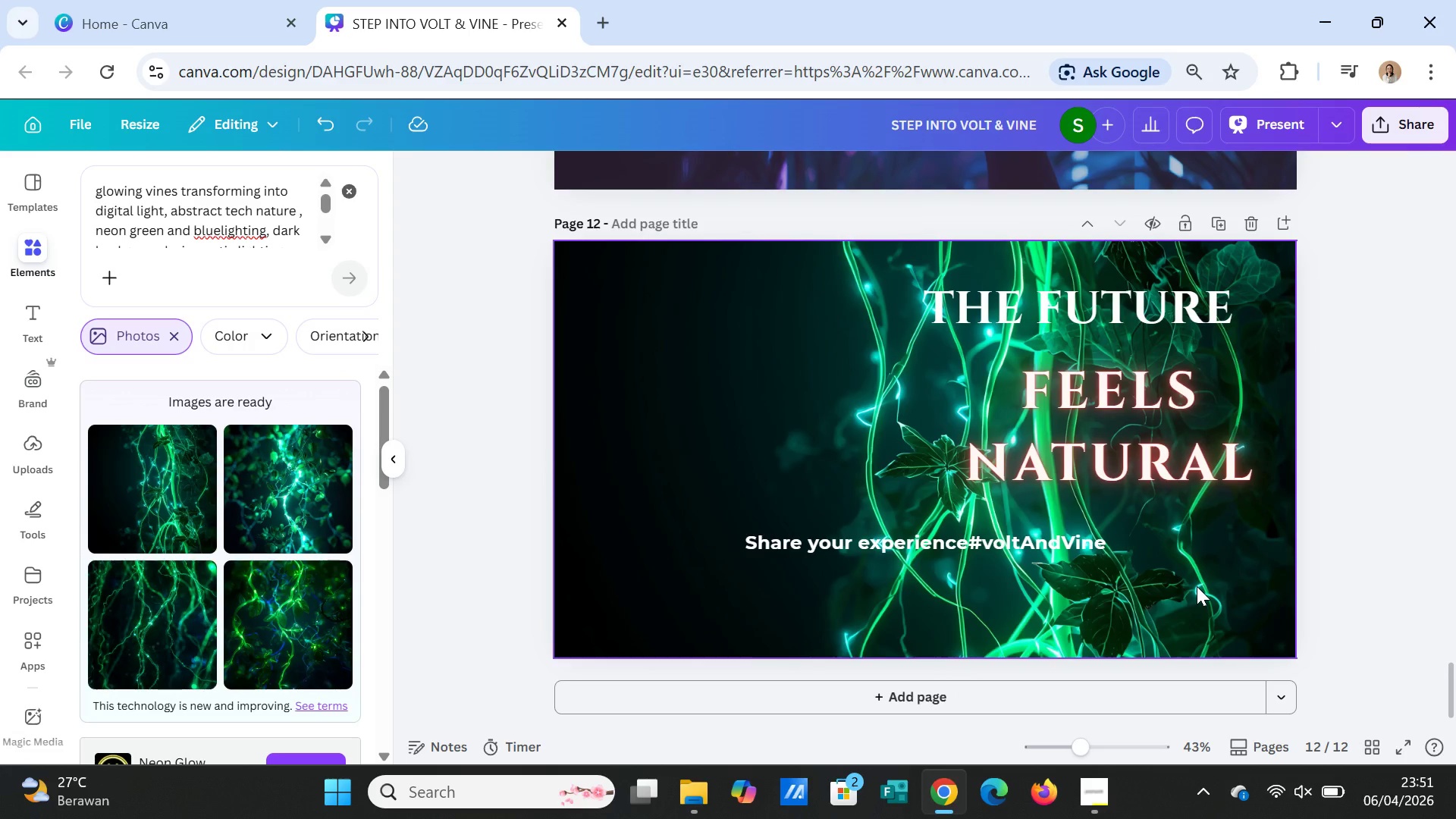 
double_click([1197, 586])
 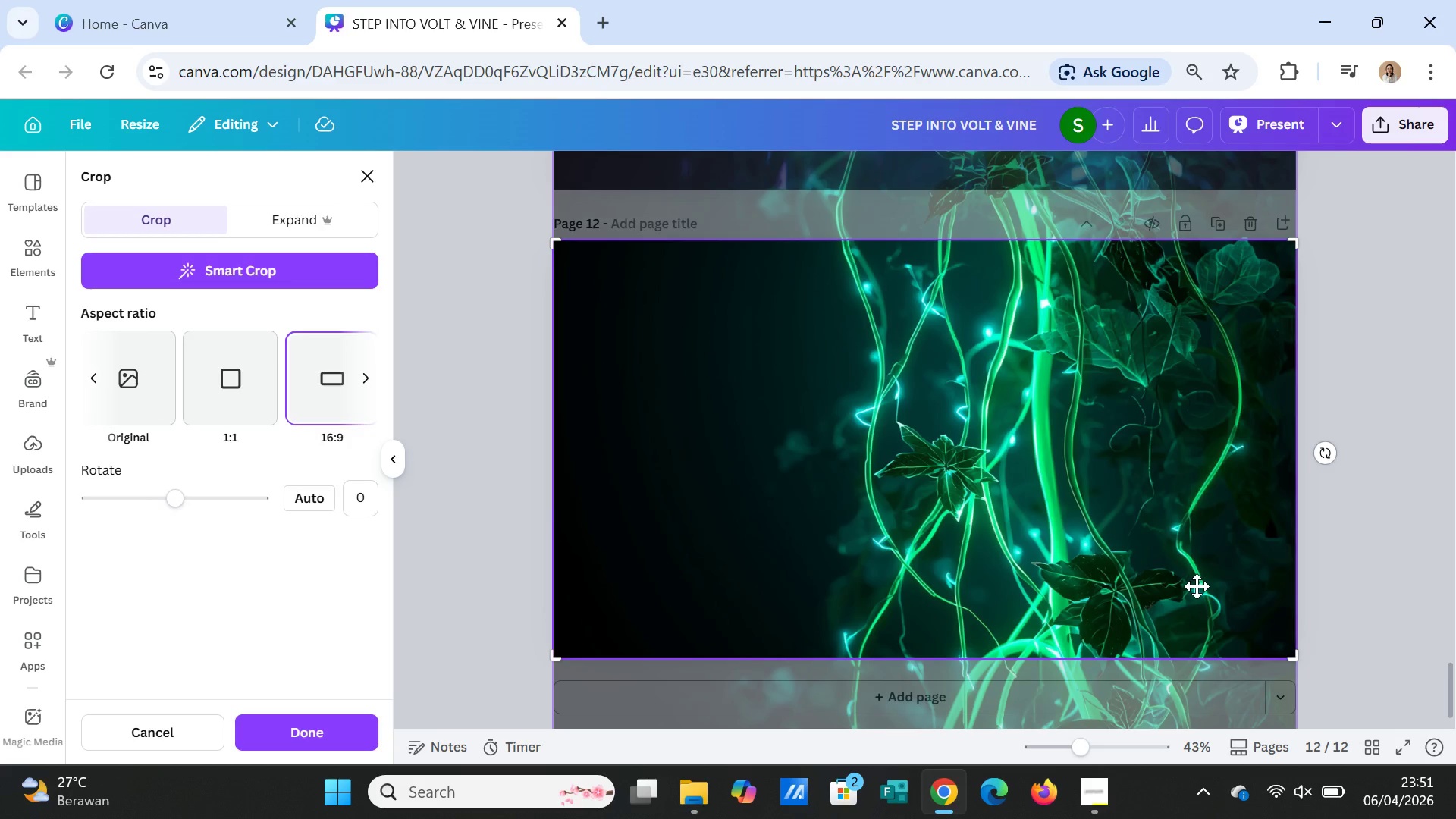 
left_click_drag(start_coordinate=[1197, 586], to_coordinate=[1203, 415])
 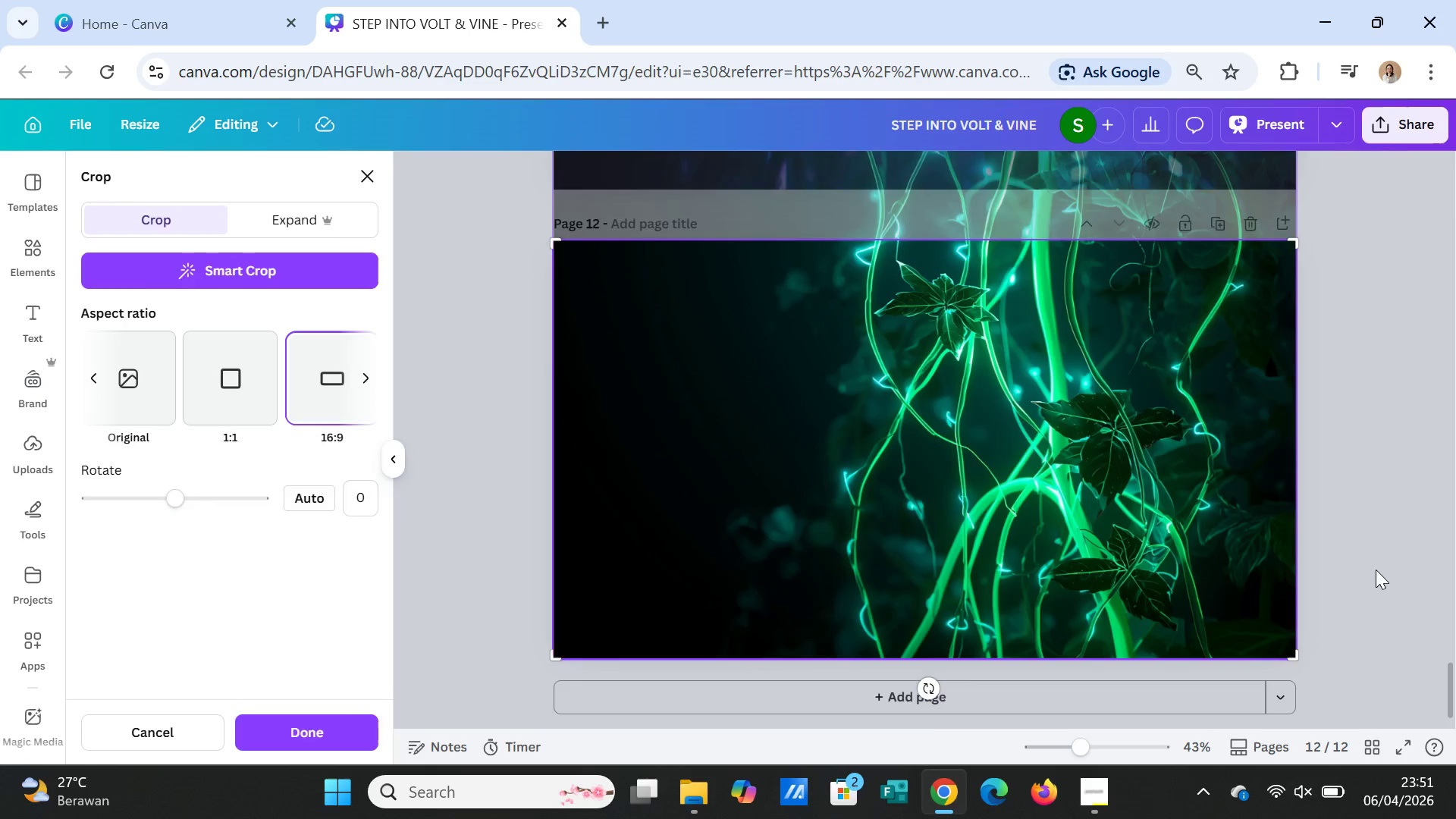 
left_click([1376, 570])
 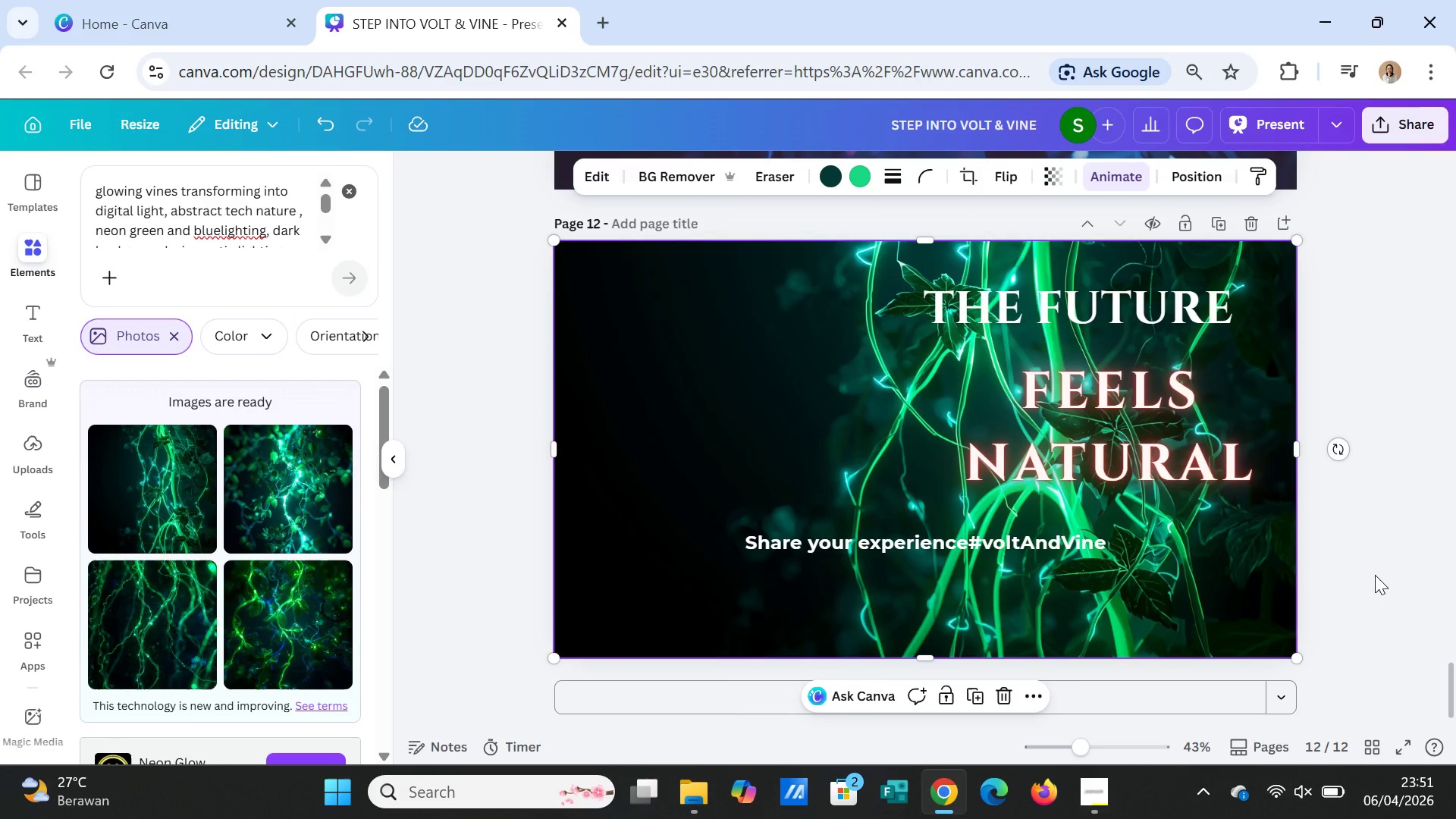 
wait(5.42)
 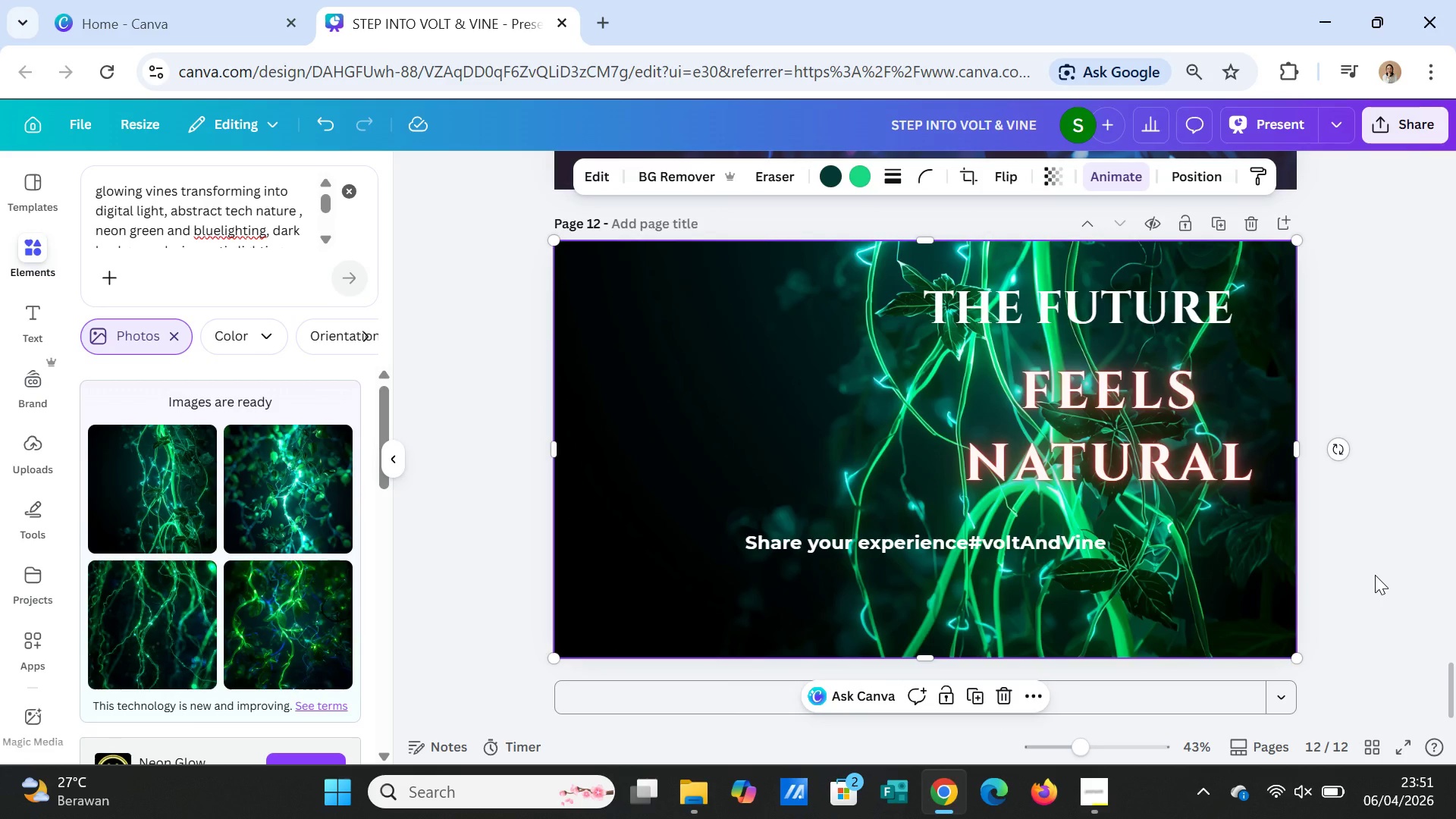 
left_click_drag(start_coordinate=[1148, 314], to_coordinate=[986, 322])
 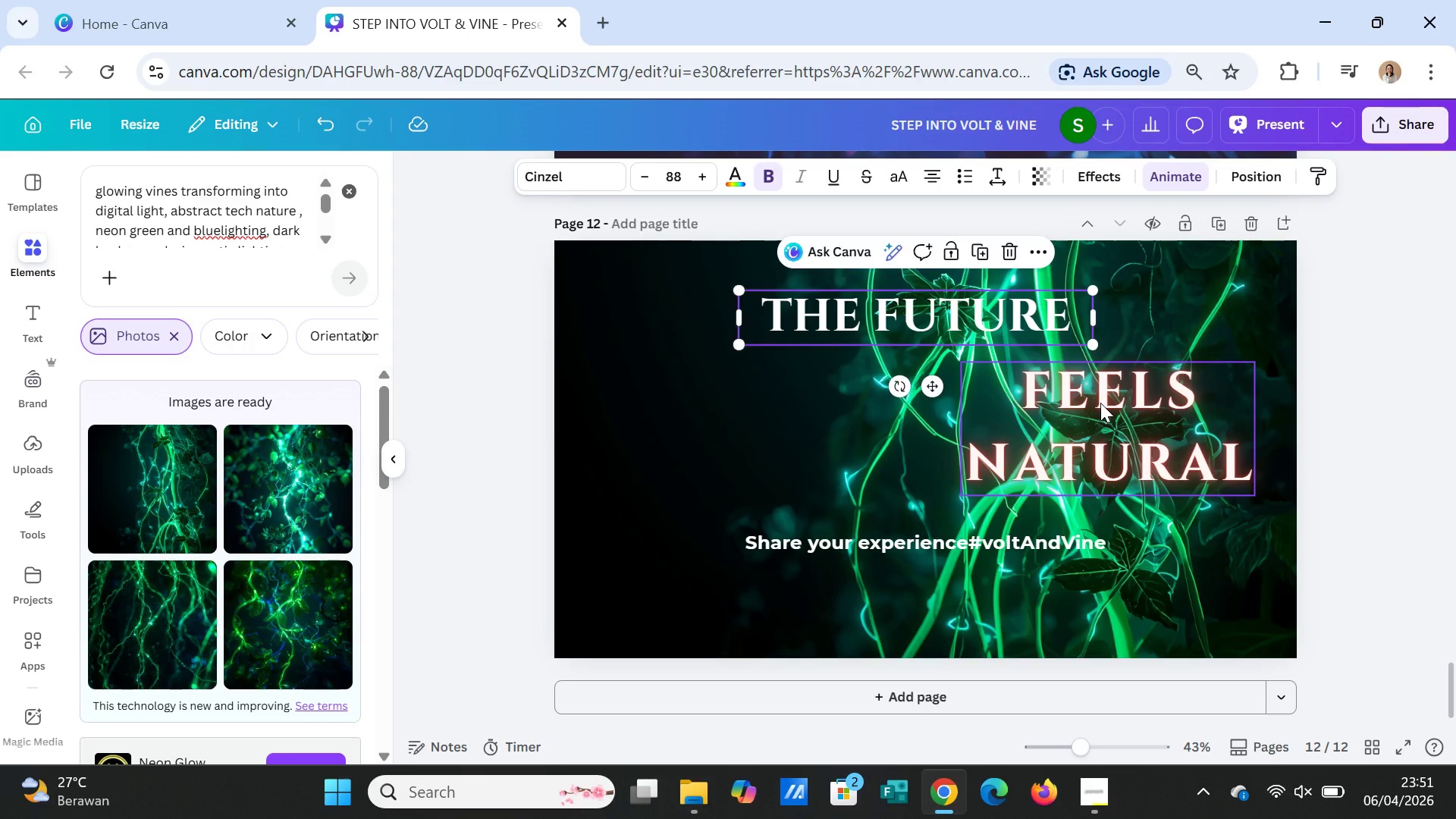 
left_click_drag(start_coordinate=[1100, 403], to_coordinate=[899, 390])
 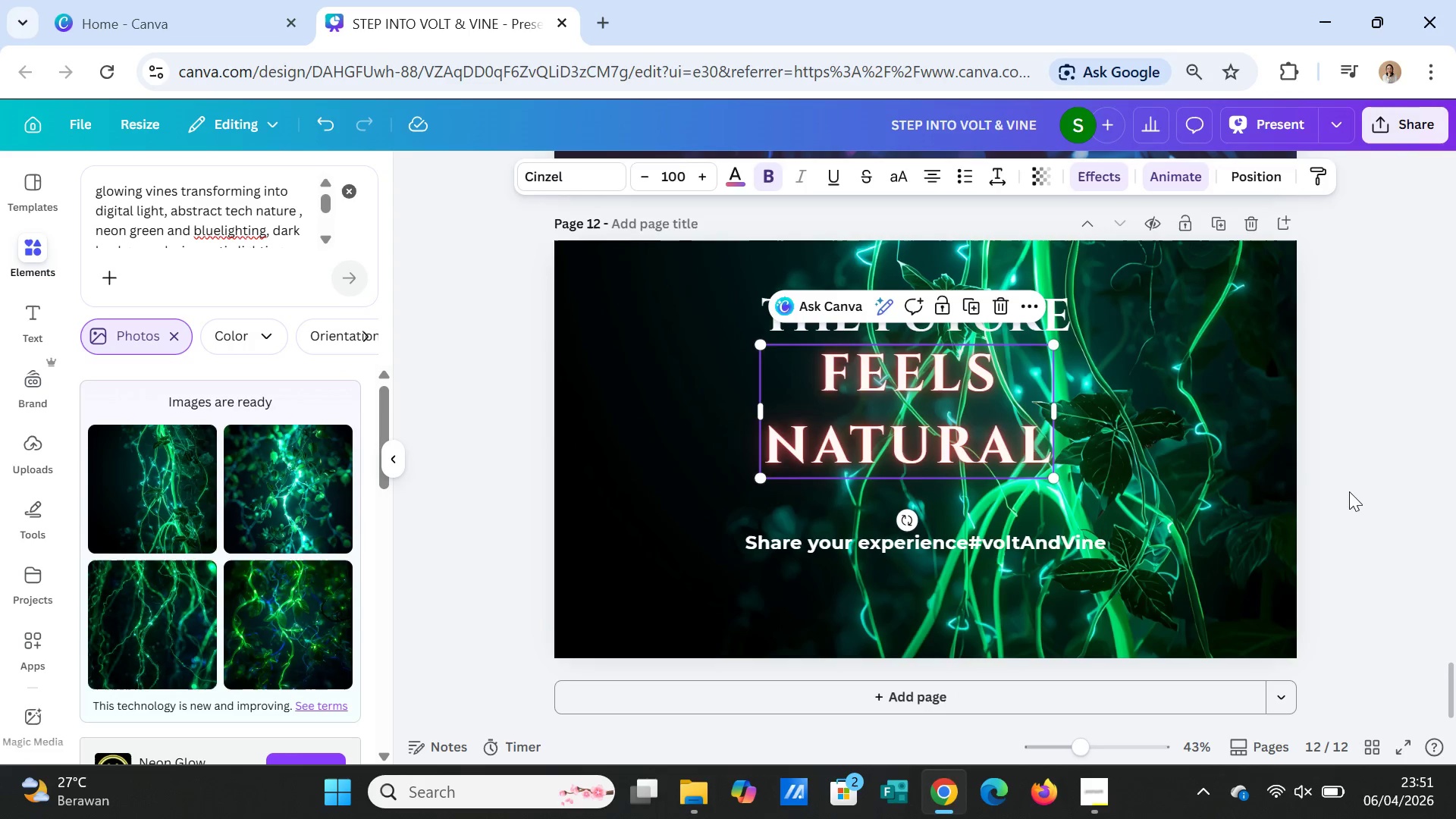 
left_click([1351, 491])
 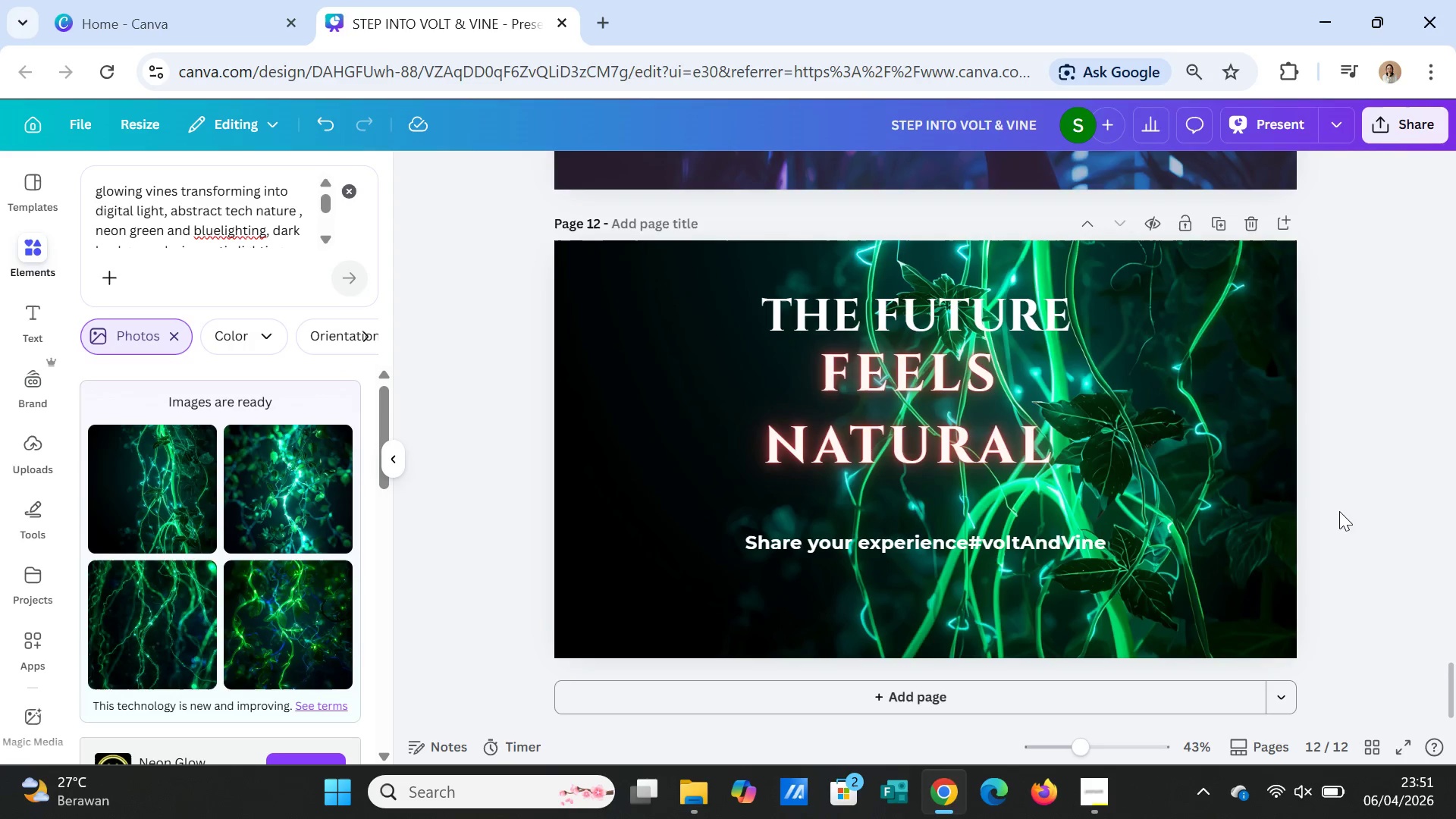 
left_click_drag(start_coordinate=[994, 544], to_coordinate=[1004, 566])
 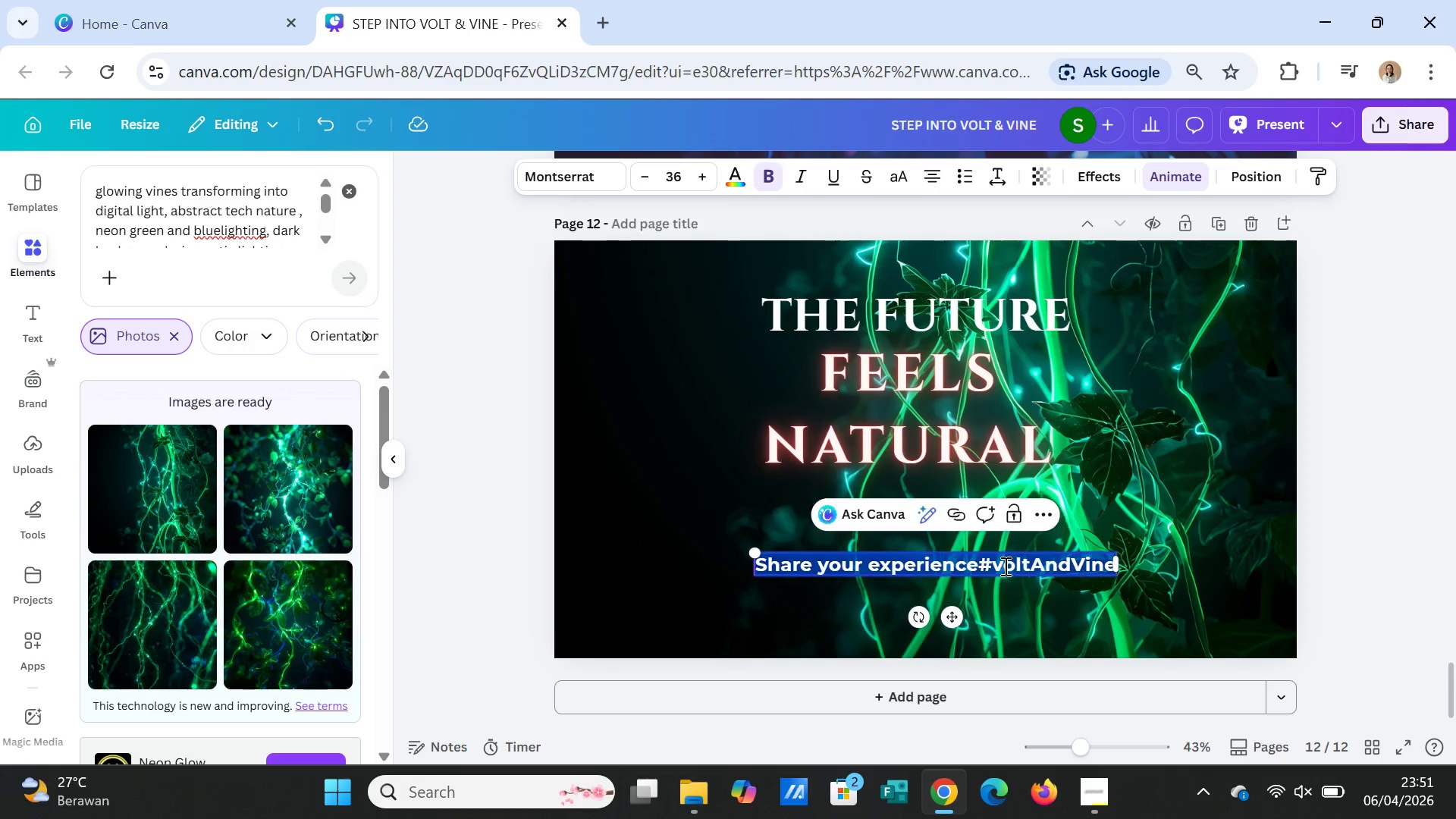 
double_click([1004, 566])
 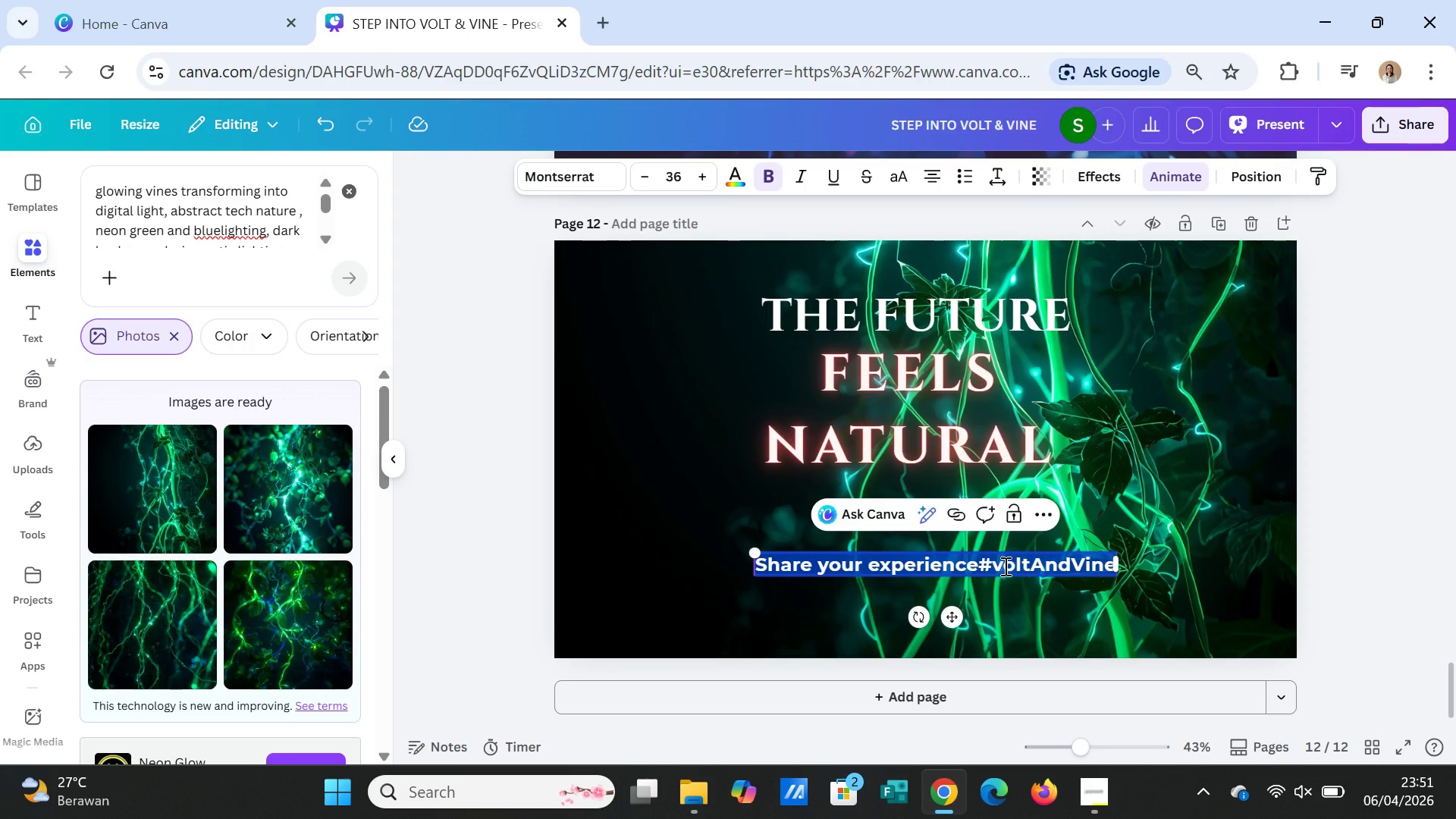 
type(Welcome t Vlt & Vibe)
key(Backspace)
key(Backspace)
type(ne)
 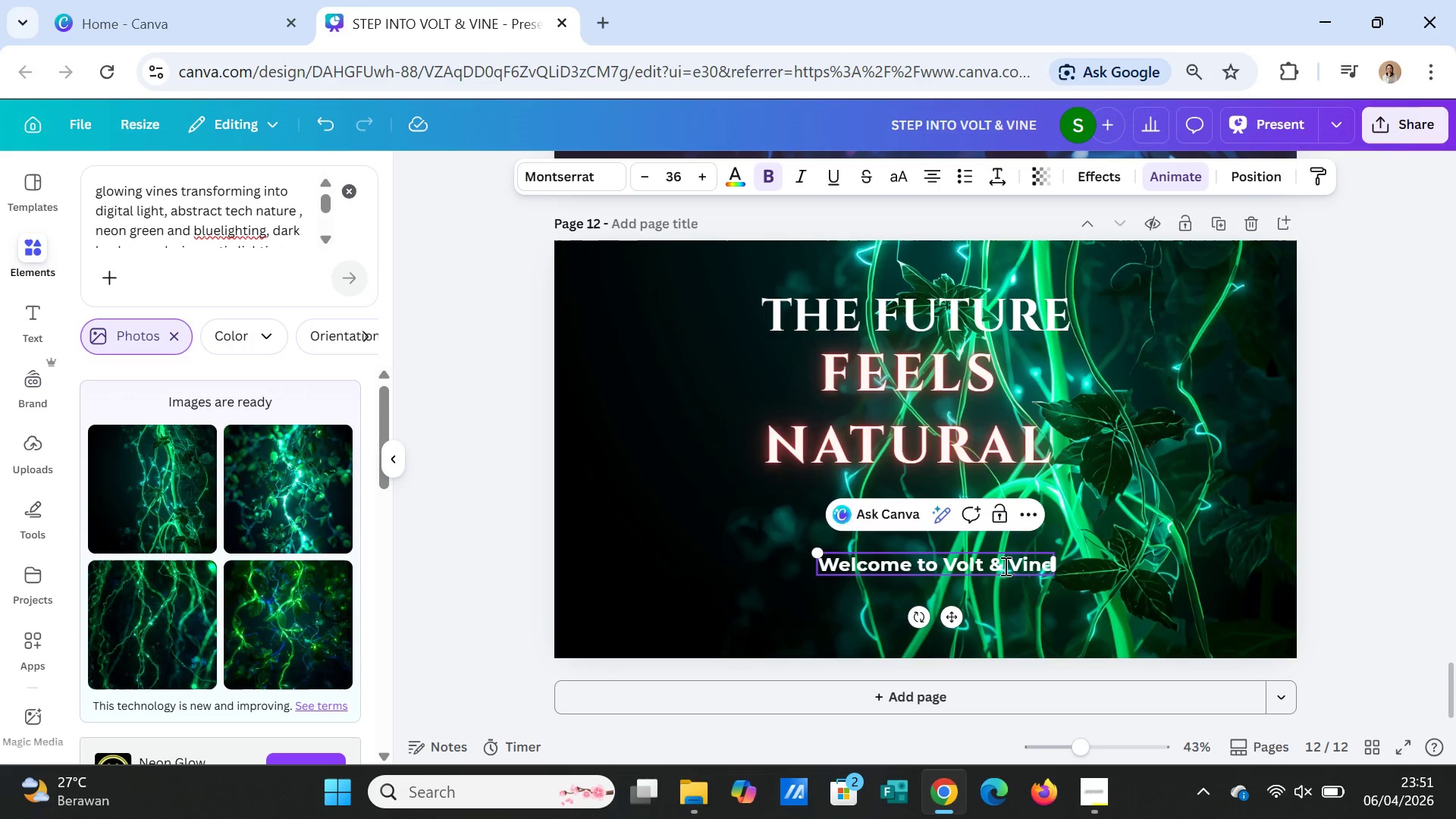 
left_click([1233, 446])
 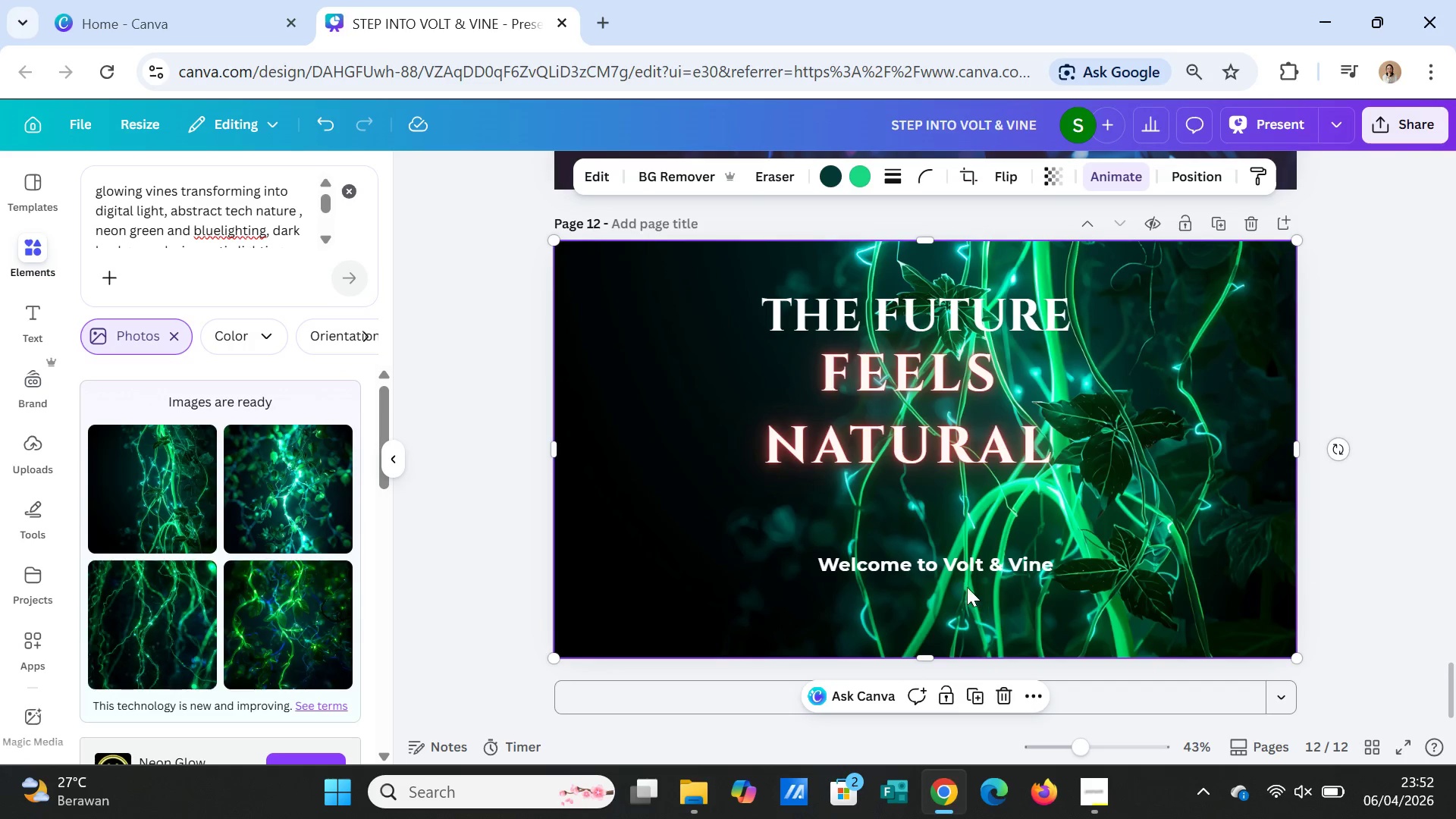 
left_click([964, 567])
 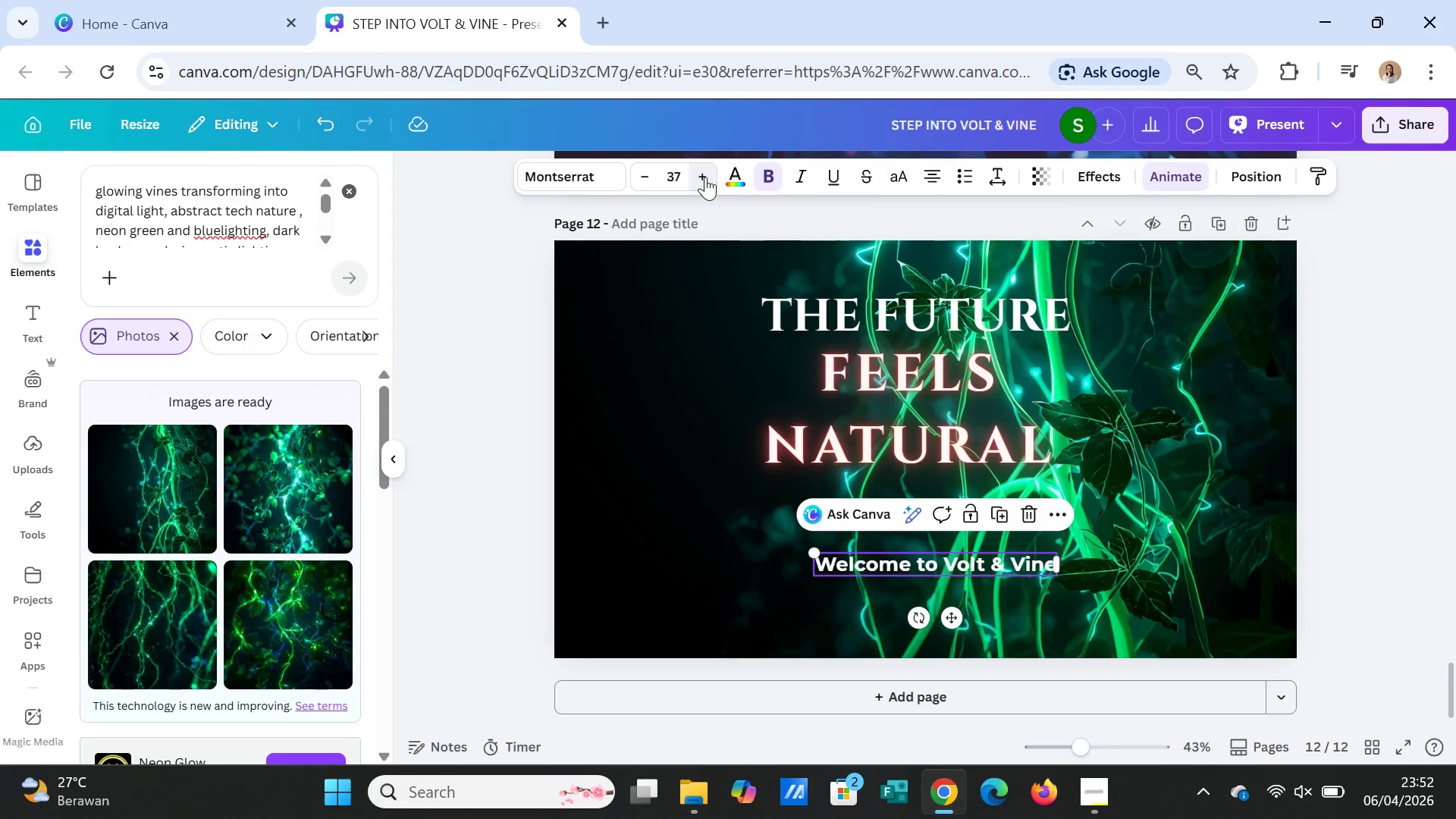 
left_click([705, 177])
 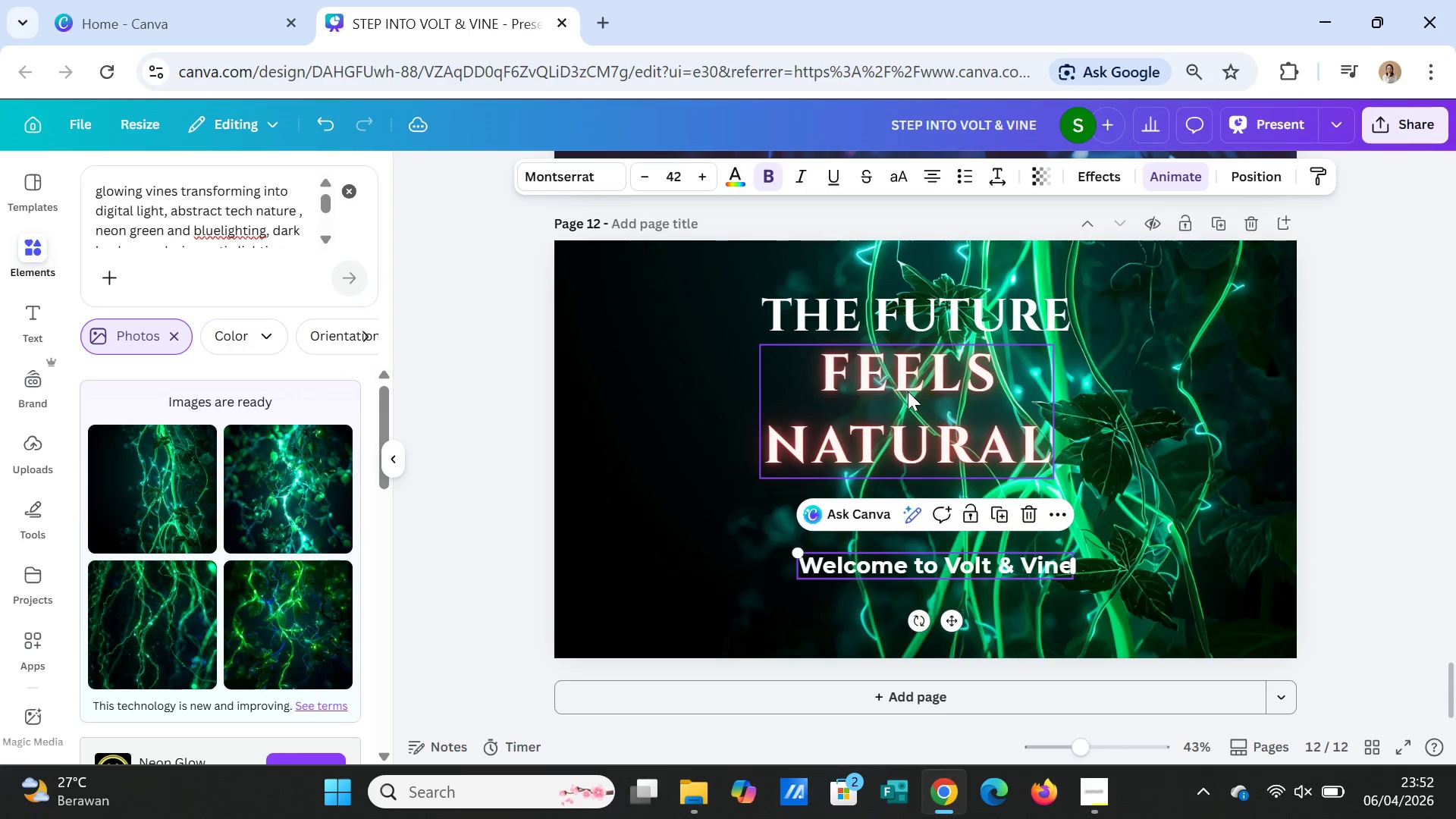 
left_click([908, 391])
 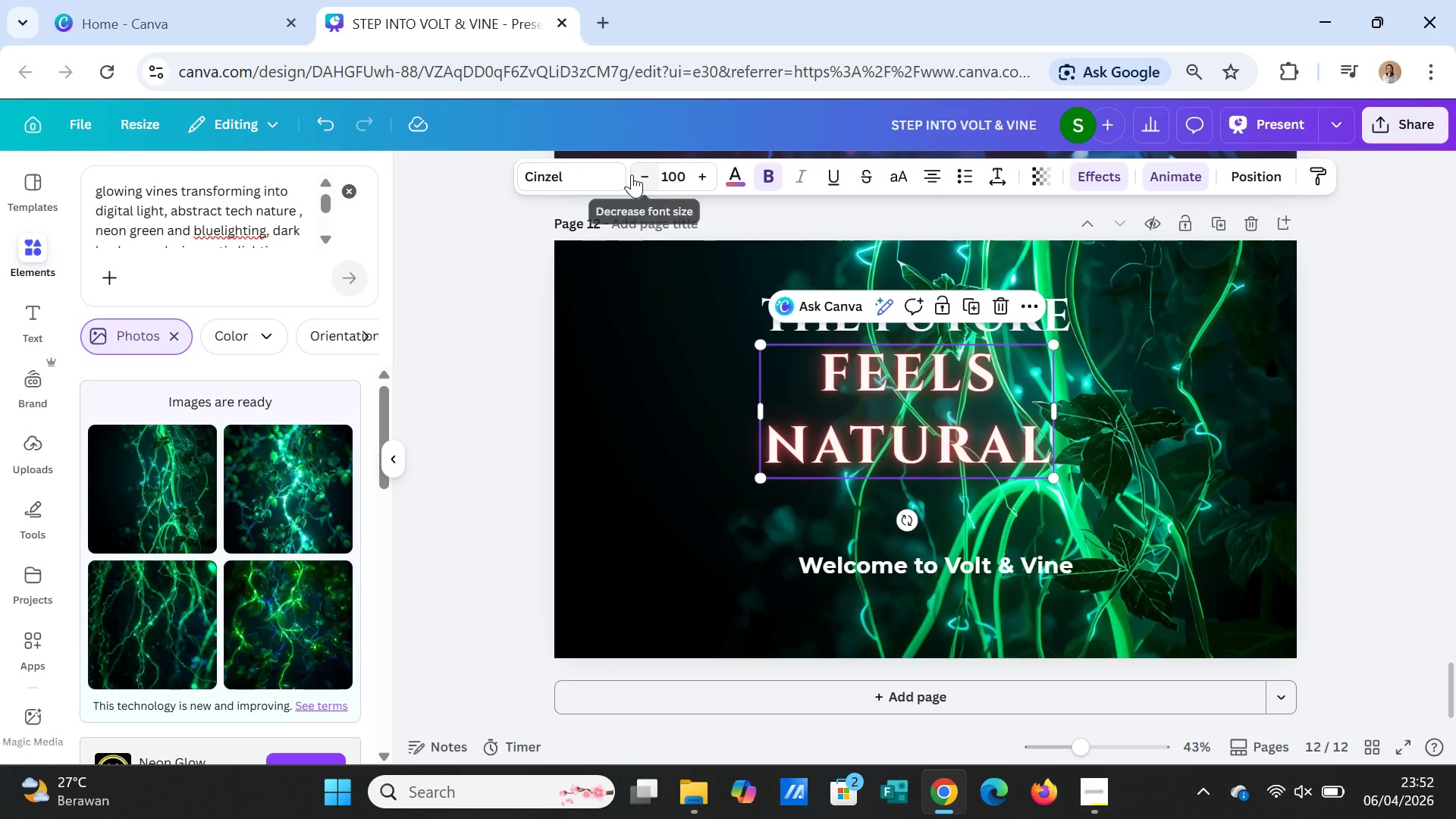 
double_click([632, 173])
 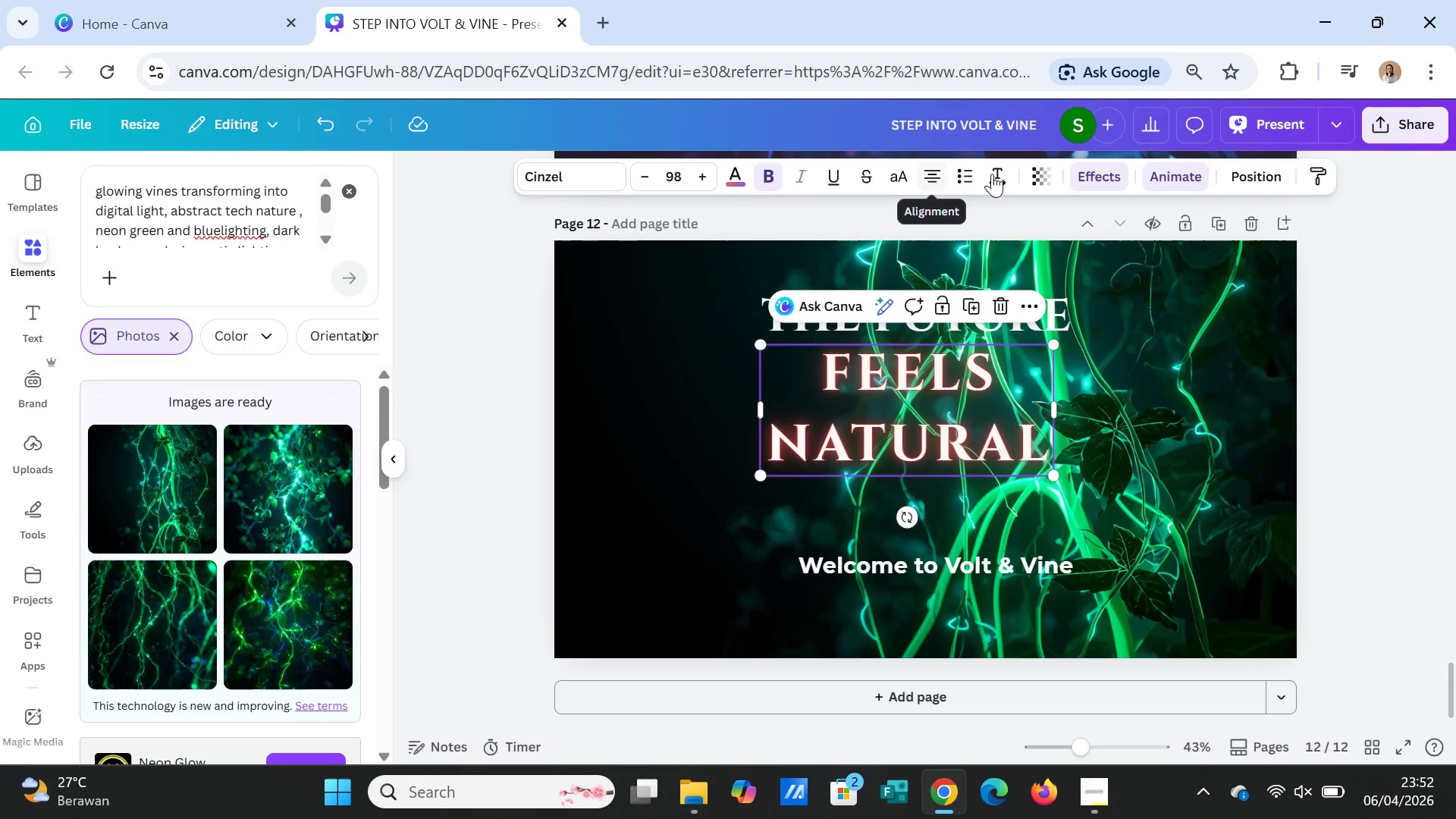 
left_click([996, 174])
 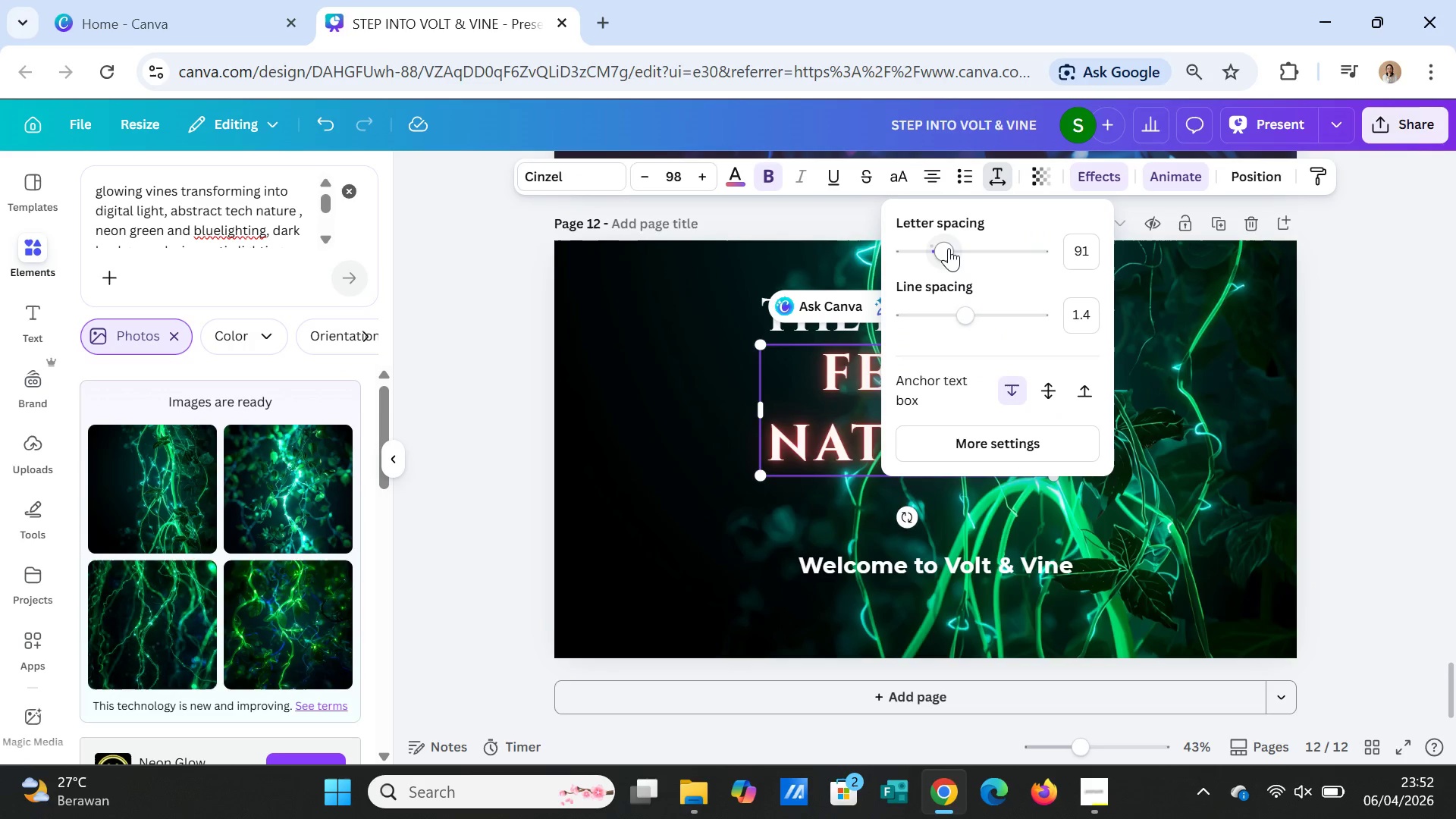 
left_click_drag(start_coordinate=[947, 249], to_coordinate=[933, 248])
 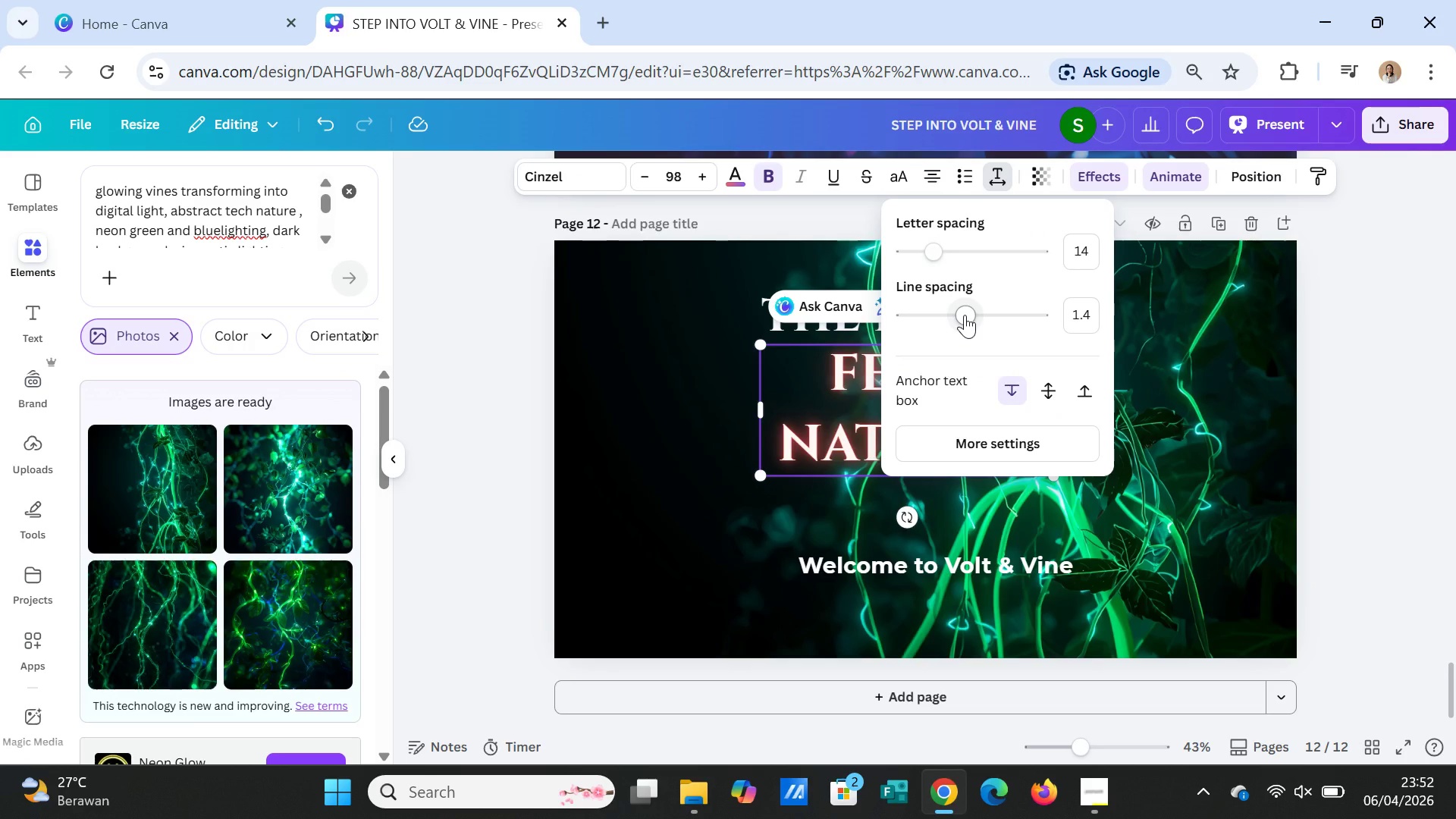 
left_click_drag(start_coordinate=[965, 315], to_coordinate=[939, 312])
 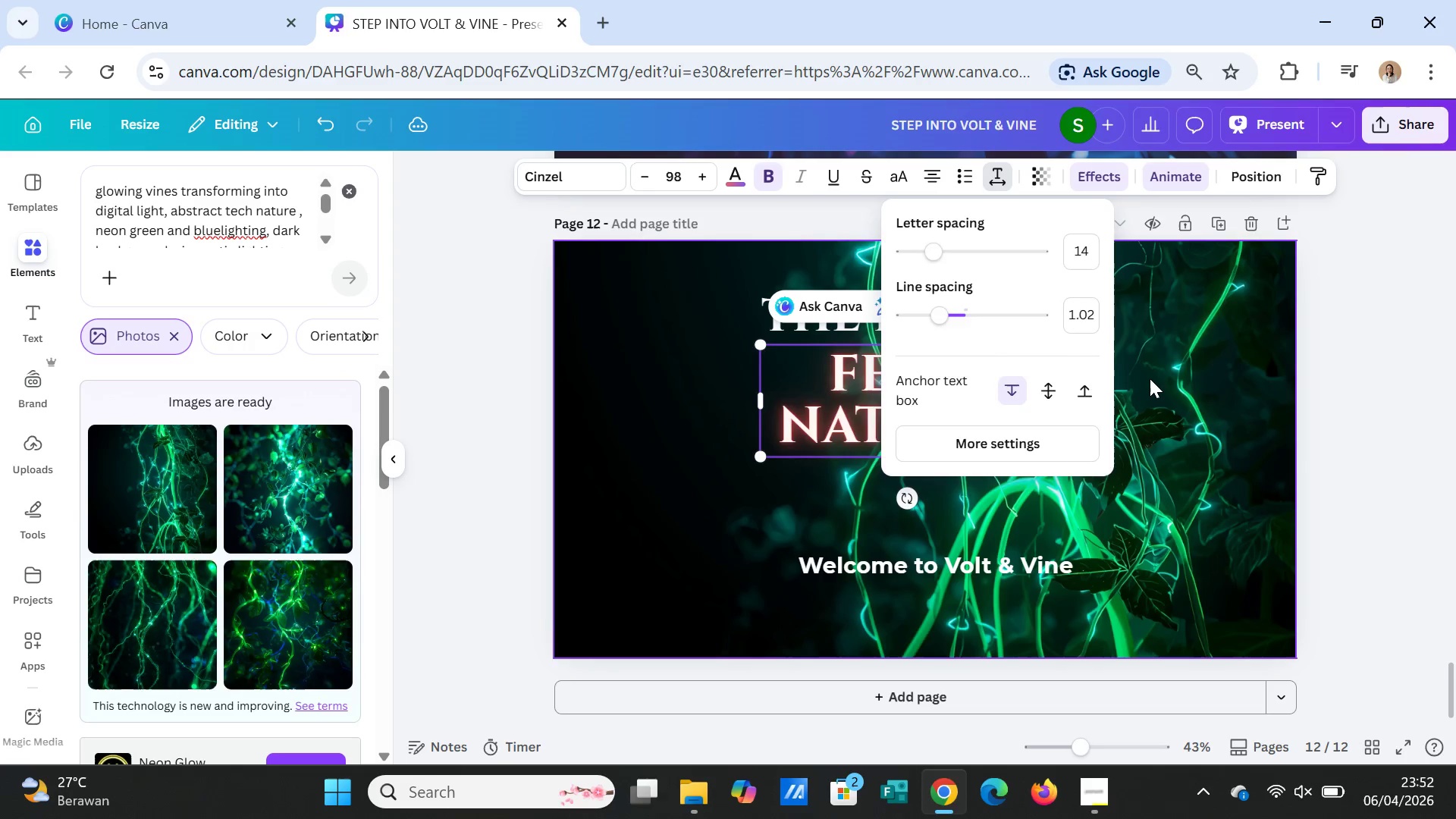 
left_click([1150, 378])
 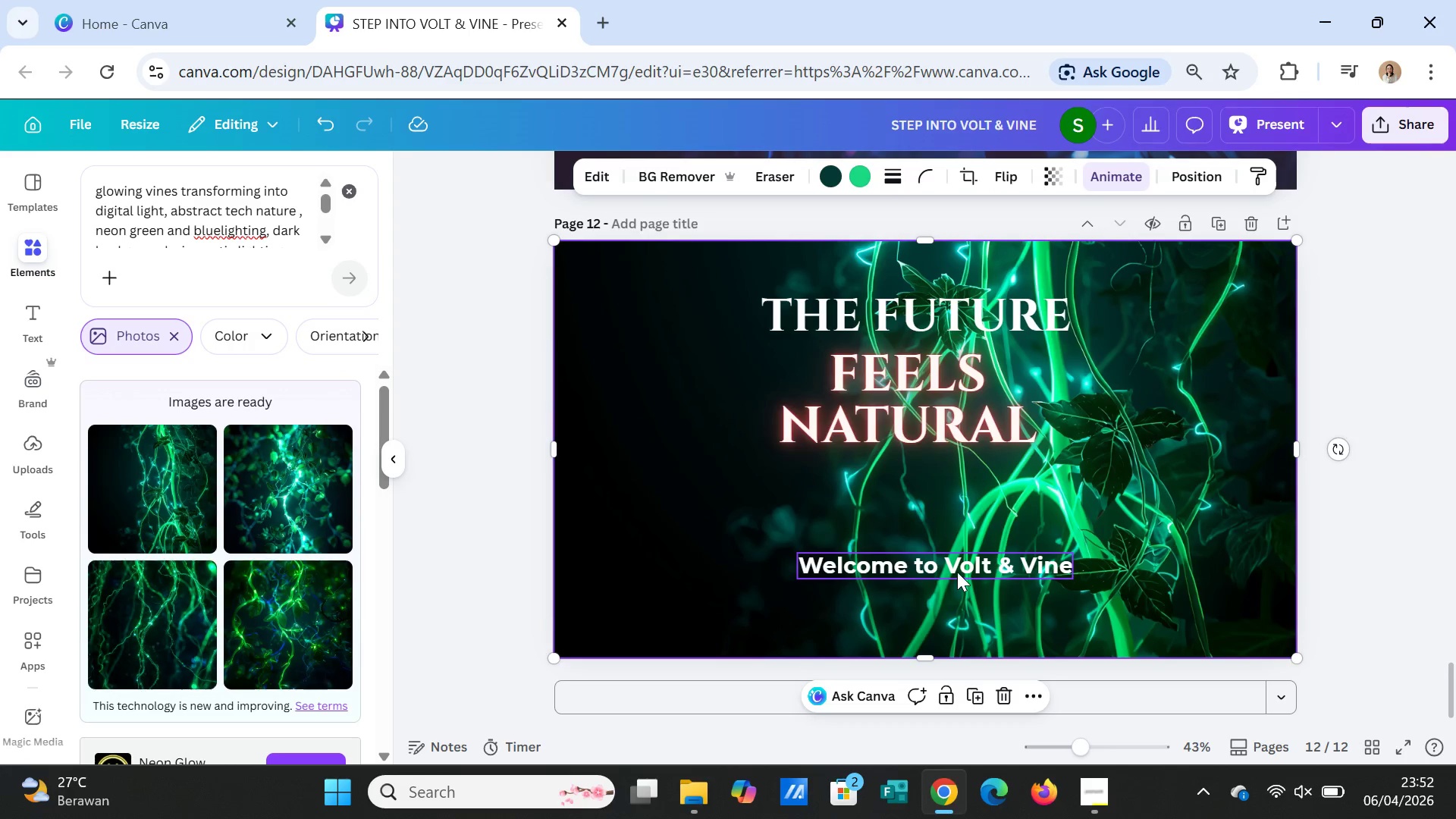 
left_click([1193, 424])
 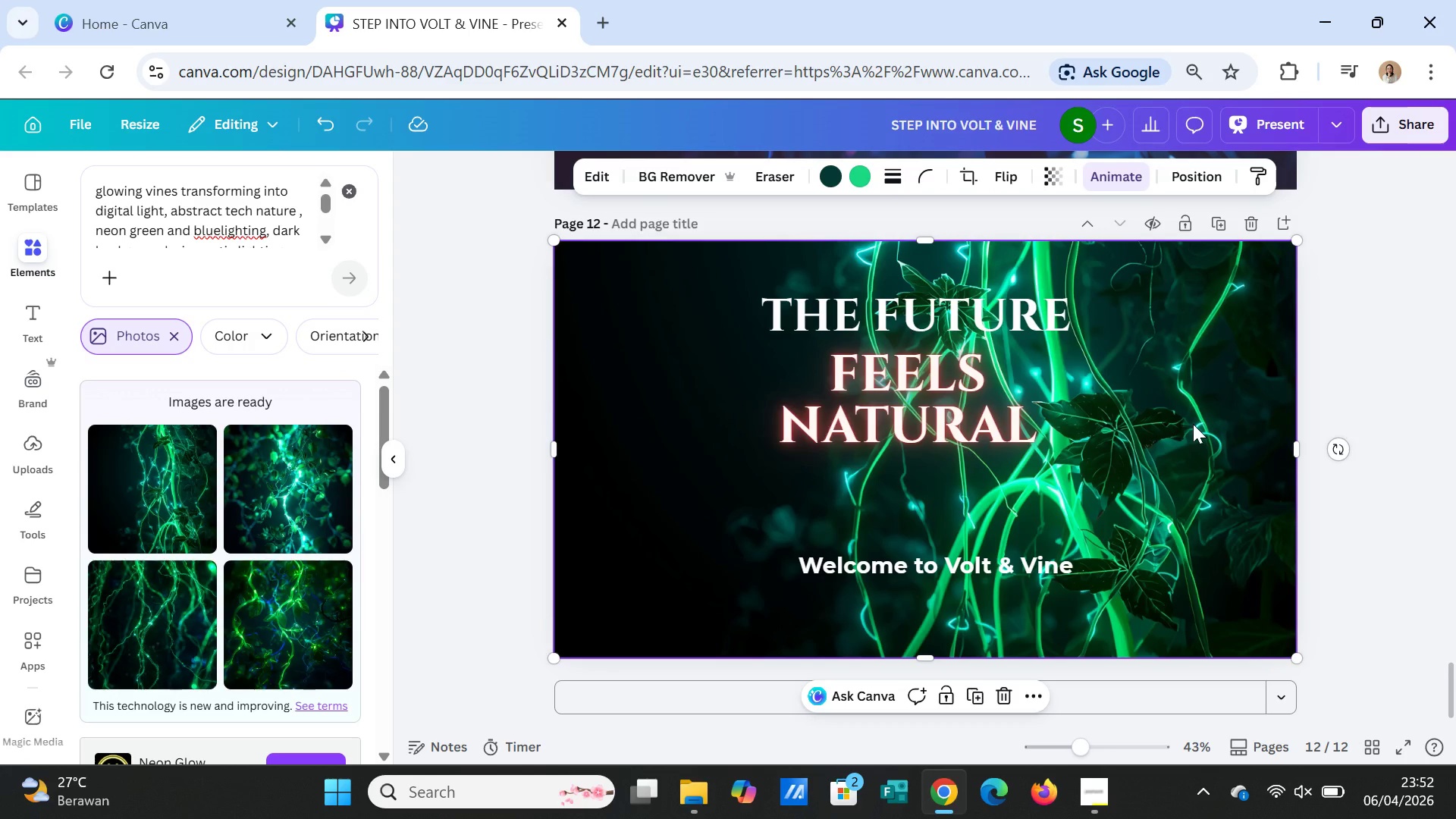 
right_click([1193, 424])
 